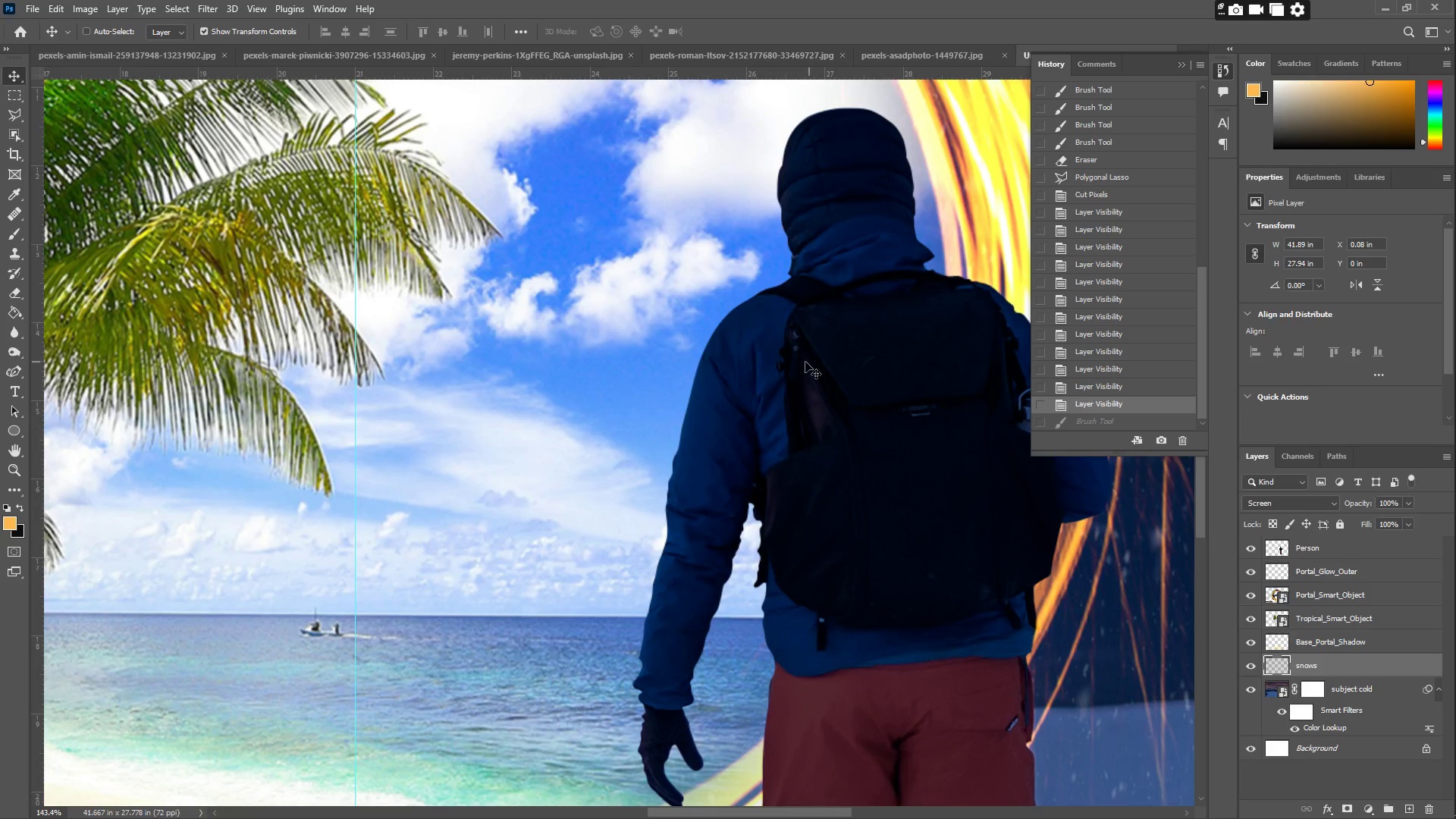 
right_click([810, 357])
 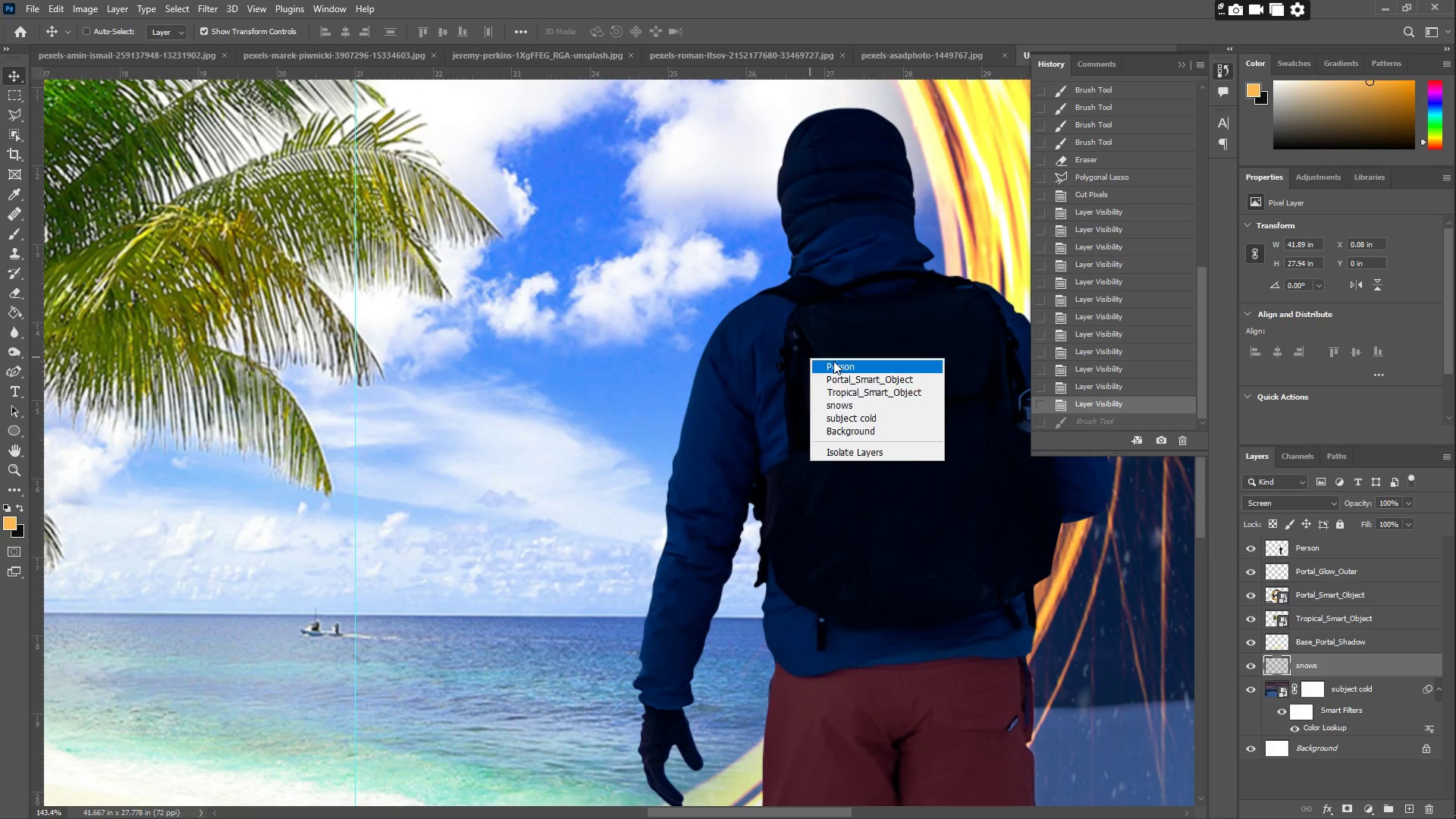 
left_click([835, 362])
 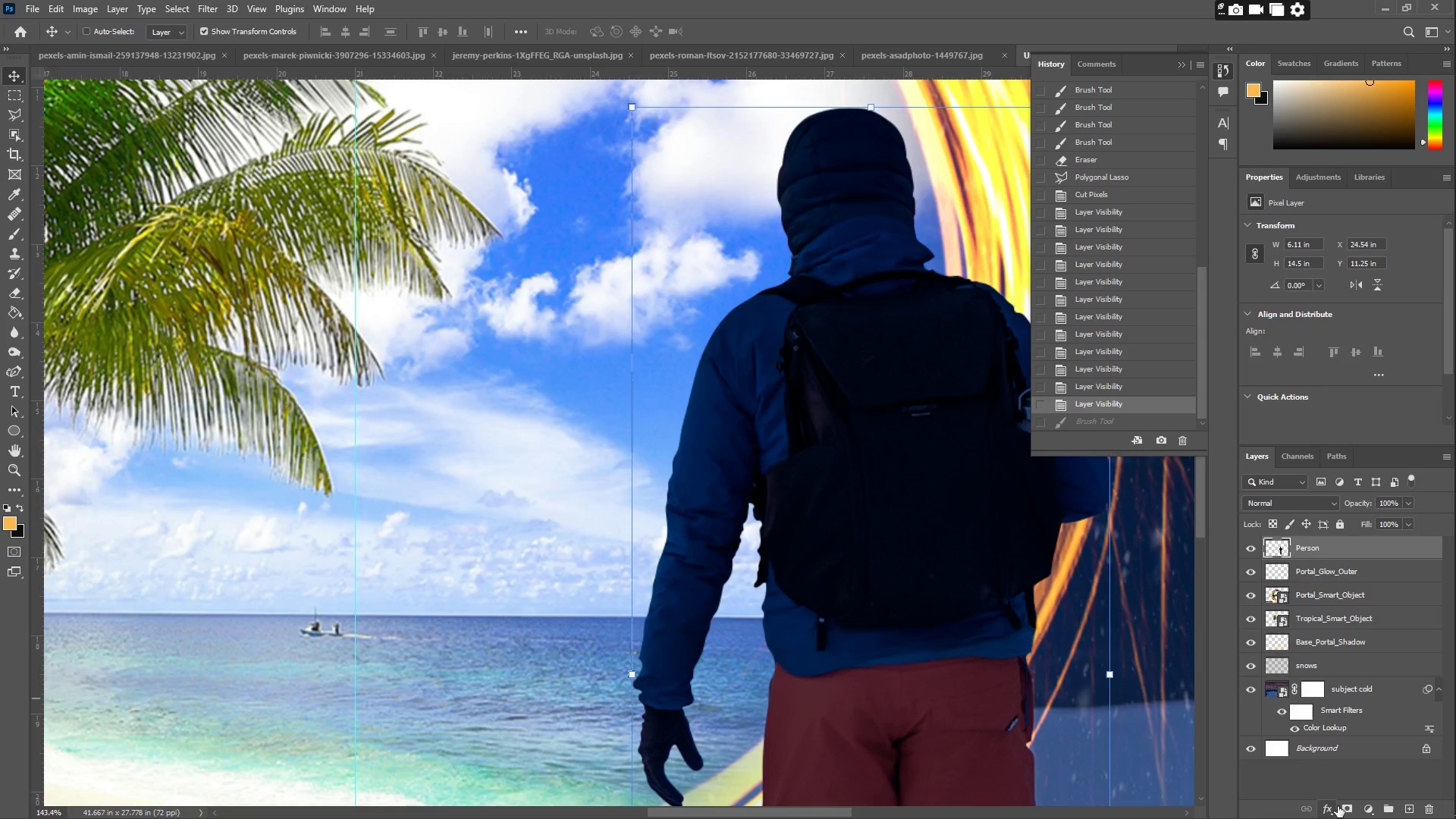 
left_click([1344, 808])
 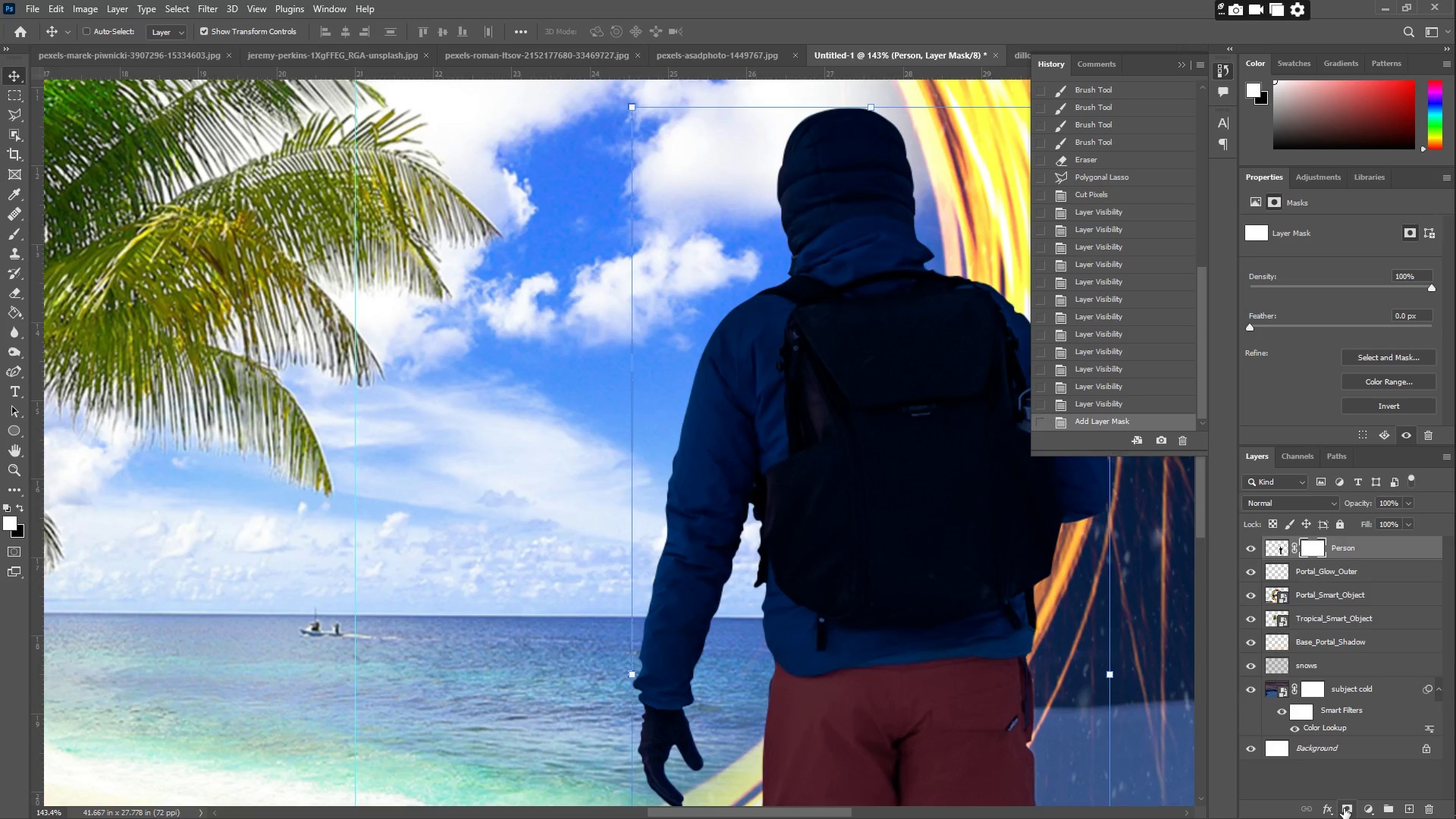 
mouse_move([1351, 794])
 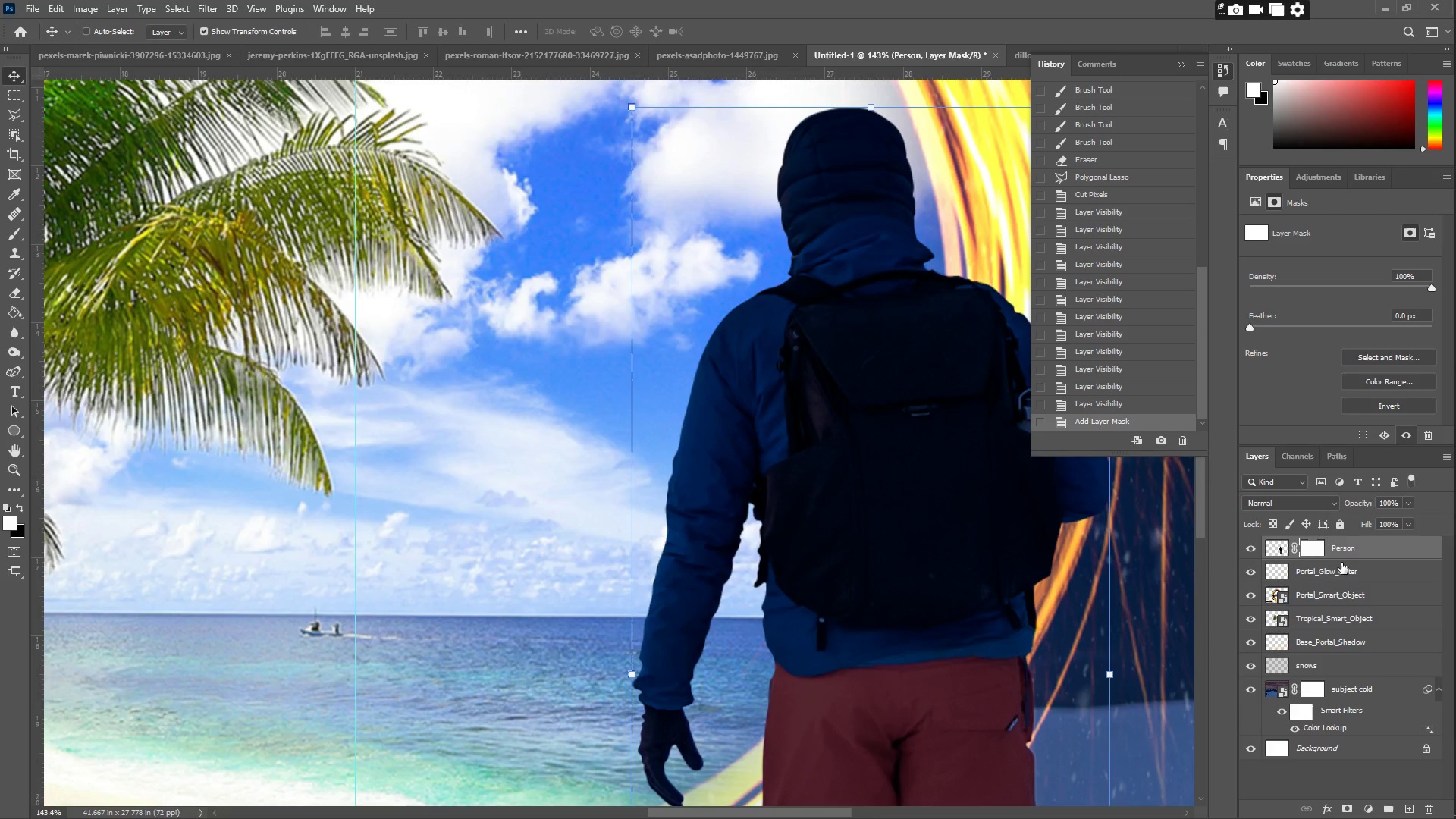 
right_click([1310, 547])
 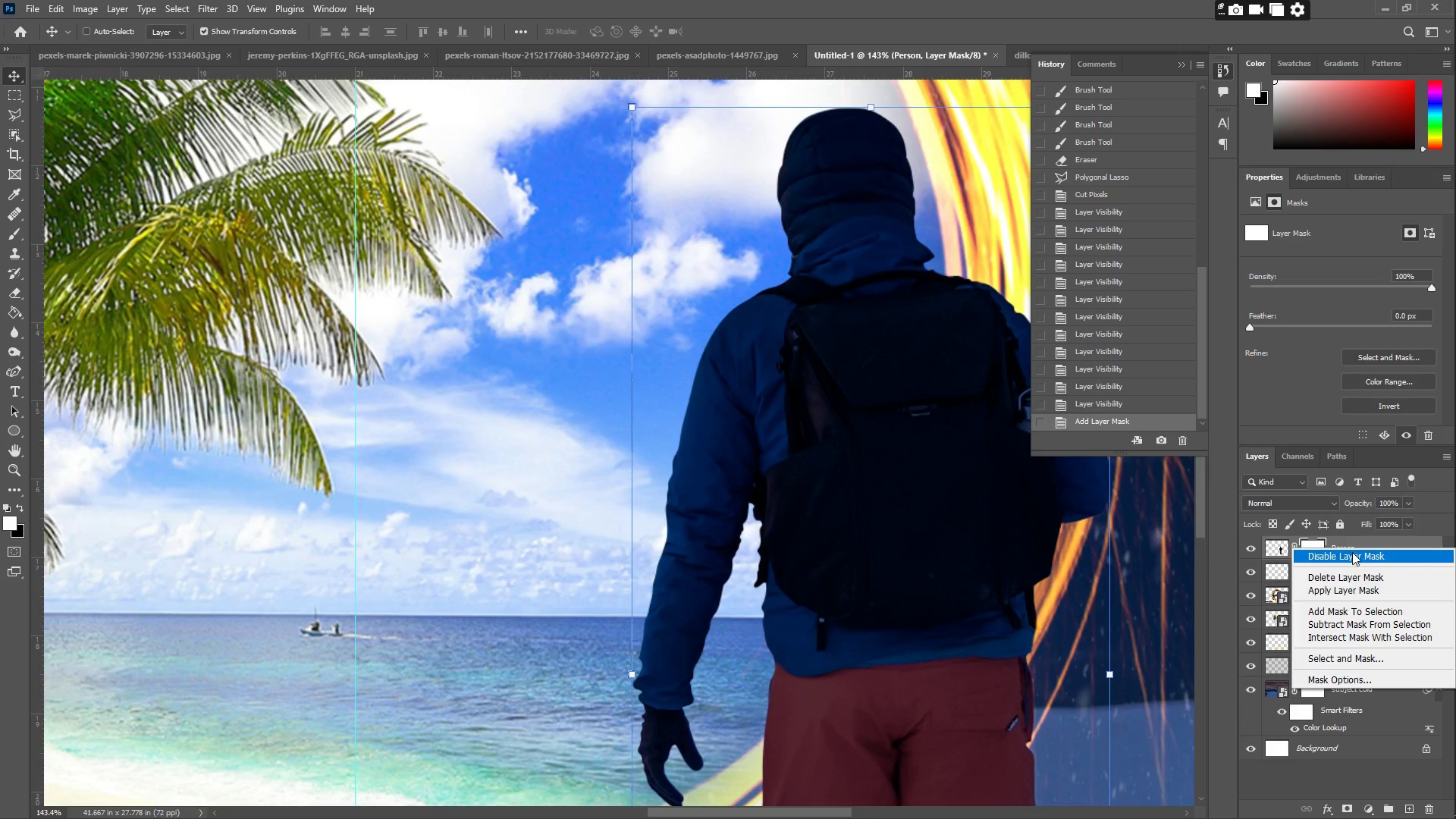 
right_click([1359, 538])
 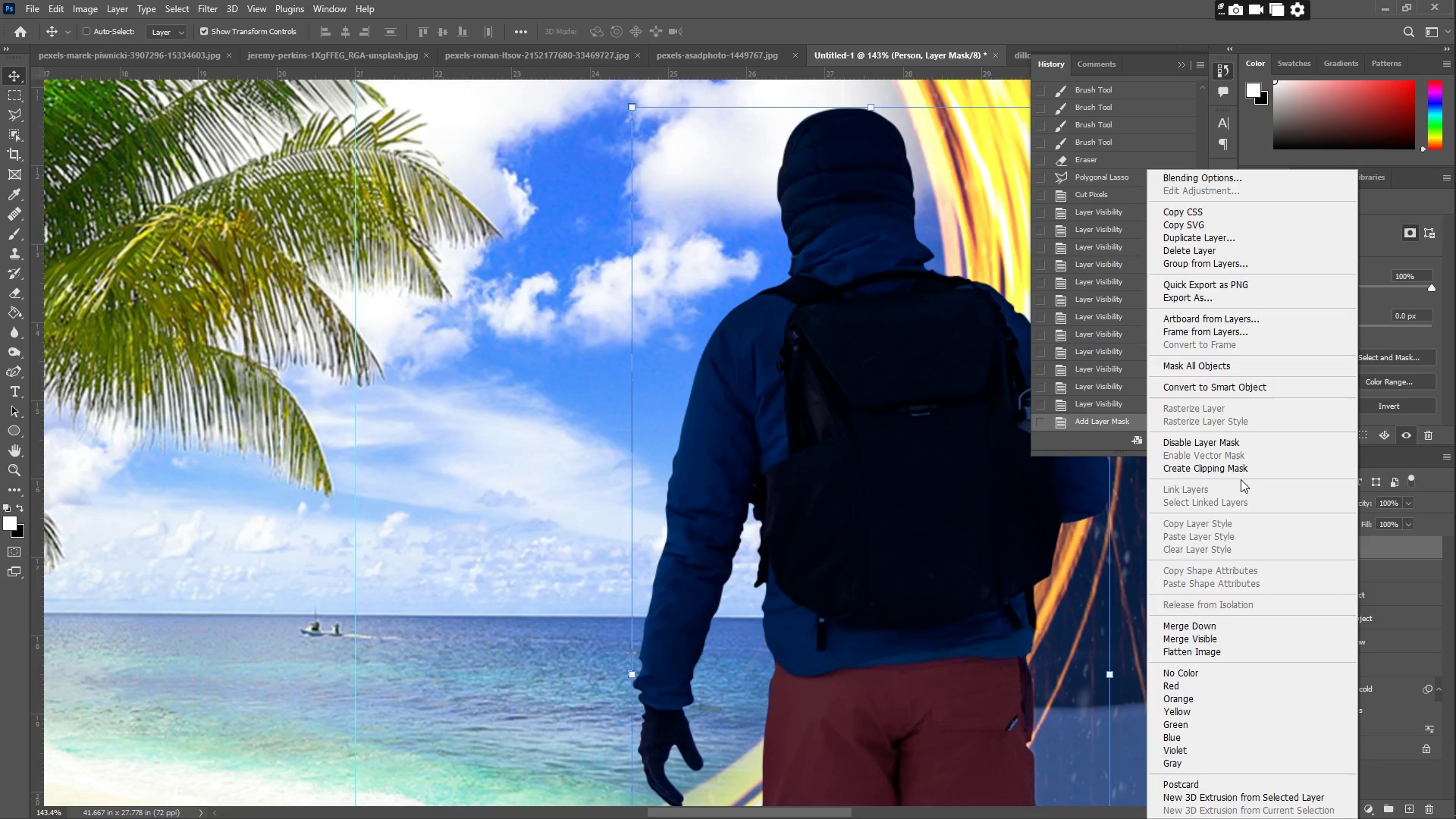 
left_click([1233, 473])
 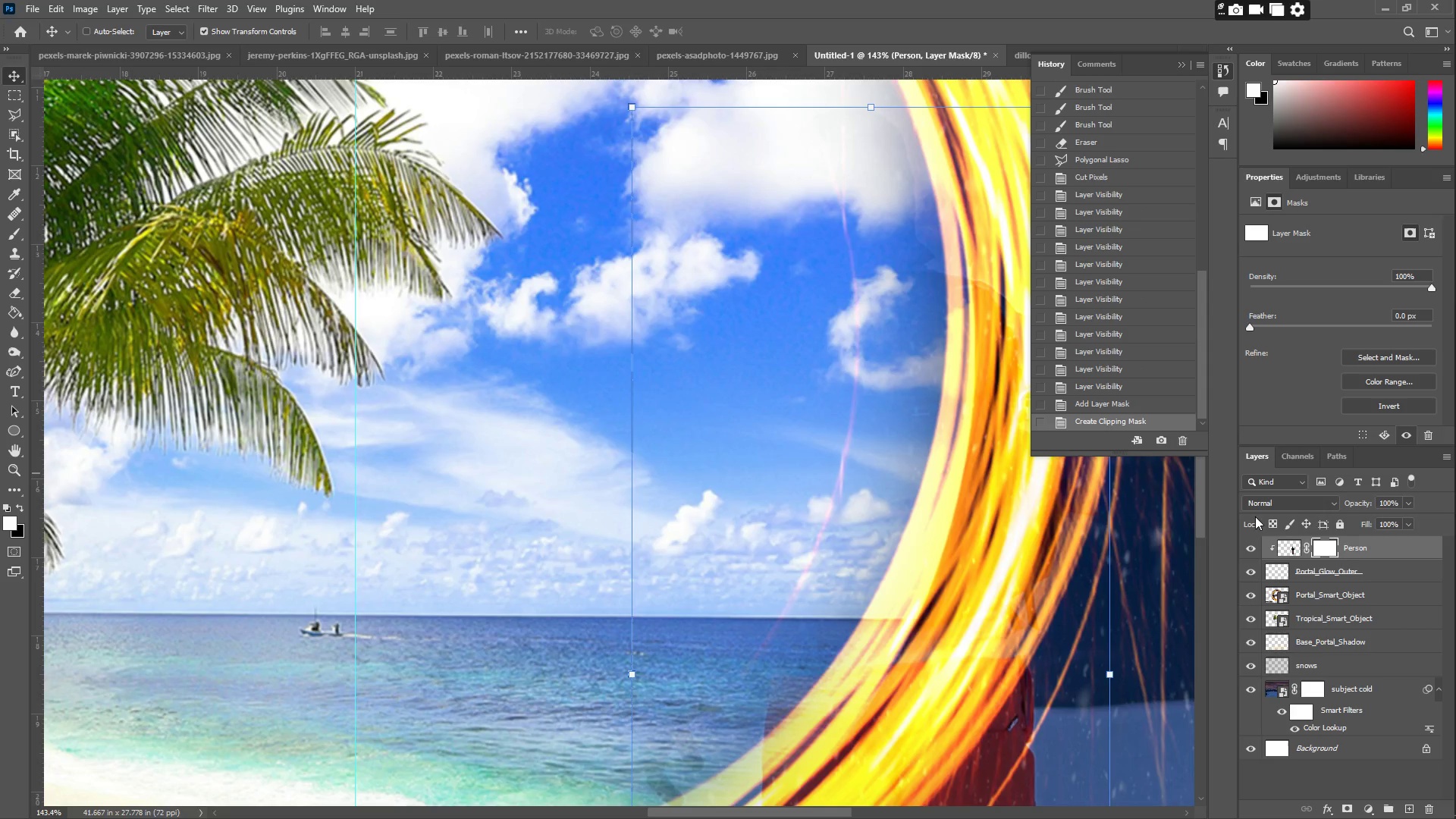 
key(Control+Z)
 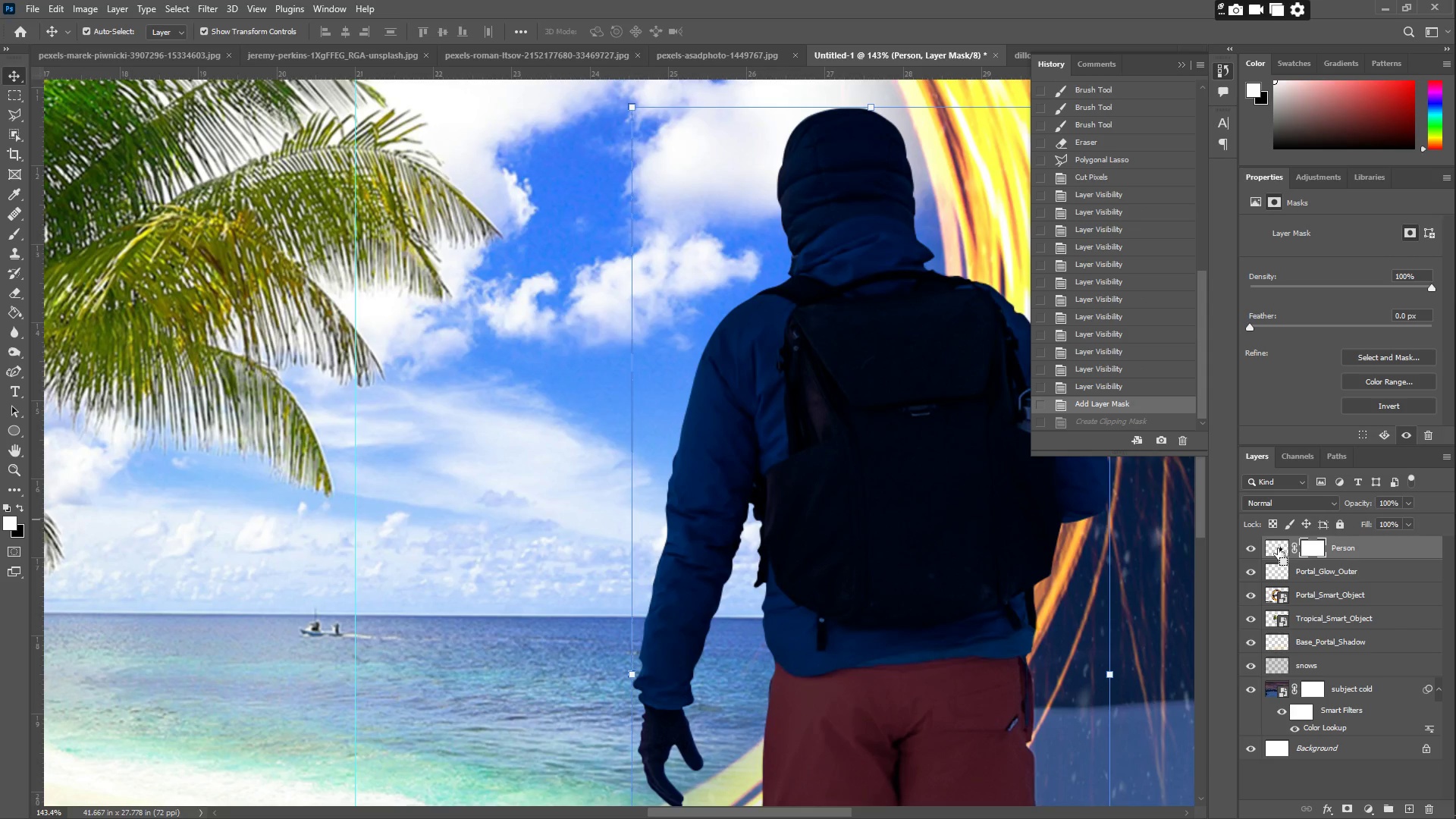 
key(Control+Z)
 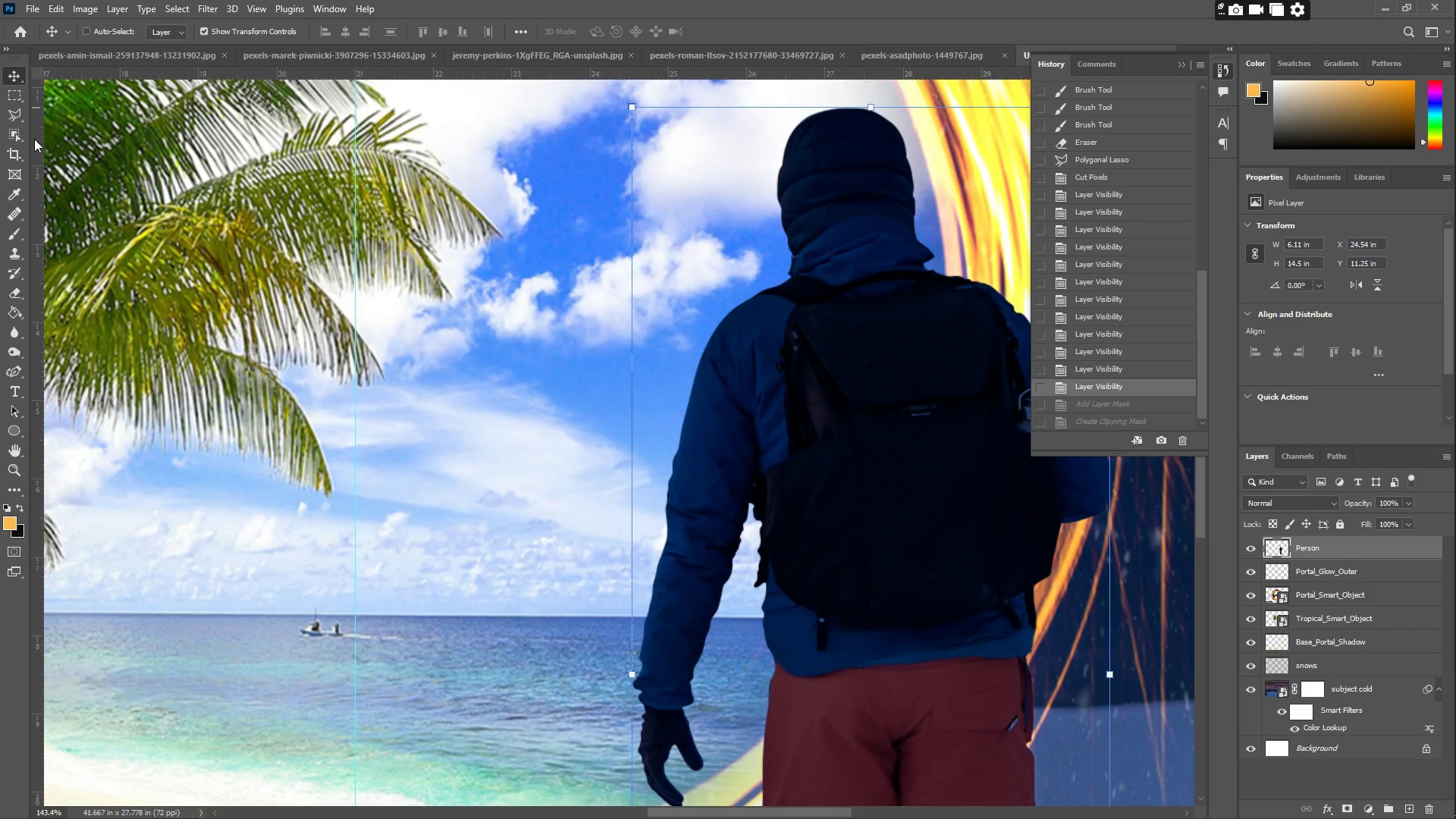 
left_click([17, 140])
 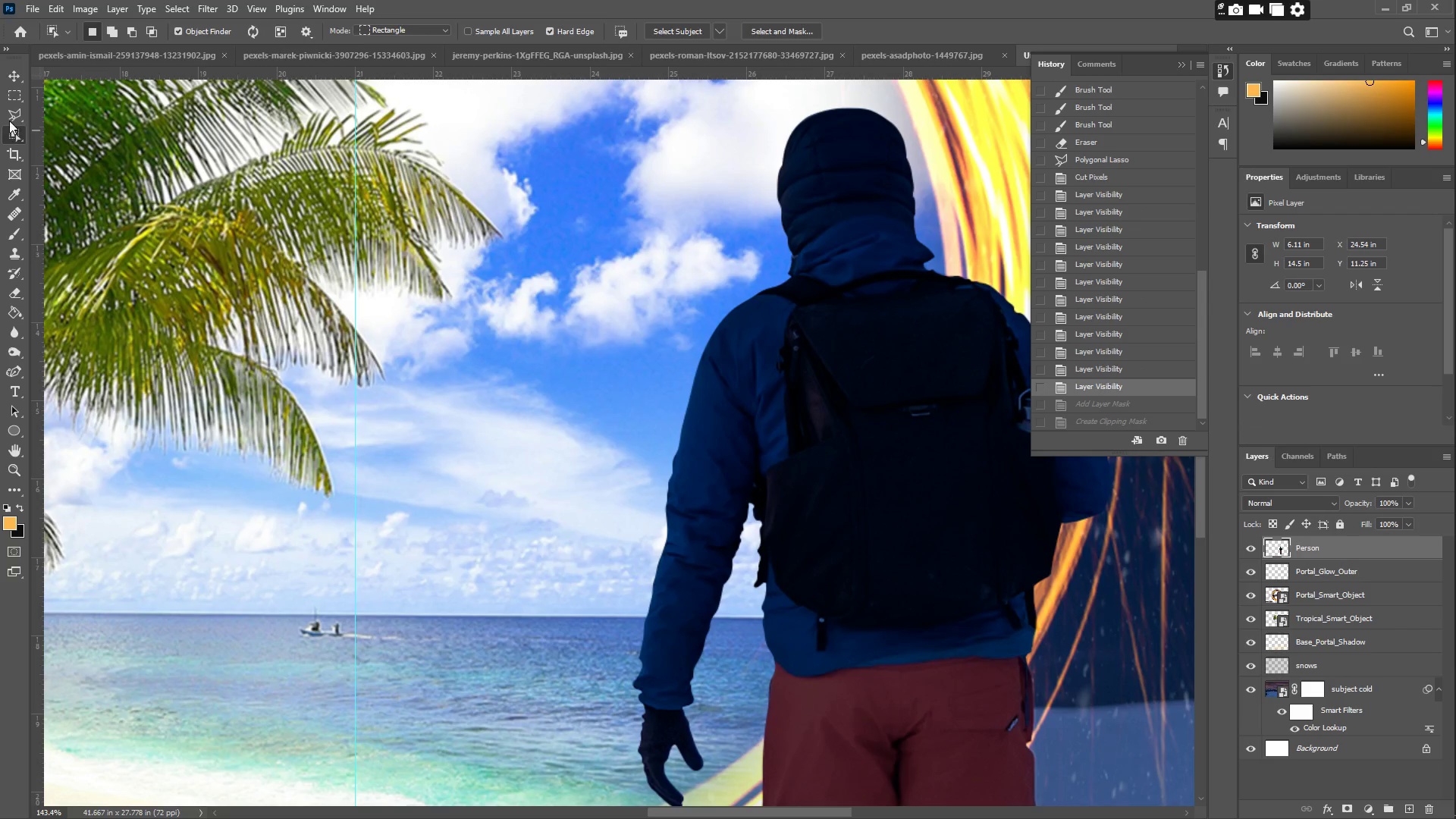 
left_click([9, 120])
 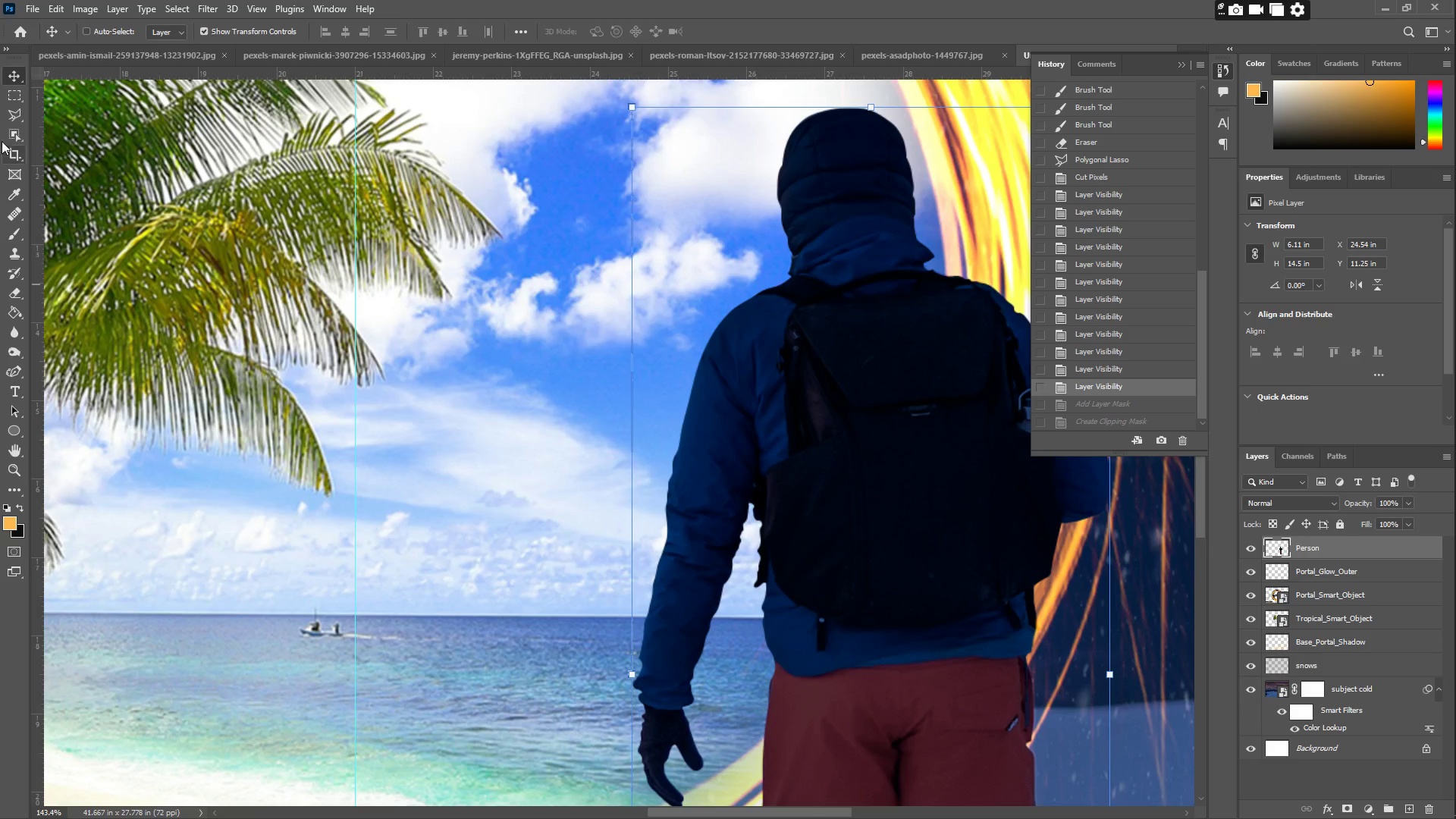 
wait(7.53)
 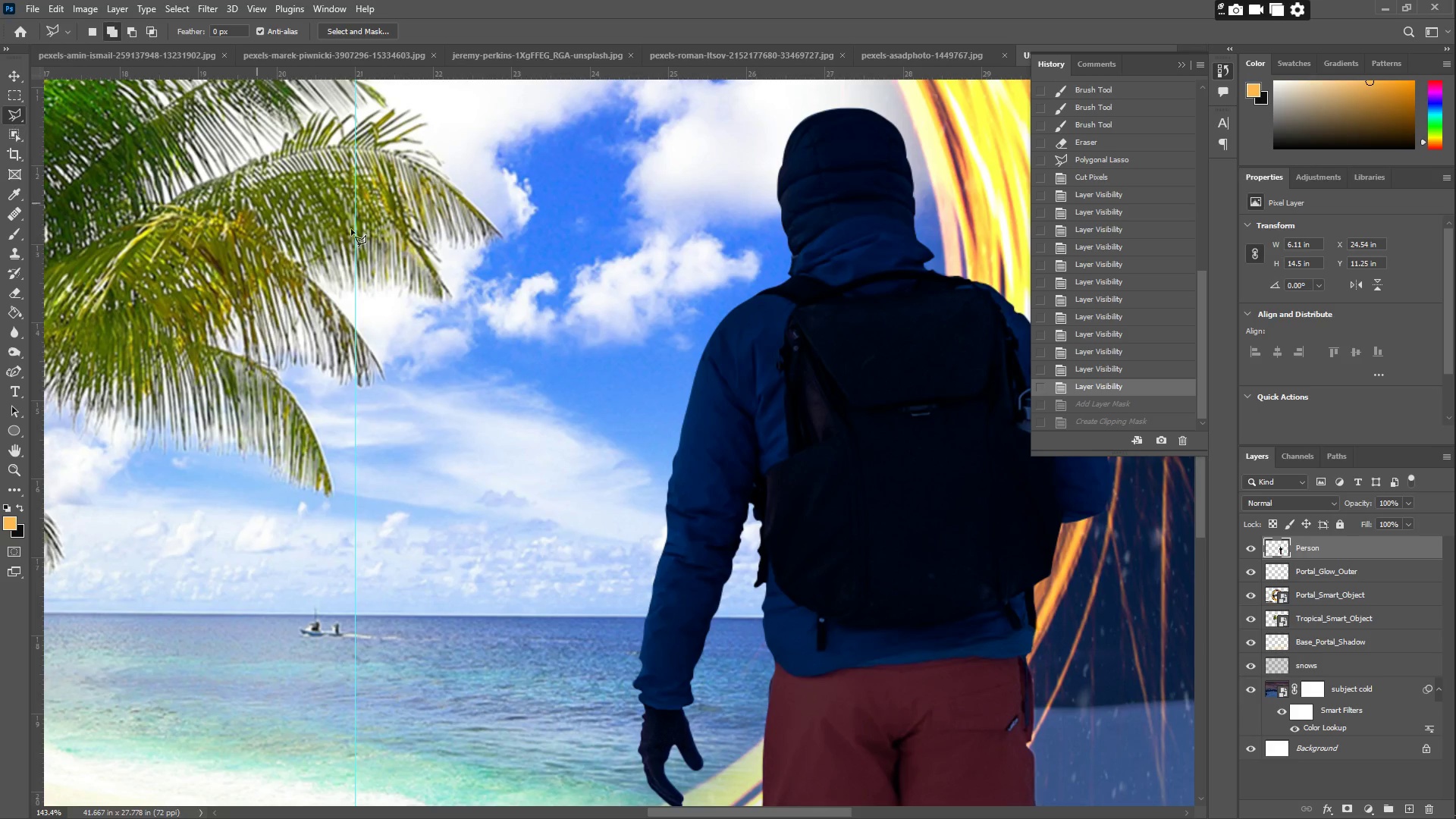 
left_click([15, 133])
 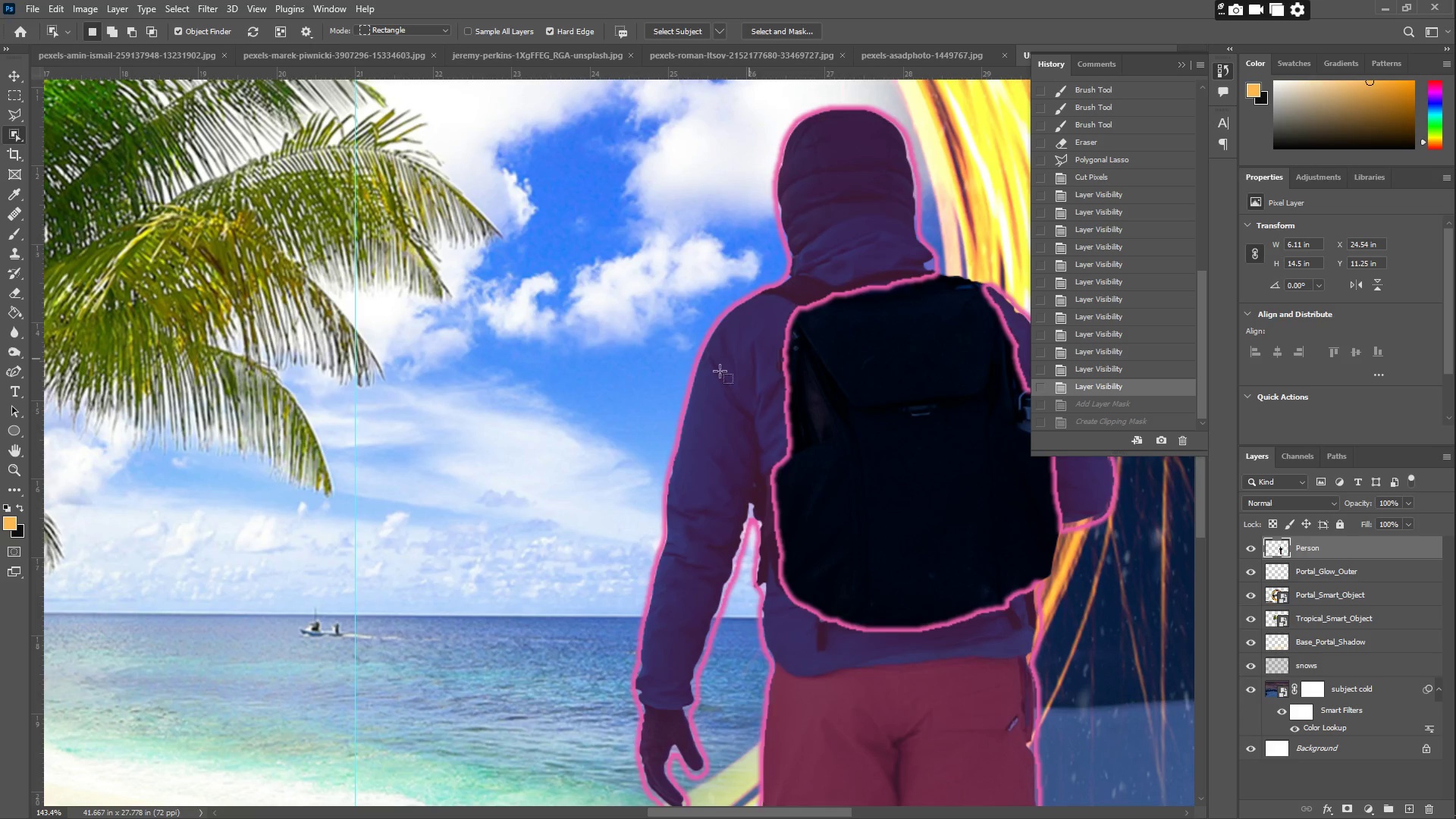 
scroll: coordinate [1070, 695], scroll_direction: down, amount: 13.0
 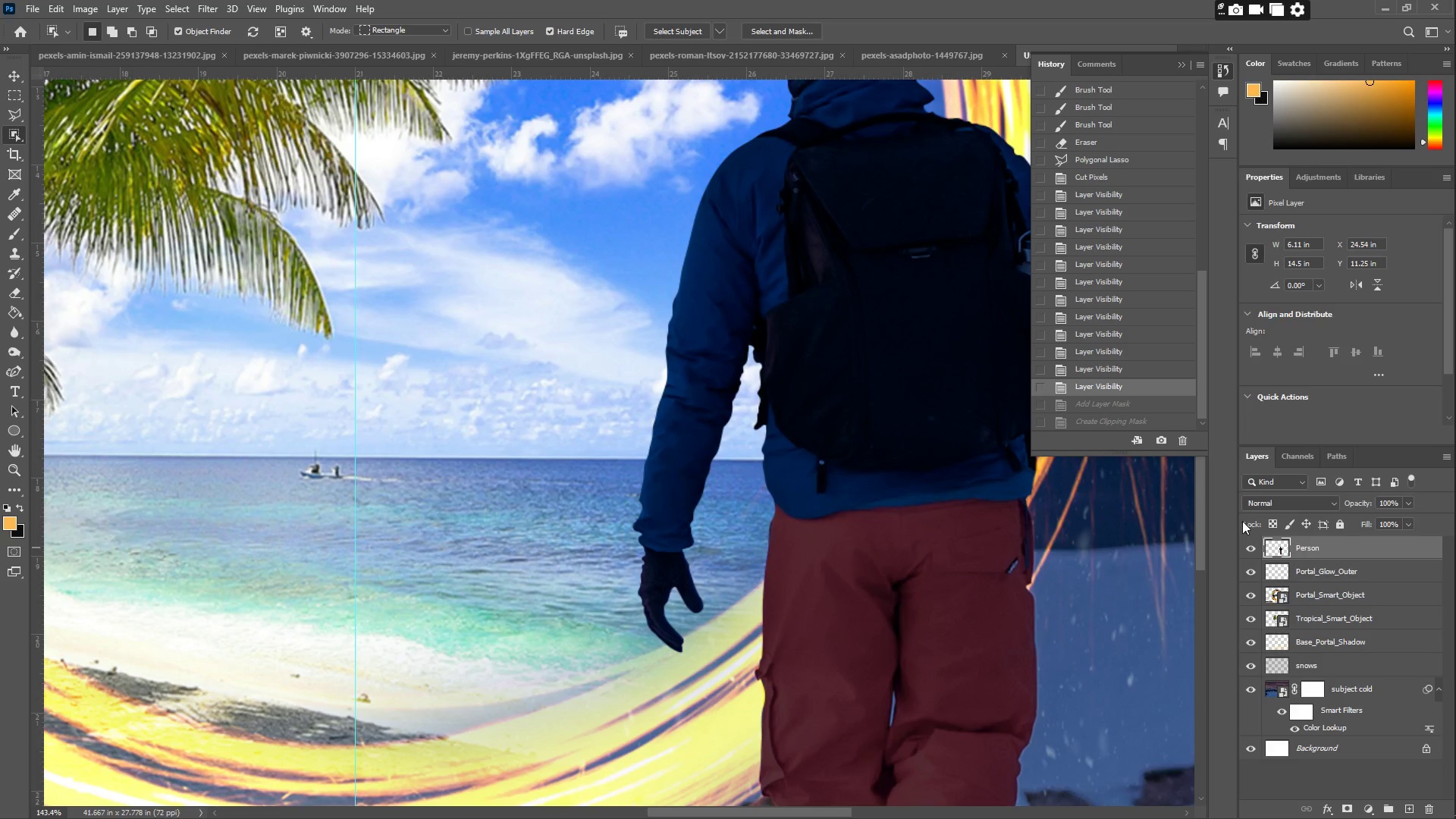 
left_click([11, 73])
 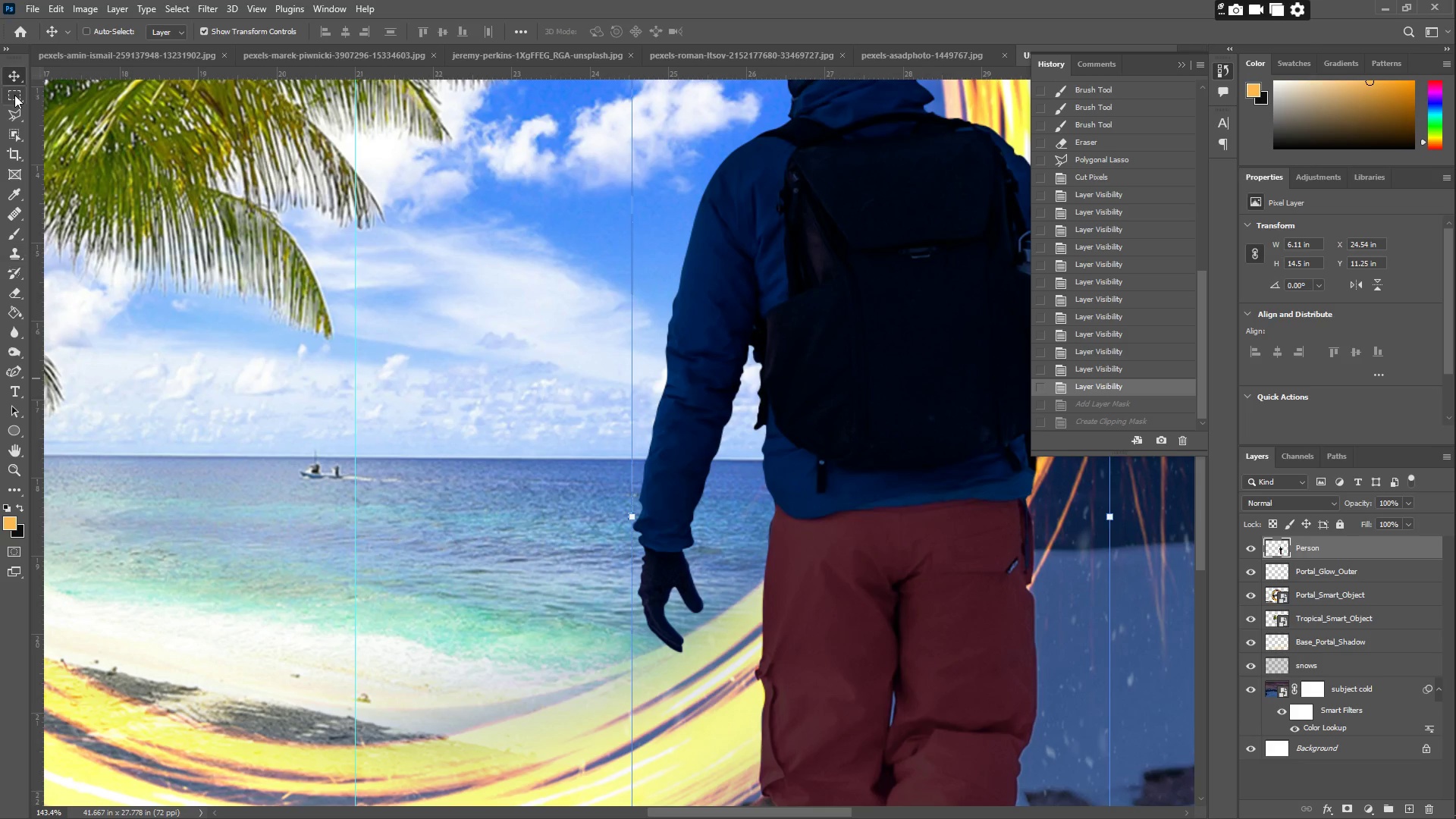 
double_click([17, 110])
 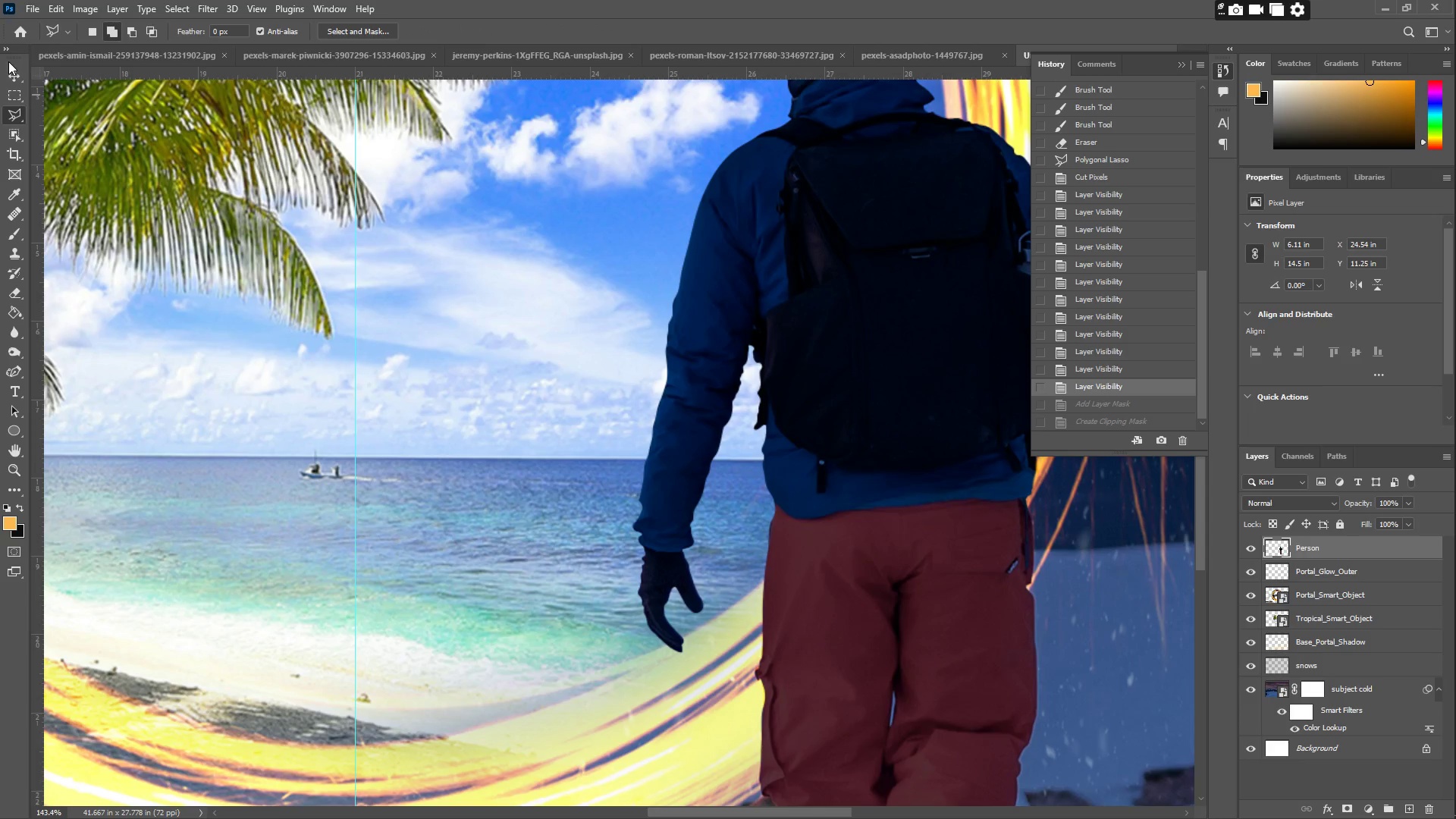 
left_click([23, 74])
 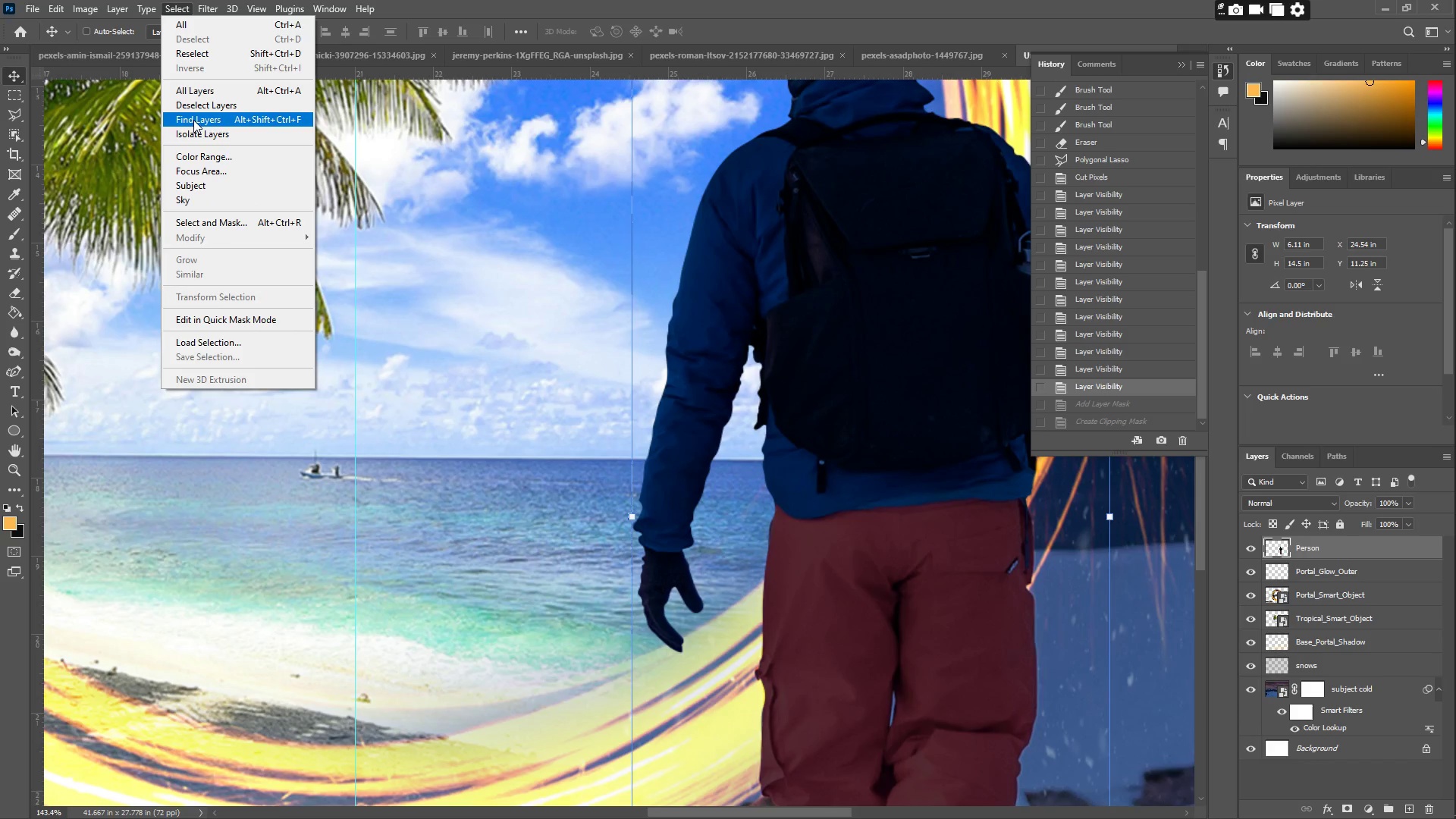 
left_click([198, 187])
 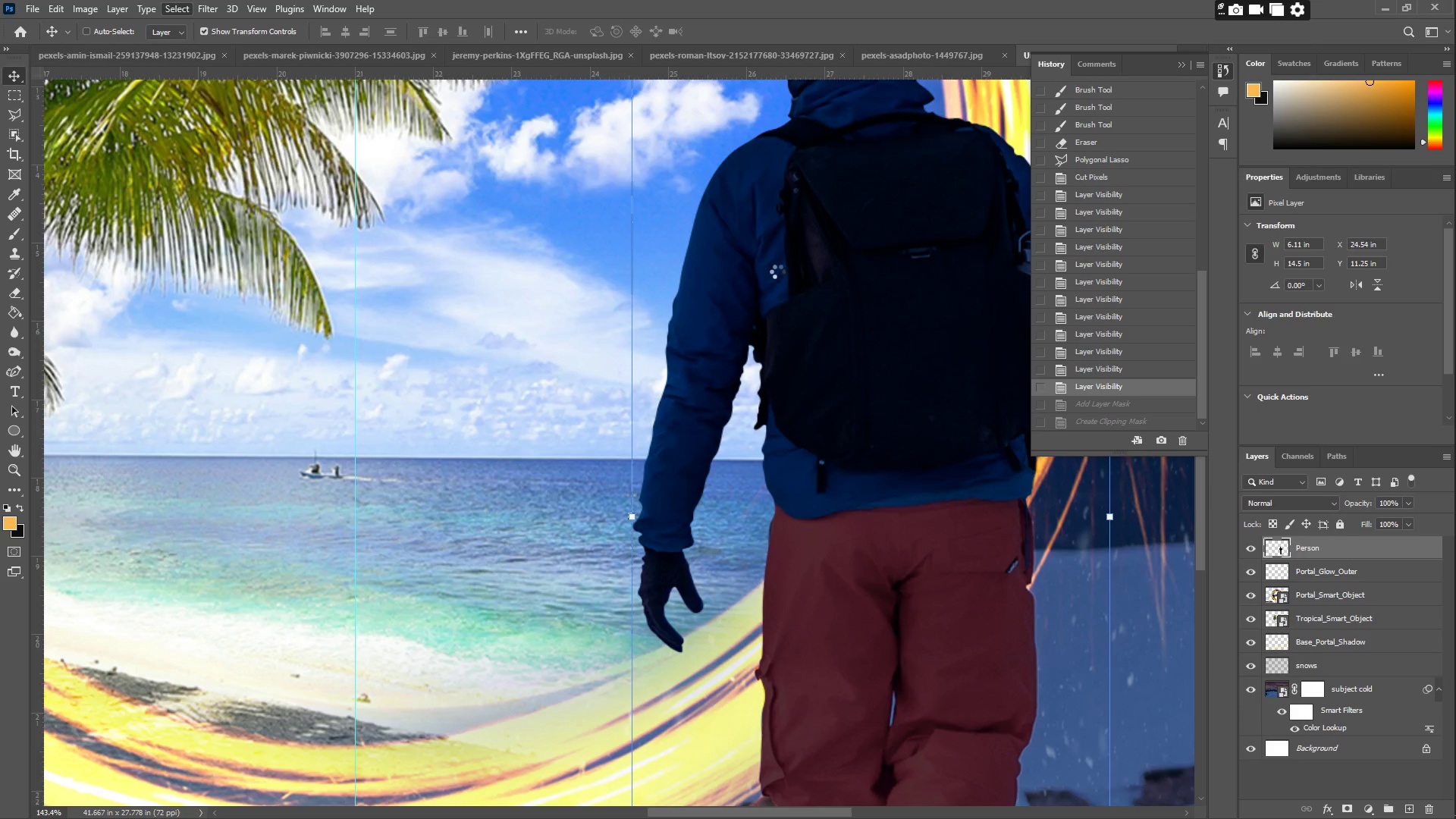 
scroll: coordinate [768, 394], scroll_direction: up, amount: 15.0
 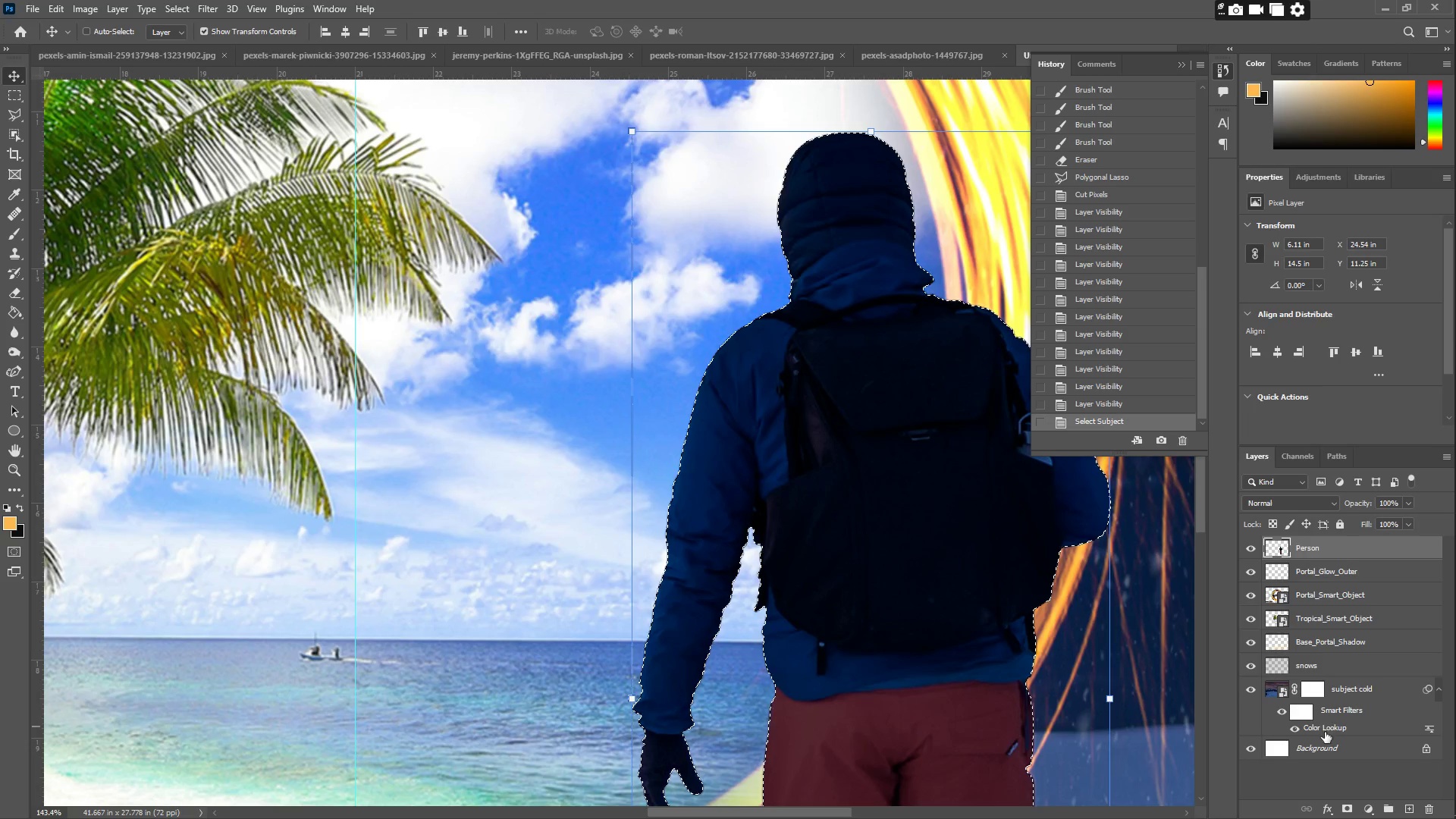 
left_click([1351, 808])
 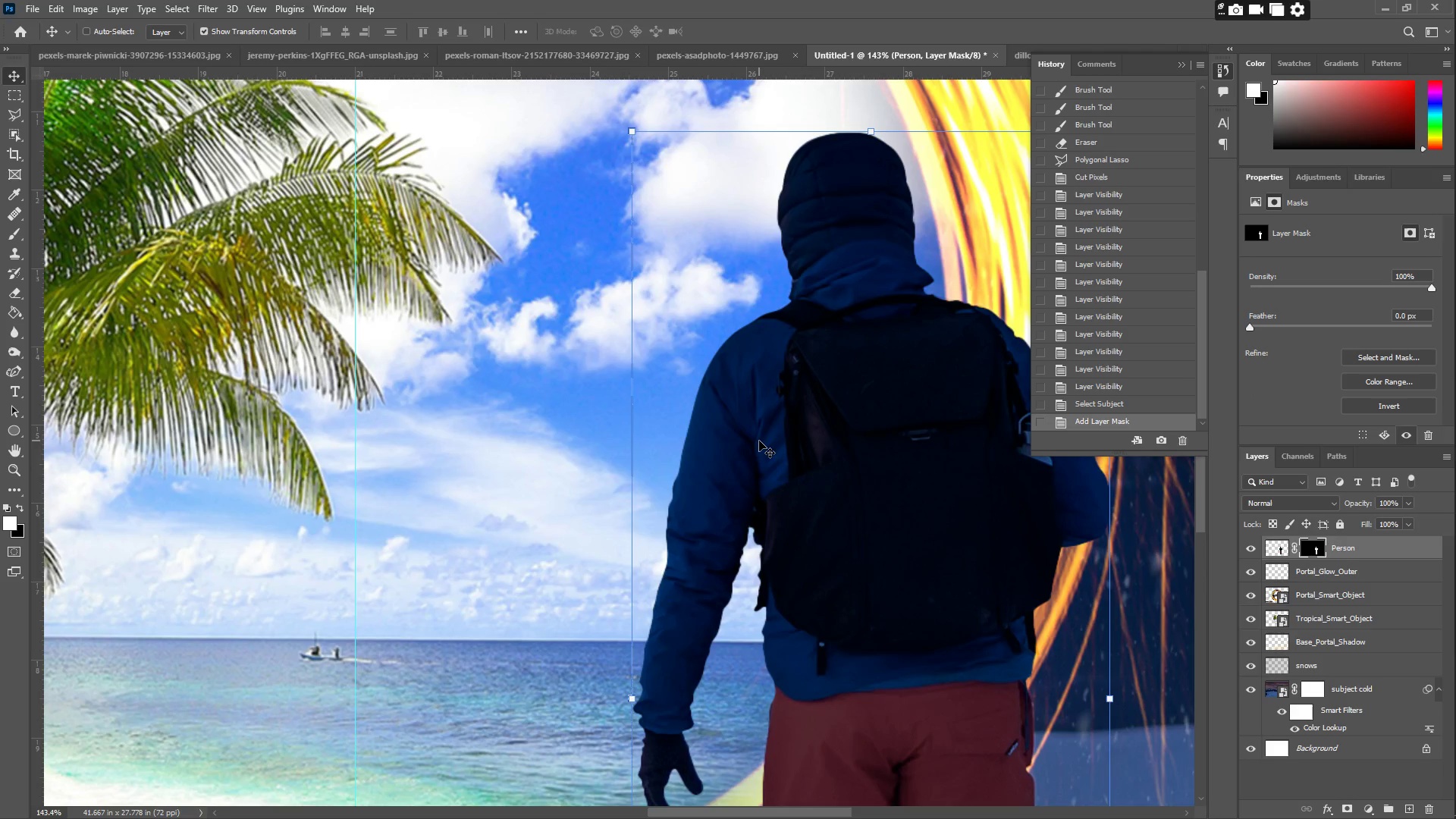 
key(B)
 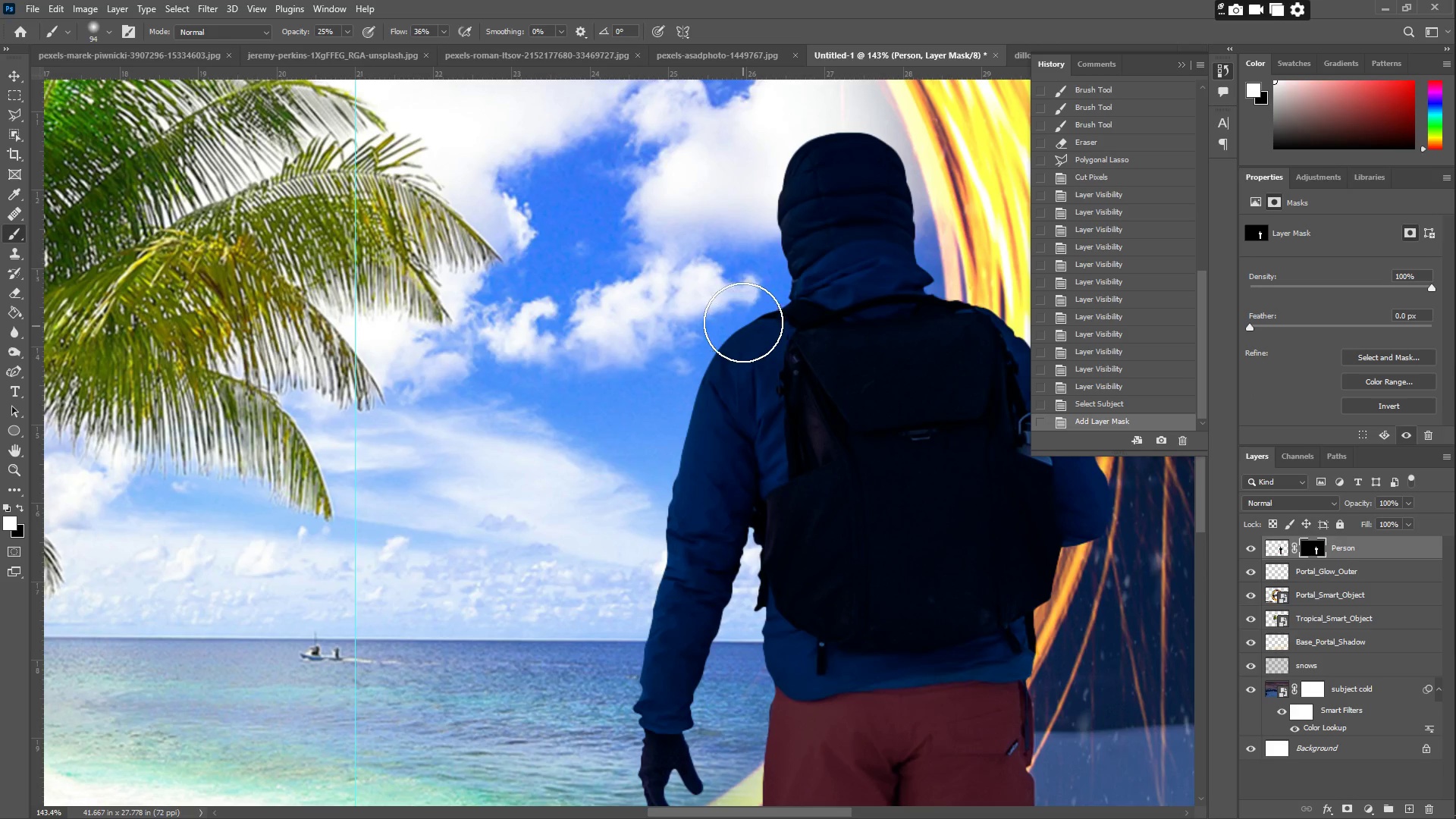 
left_click_drag(start_coordinate=[727, 329], to_coordinate=[711, 366])
 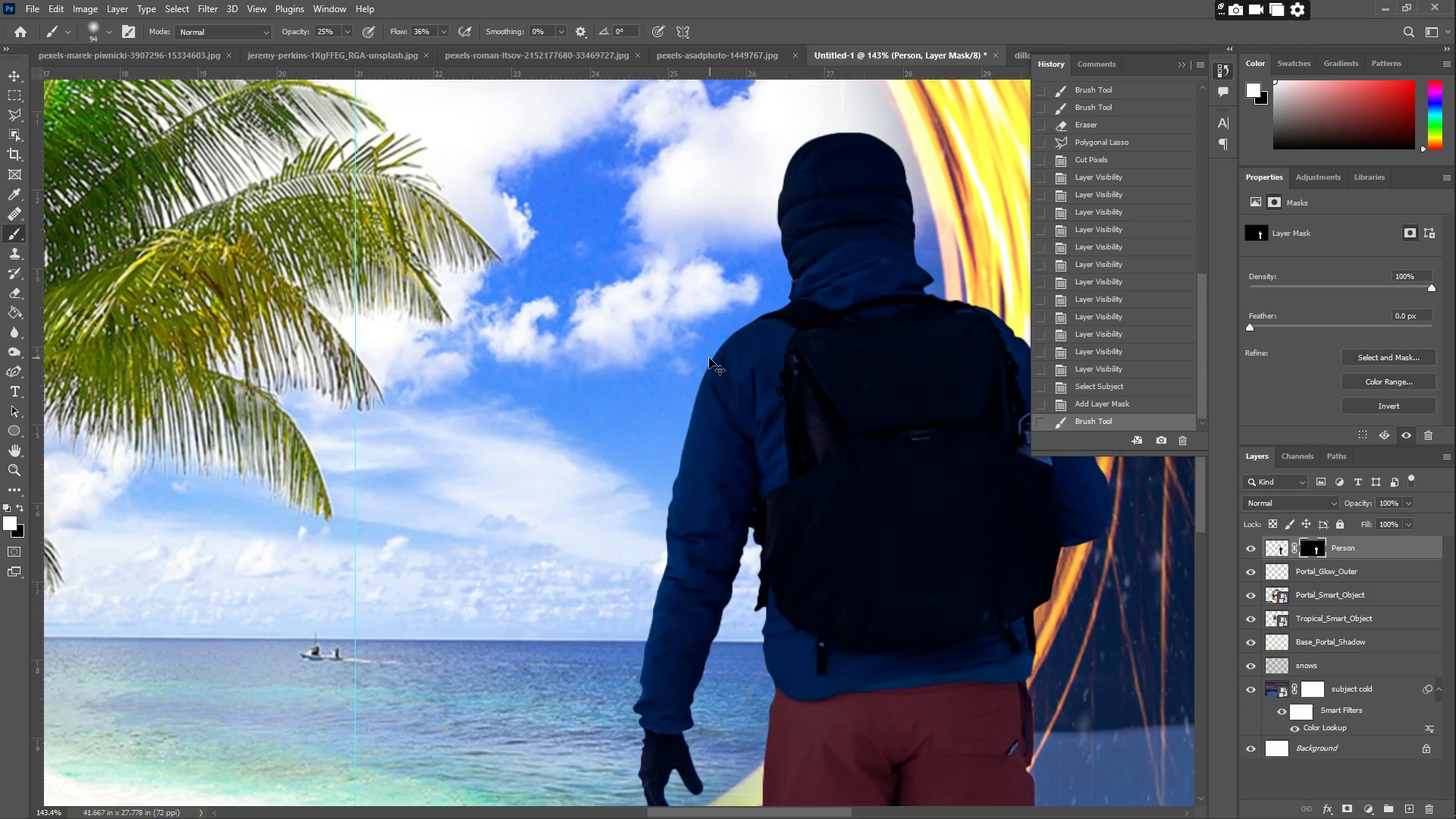 
key(Control+Z)
 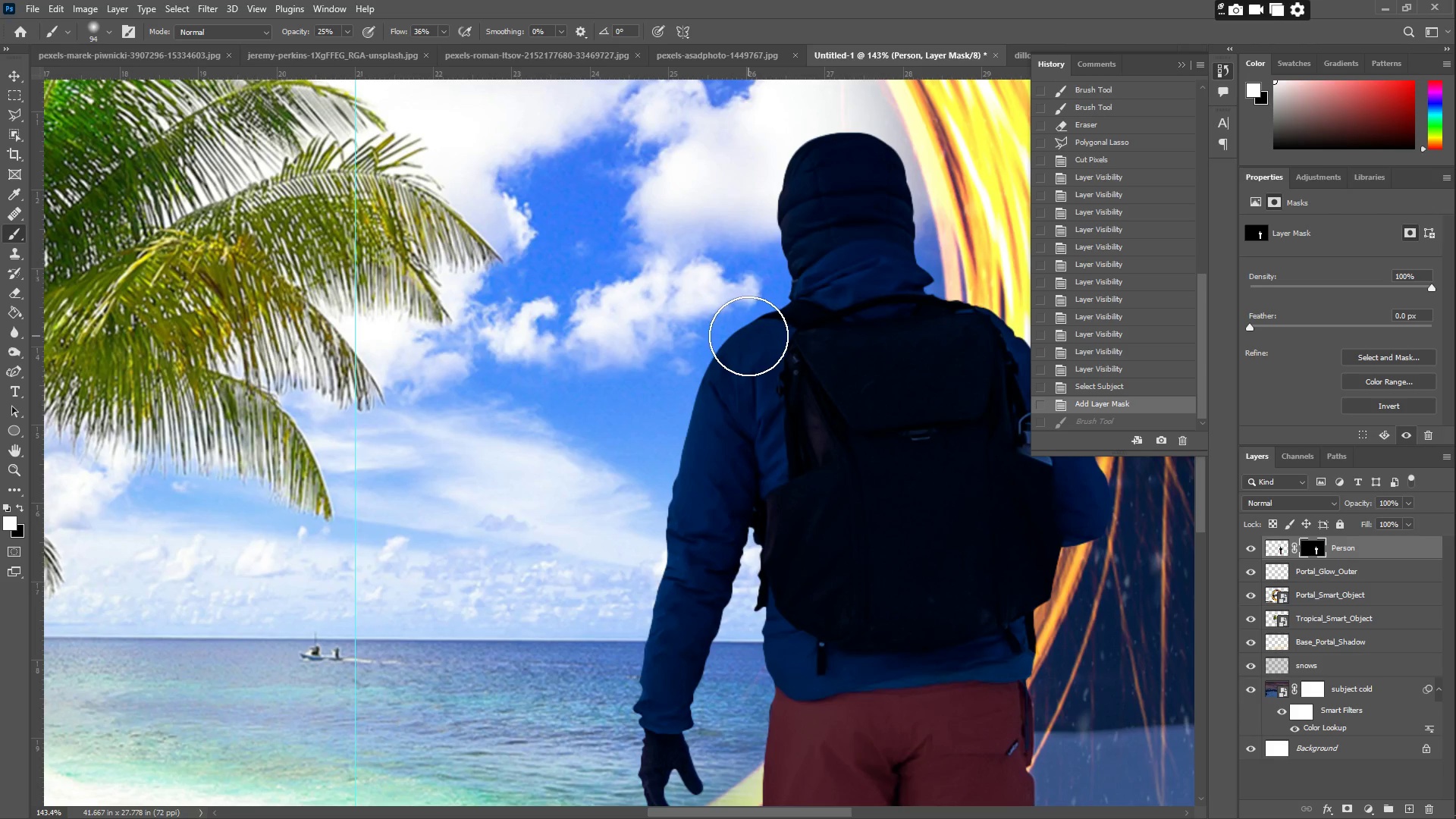 
key(B)
 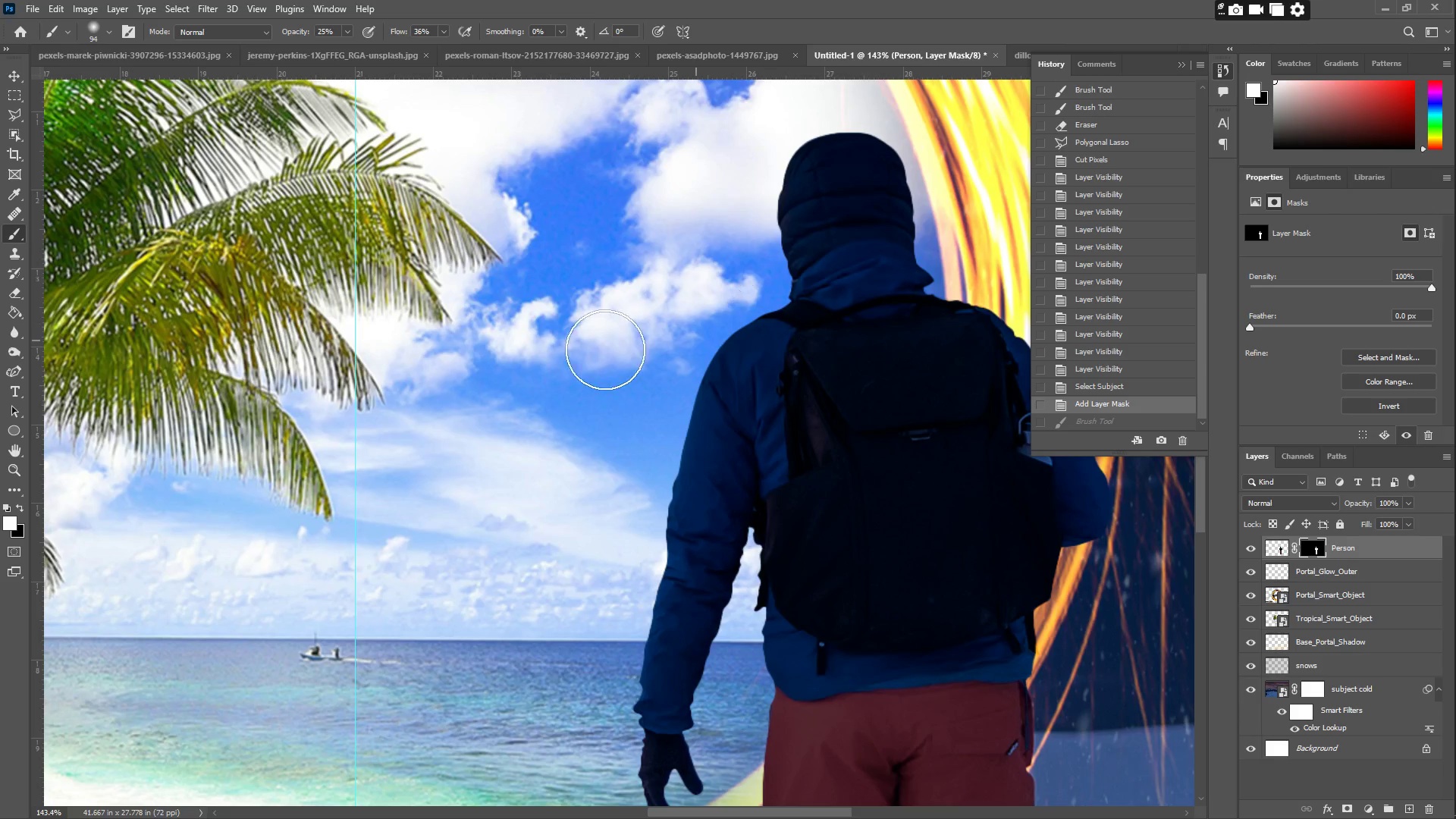 
left_click([10, 521])
 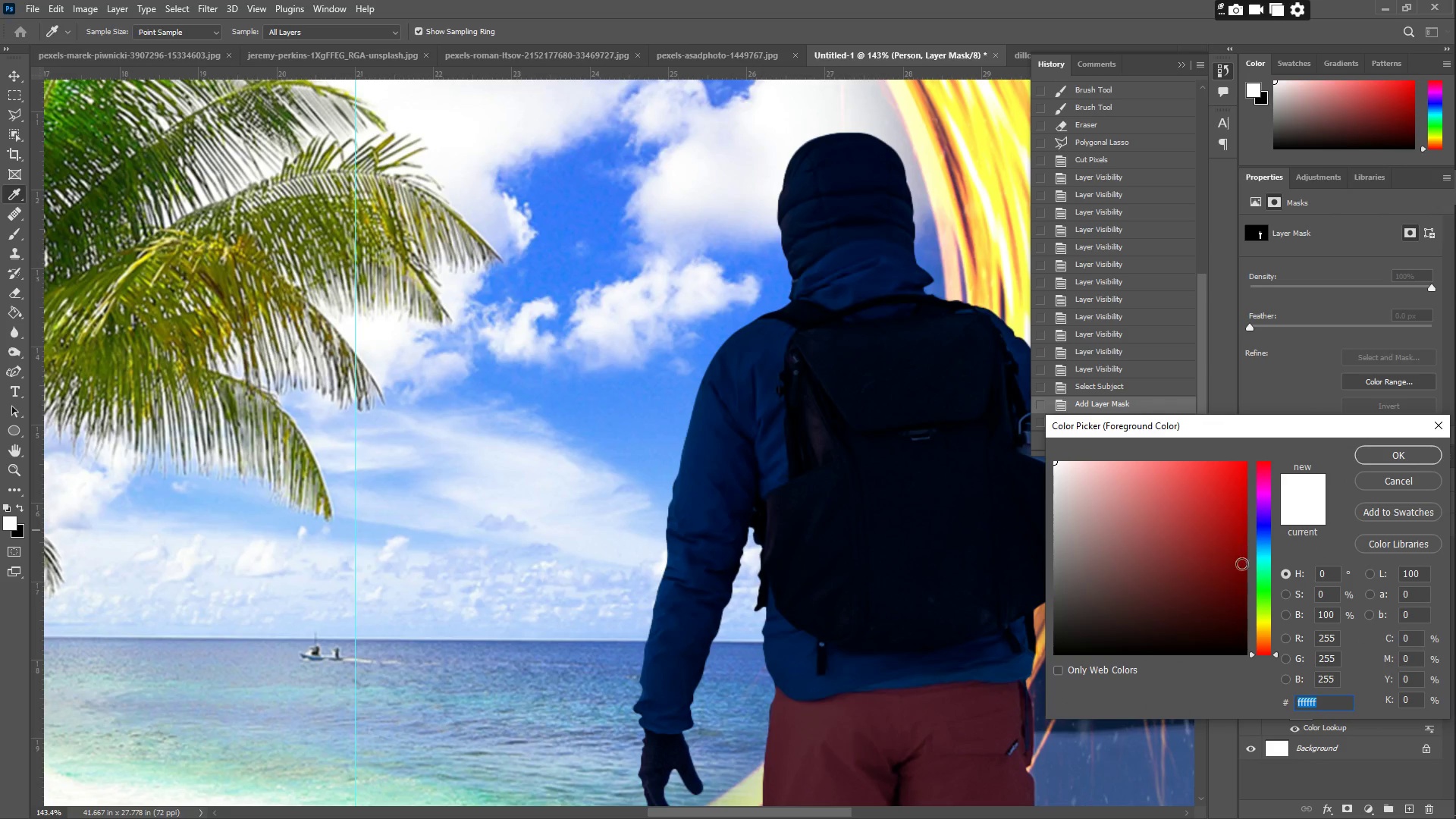 
left_click_drag(start_coordinate=[1263, 629], to_coordinate=[1266, 635])
 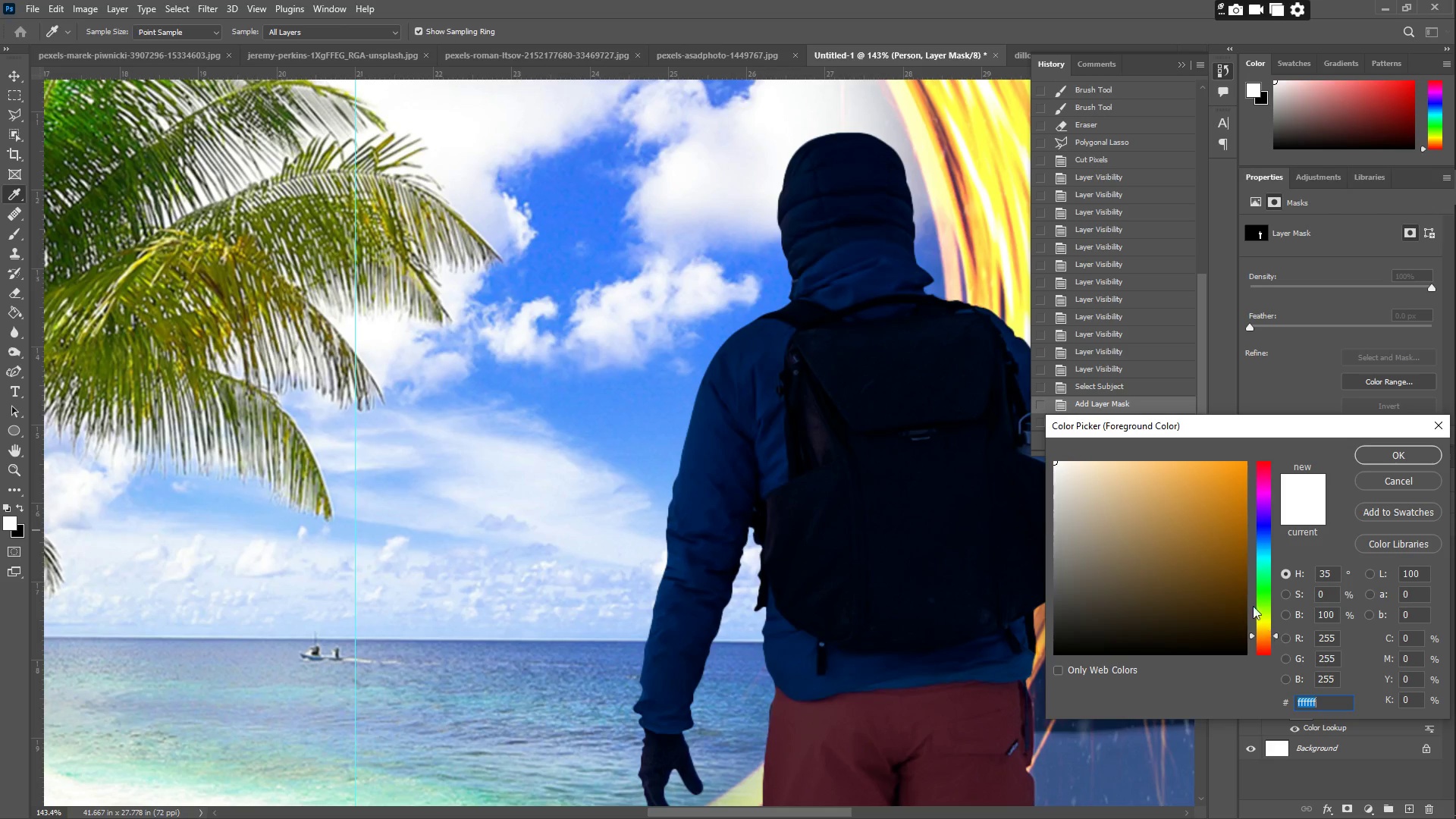 
left_click_drag(start_coordinate=[1184, 538], to_coordinate=[1194, 416])
 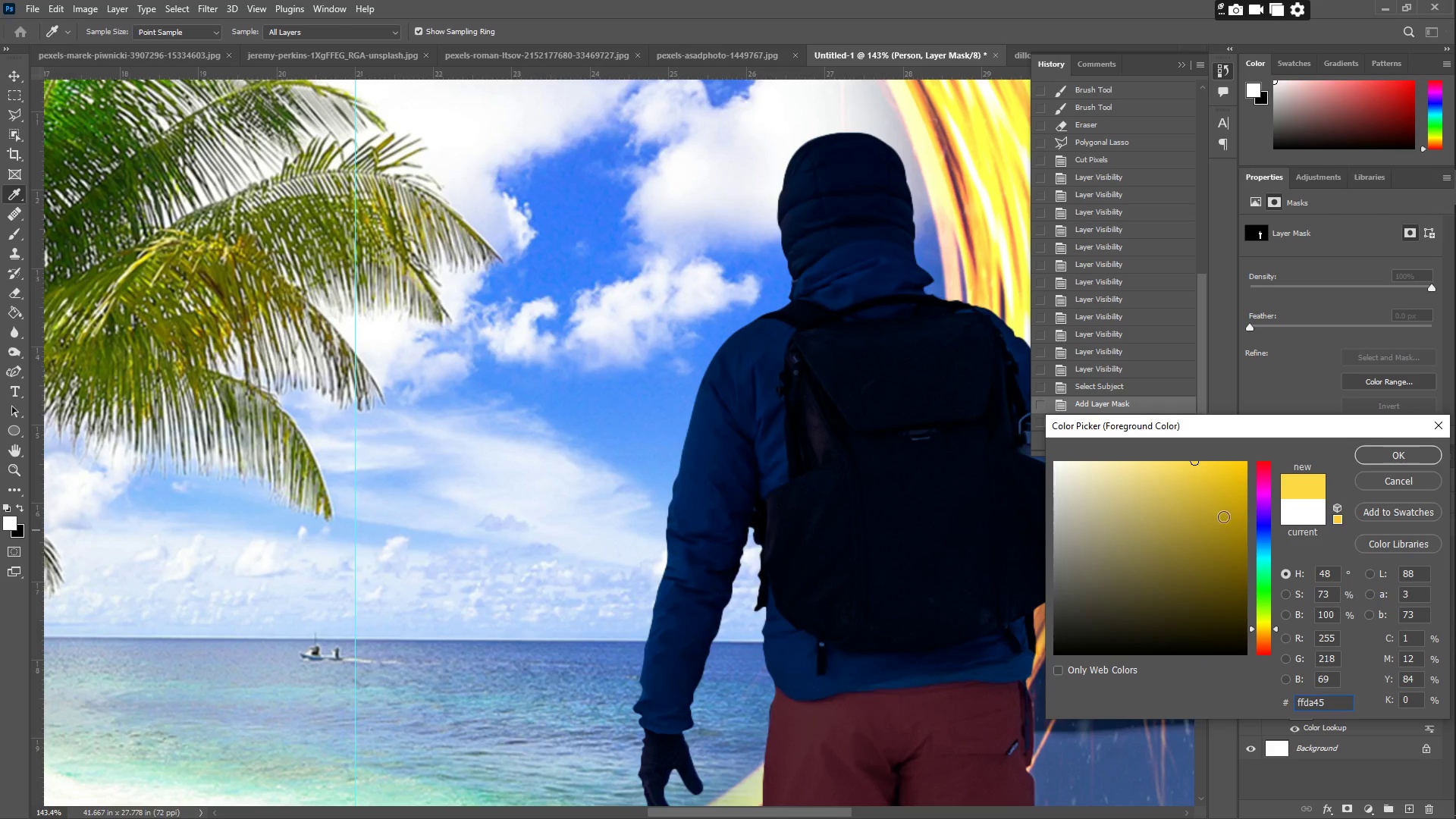 
left_click([1373, 451])
 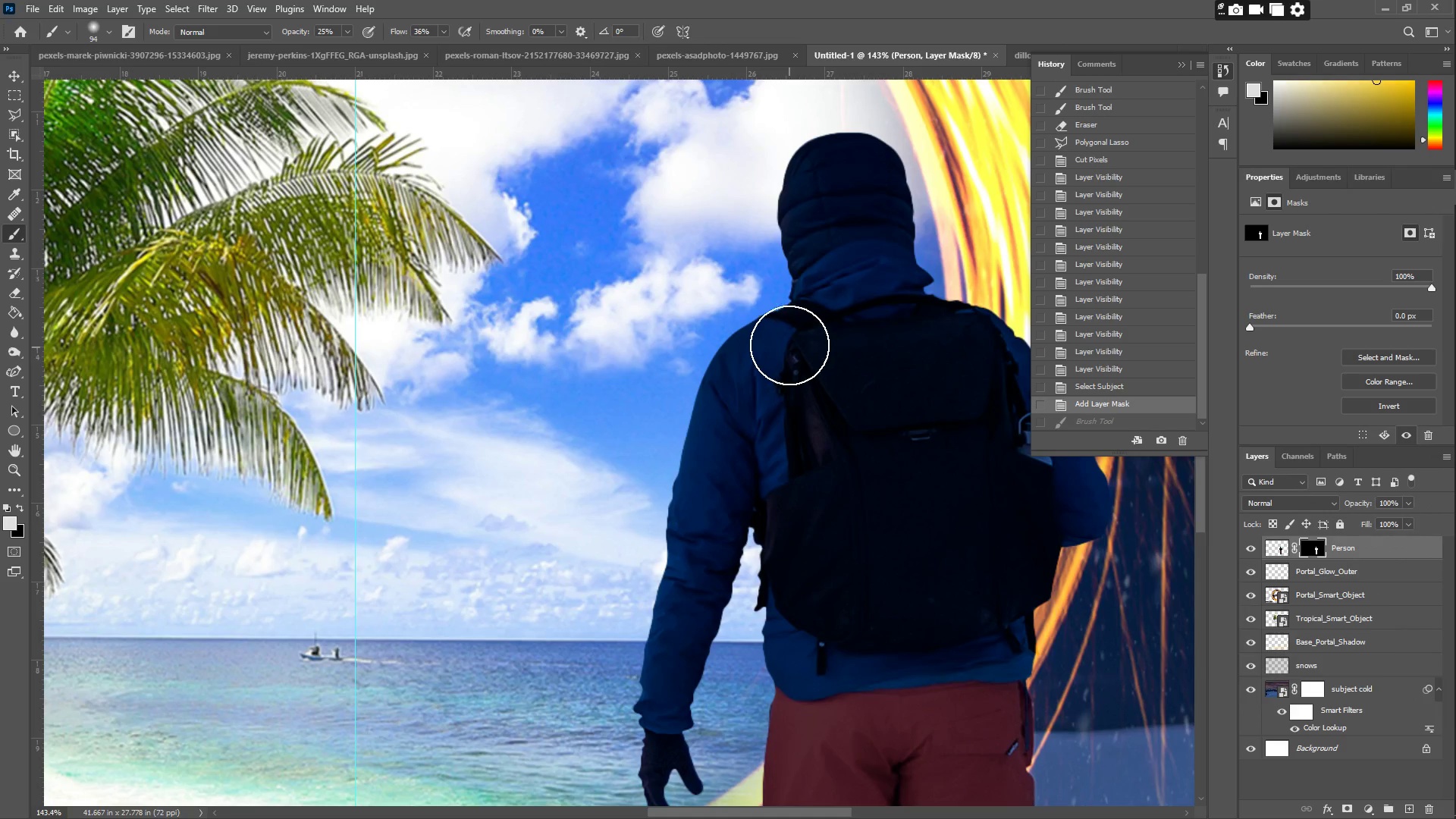 
left_click_drag(start_coordinate=[761, 338], to_coordinate=[736, 284])
 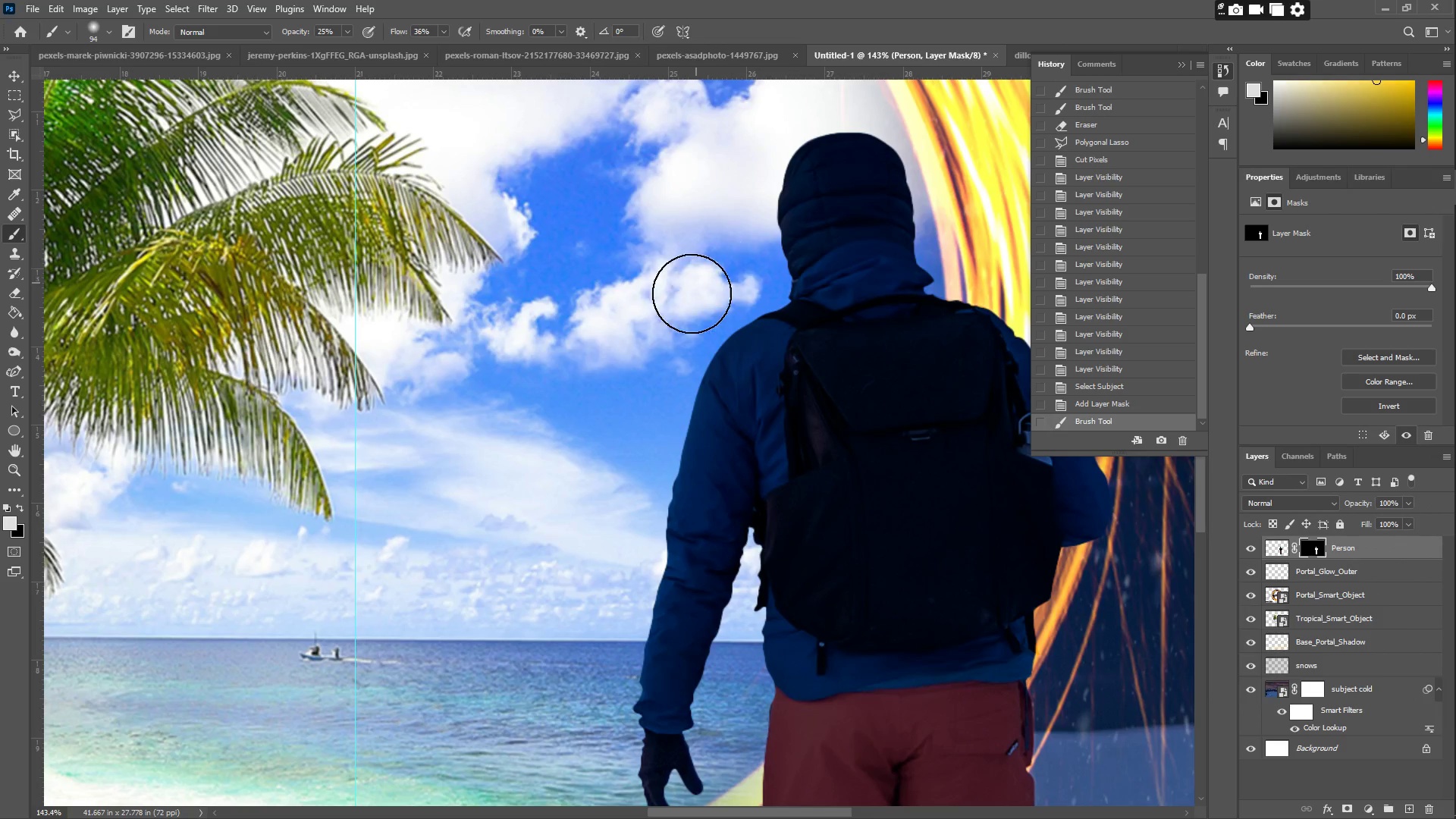 
type(zz)
 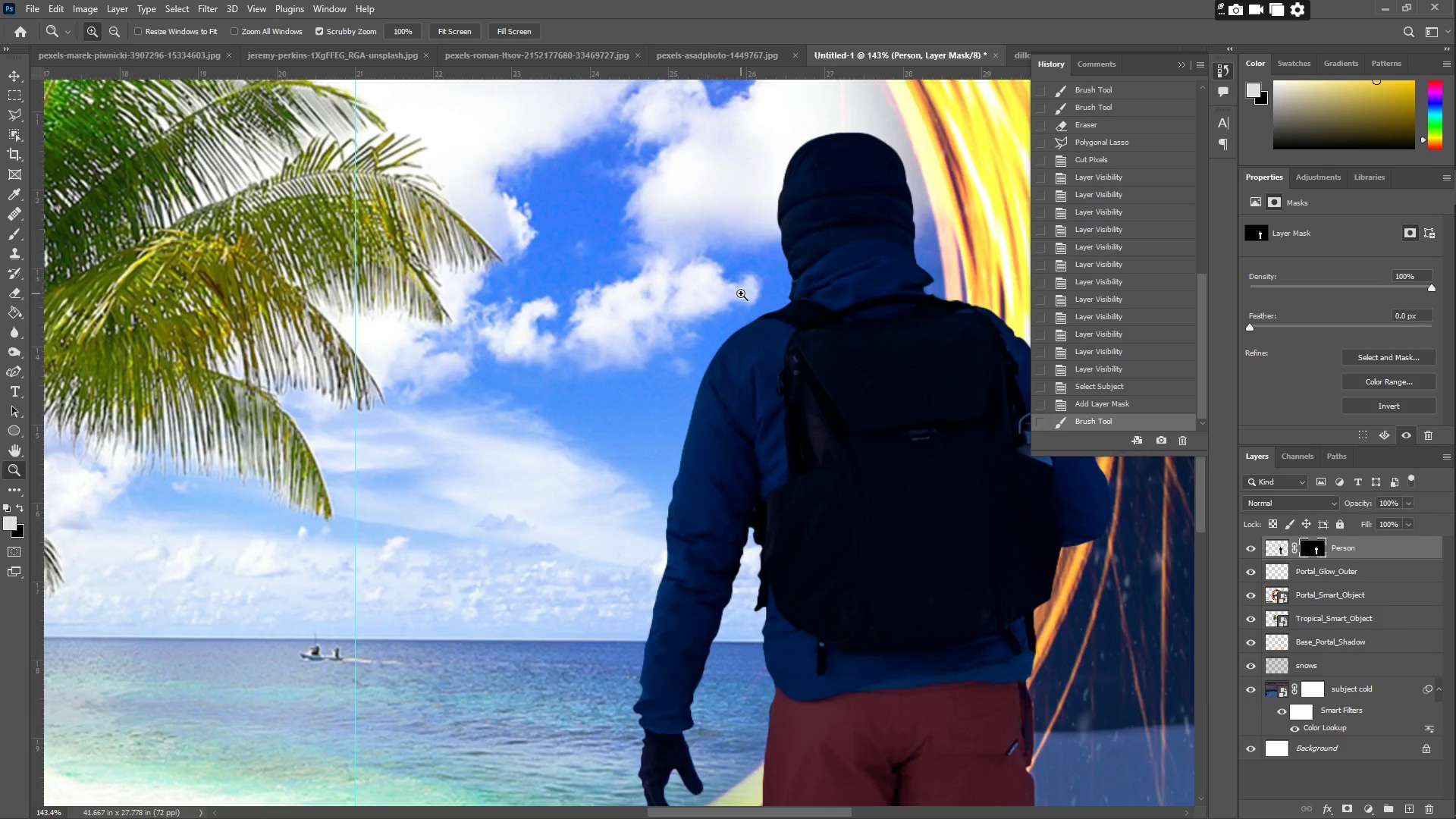 
left_click_drag(start_coordinate=[741, 293], to_coordinate=[708, 288])
 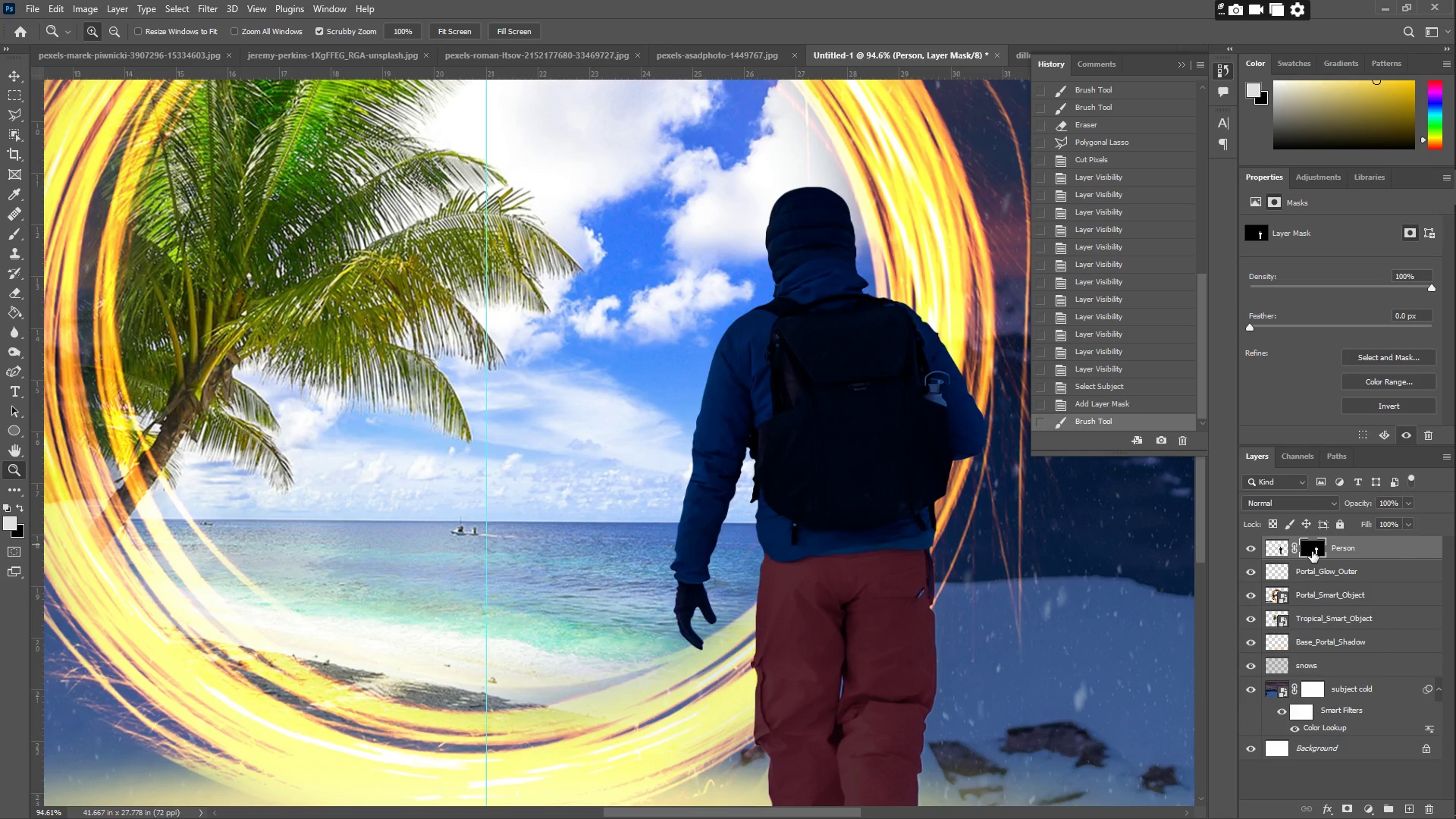 
hold_key(key=Space, duration=1.5)
 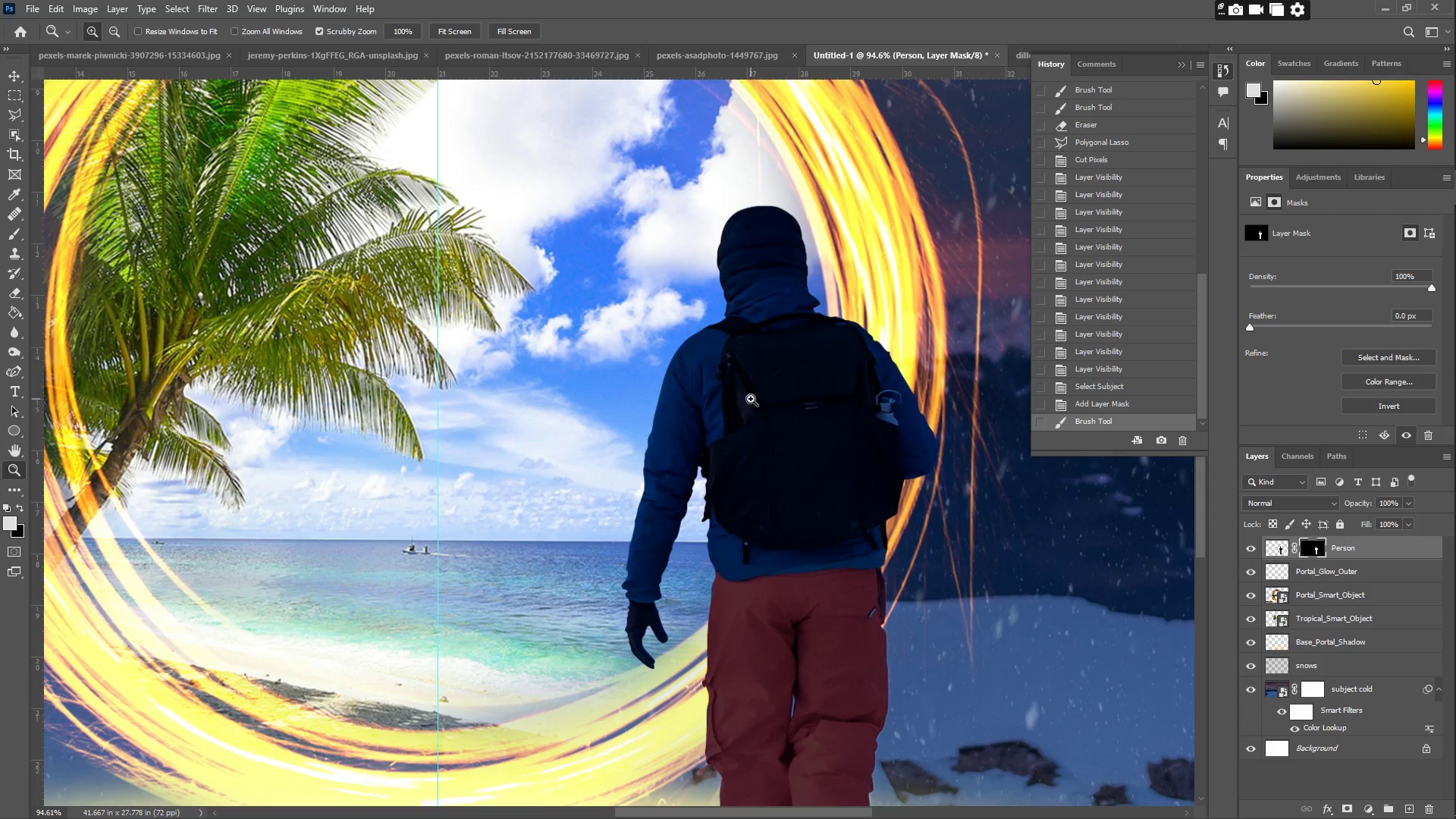 
left_click_drag(start_coordinate=[819, 372], to_coordinate=[772, 391])
 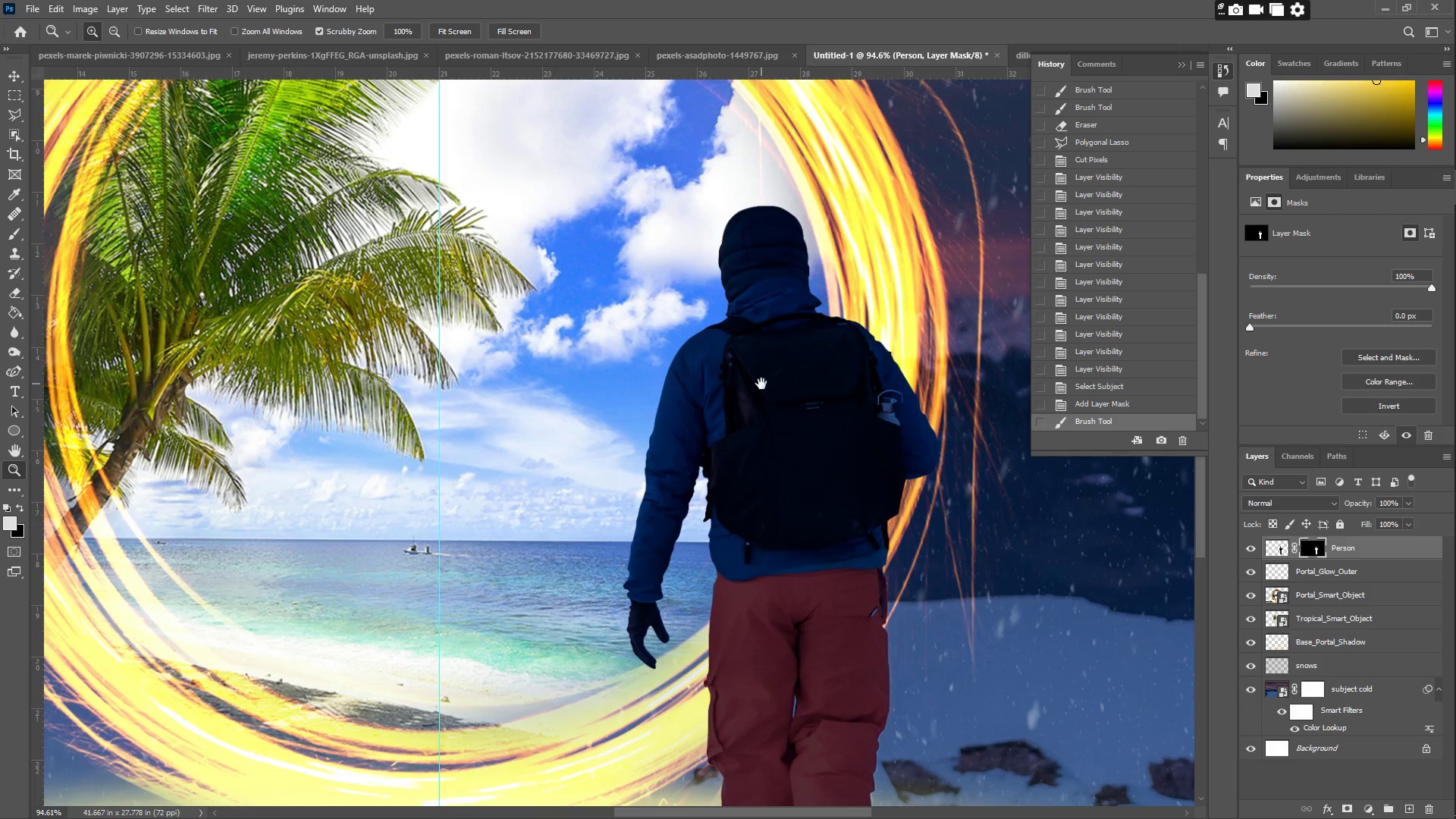 
hold_key(key=Space, duration=0.53)
 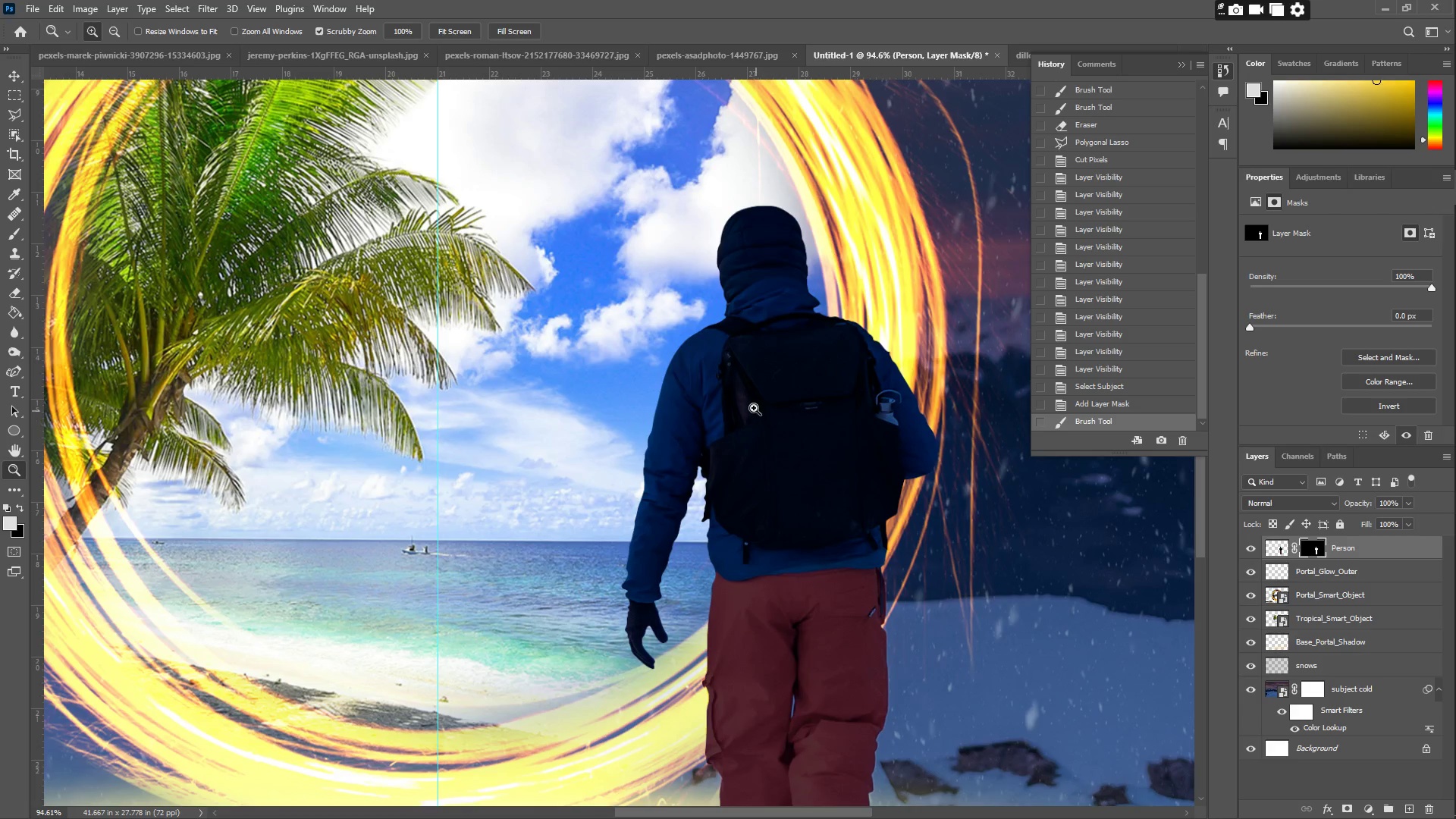 
left_click_drag(start_coordinate=[726, 330], to_coordinate=[754, 323])
 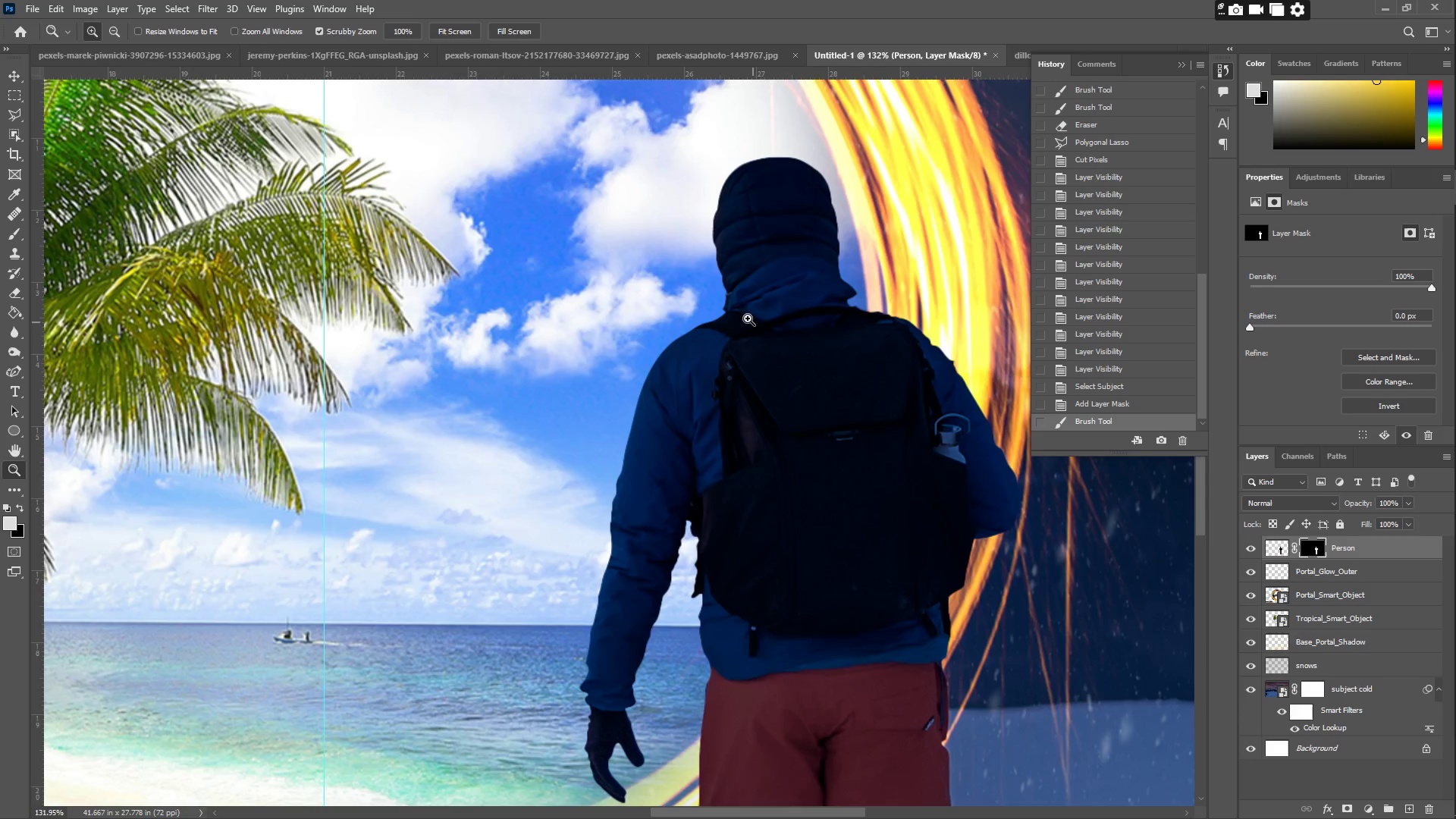 
key(B)
 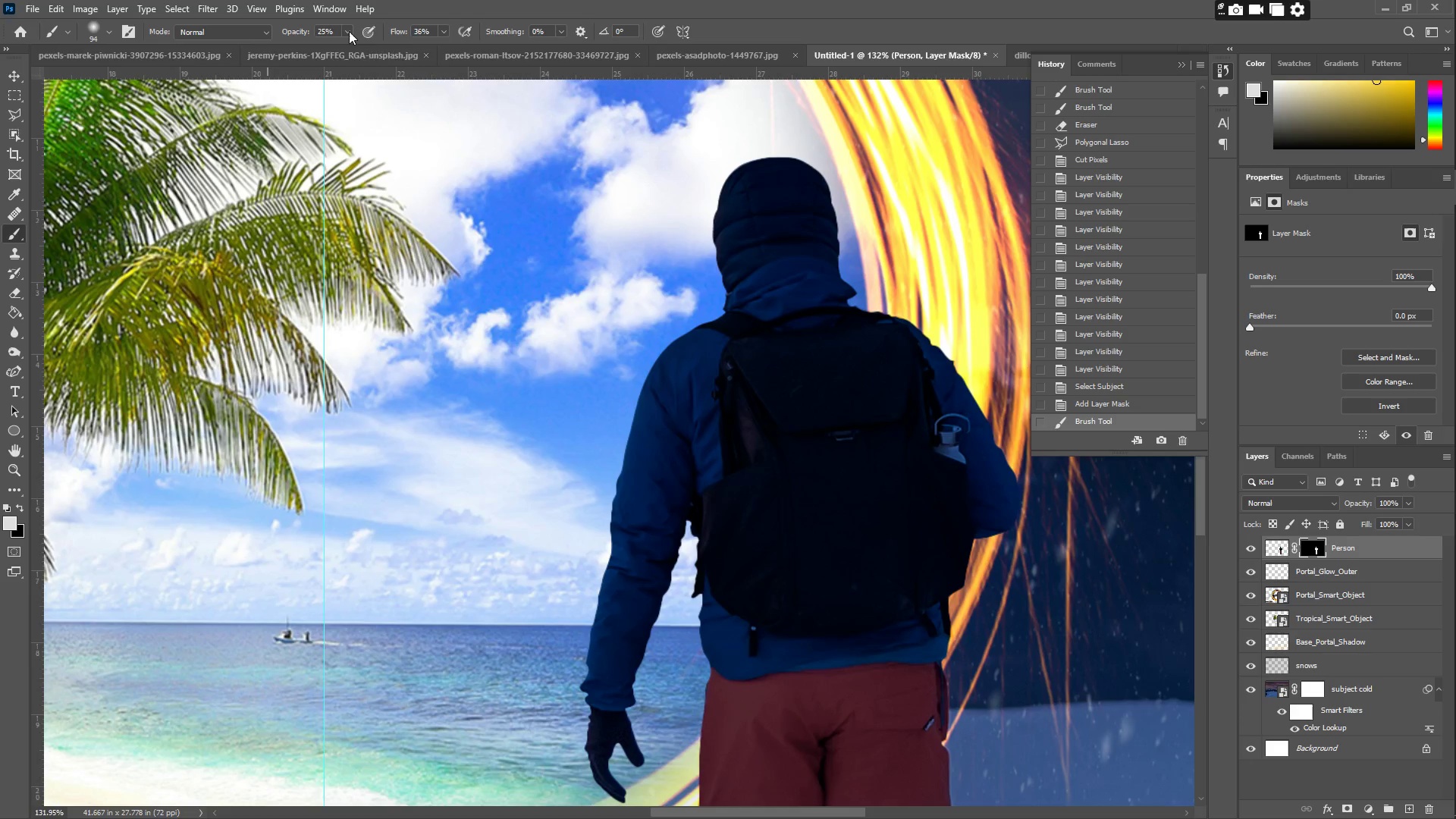 
left_click_drag(start_coordinate=[352, 48], to_coordinate=[418, 55])
 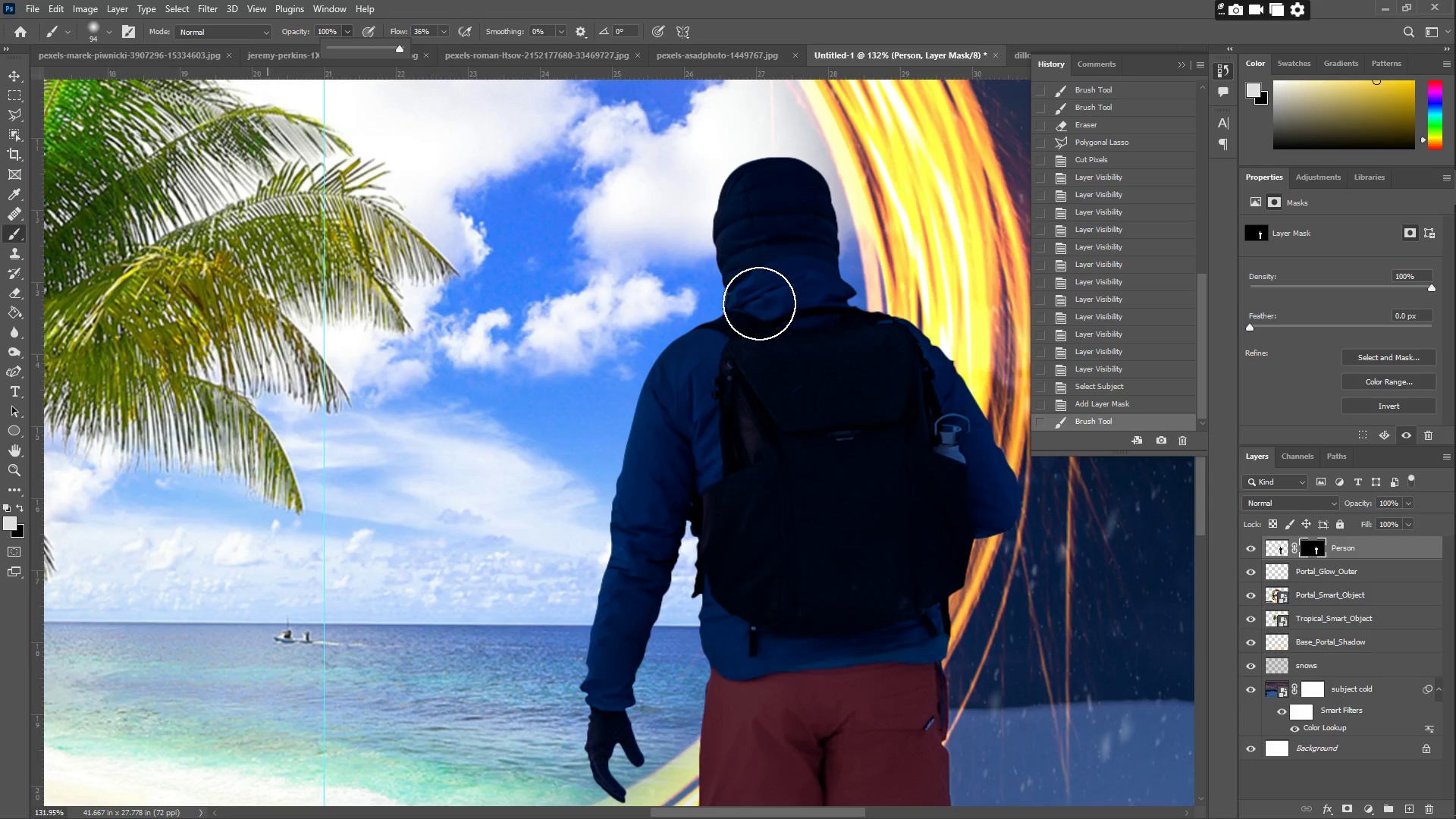 
left_click_drag(start_coordinate=[755, 297], to_coordinate=[731, 276])
 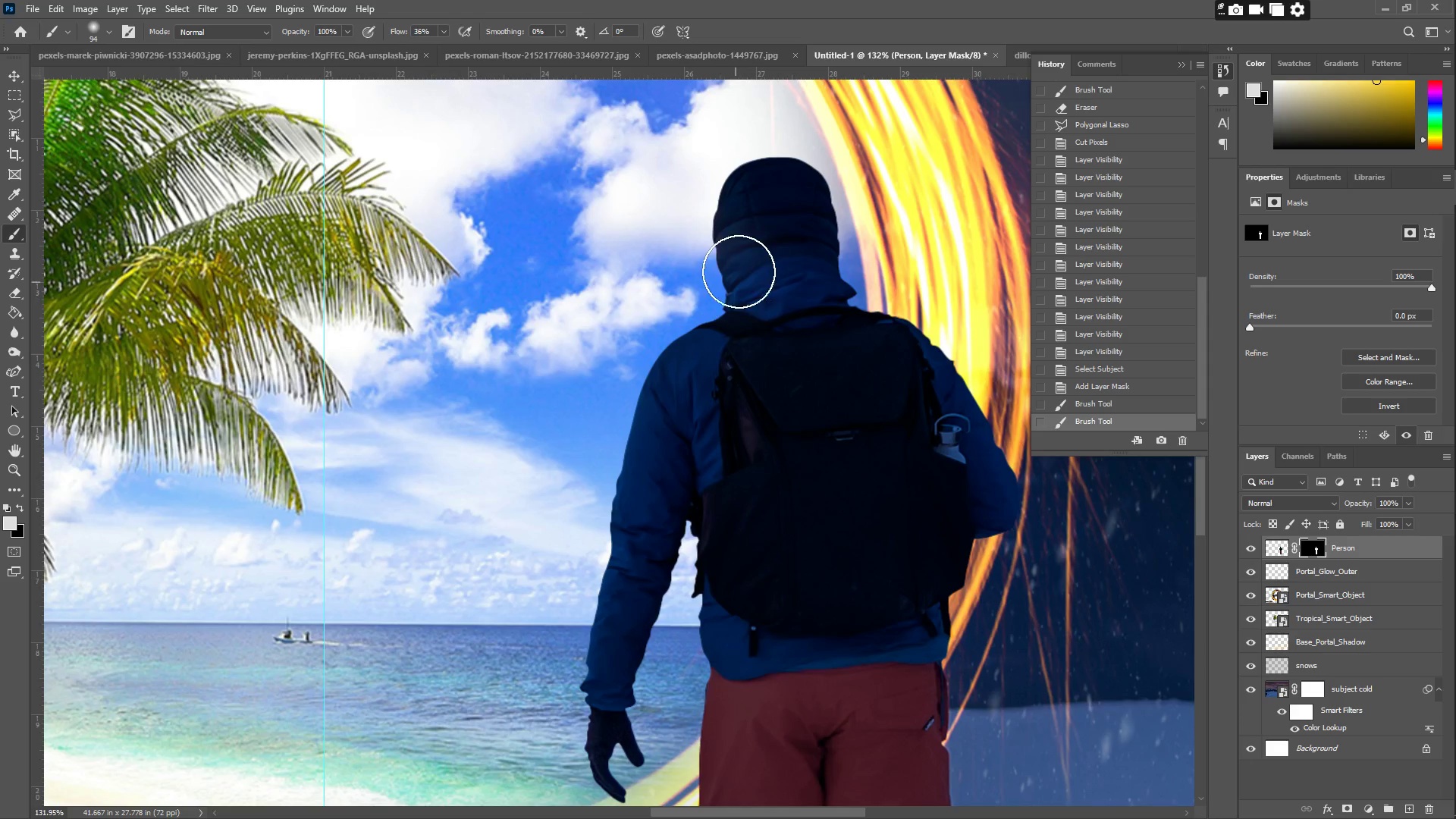 
key(Control+Z)
 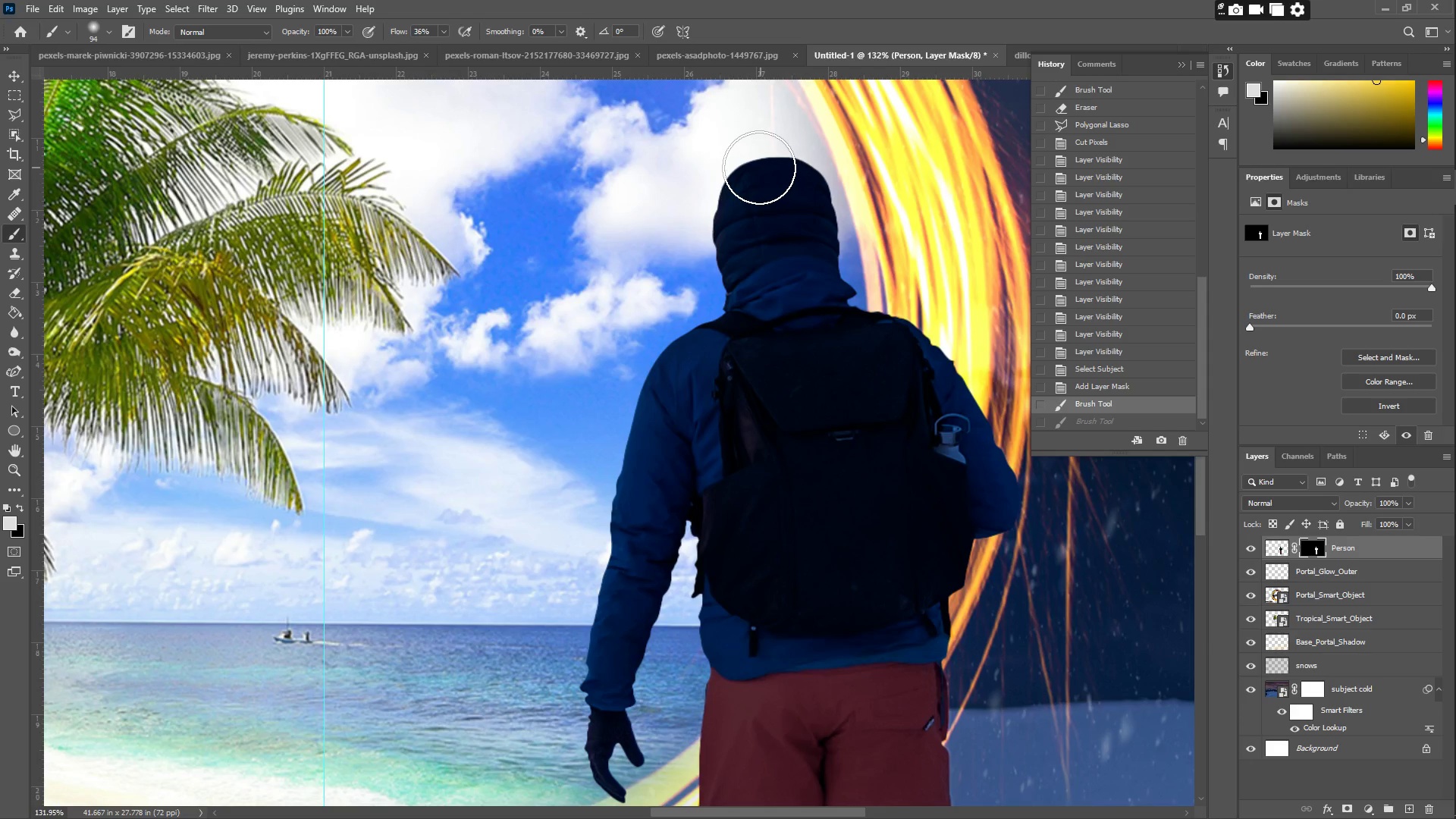 
left_click_drag(start_coordinate=[744, 166], to_coordinate=[701, 246])
 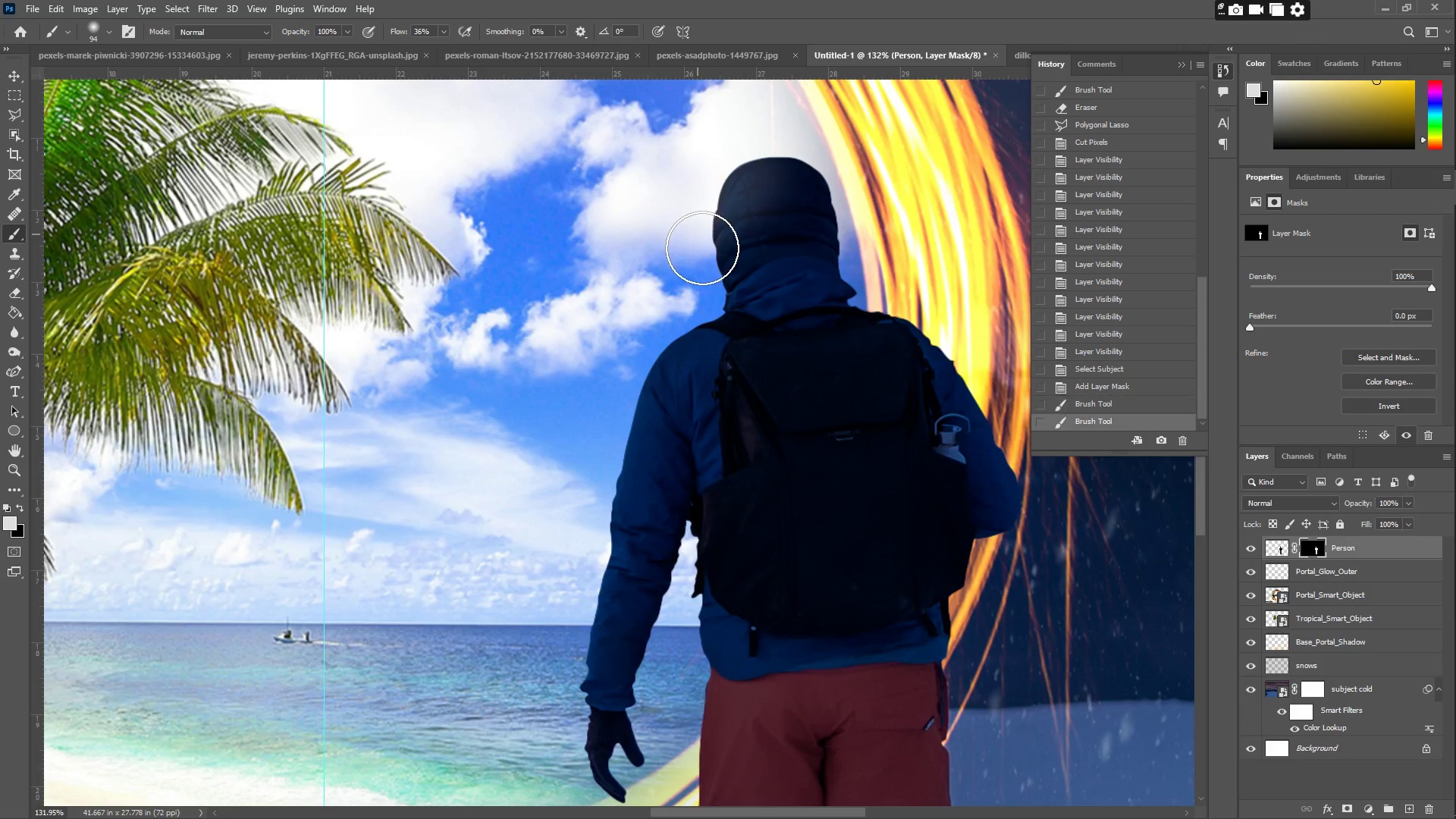 
key(Control+Z)
 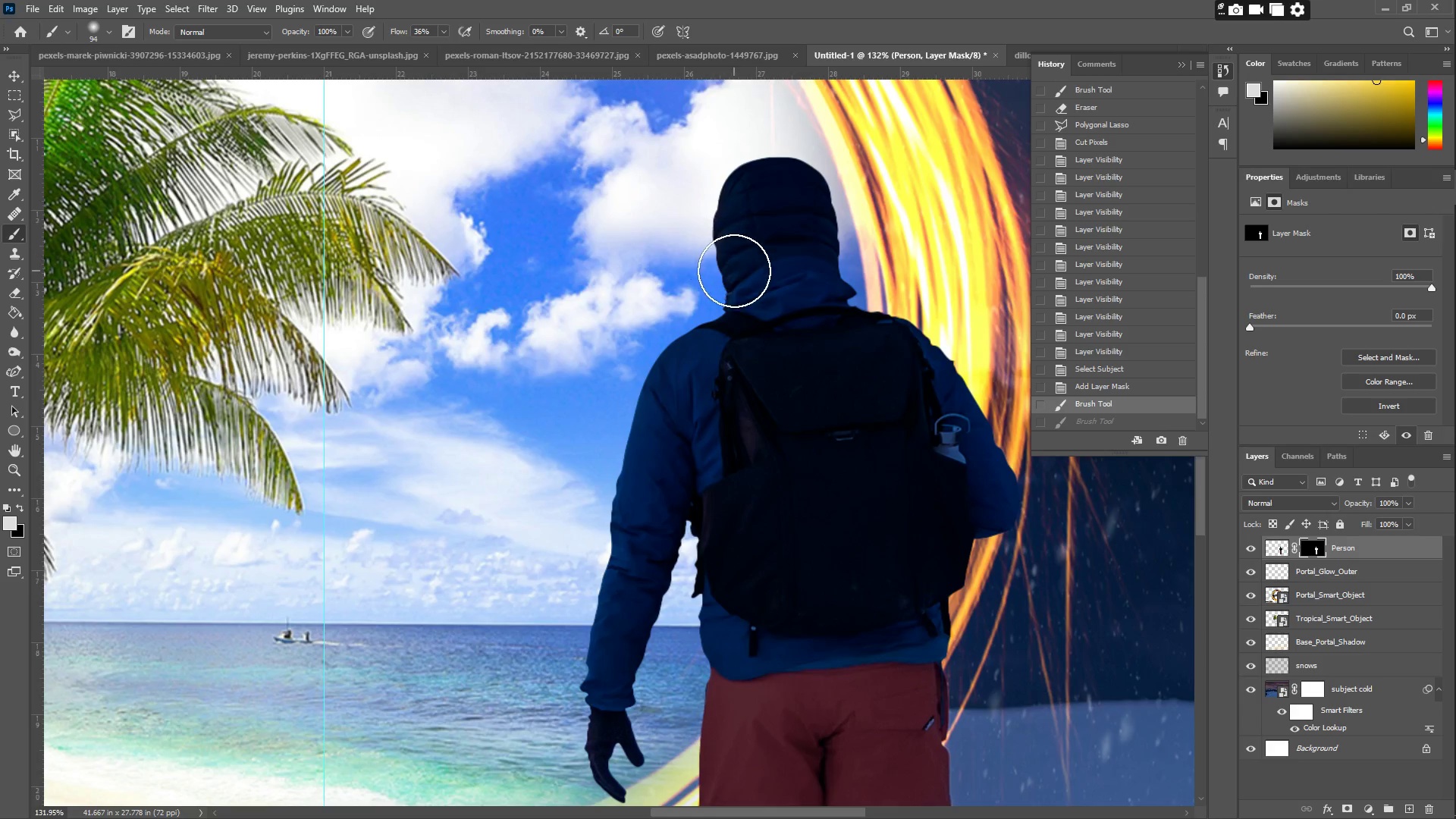 
key(I)
 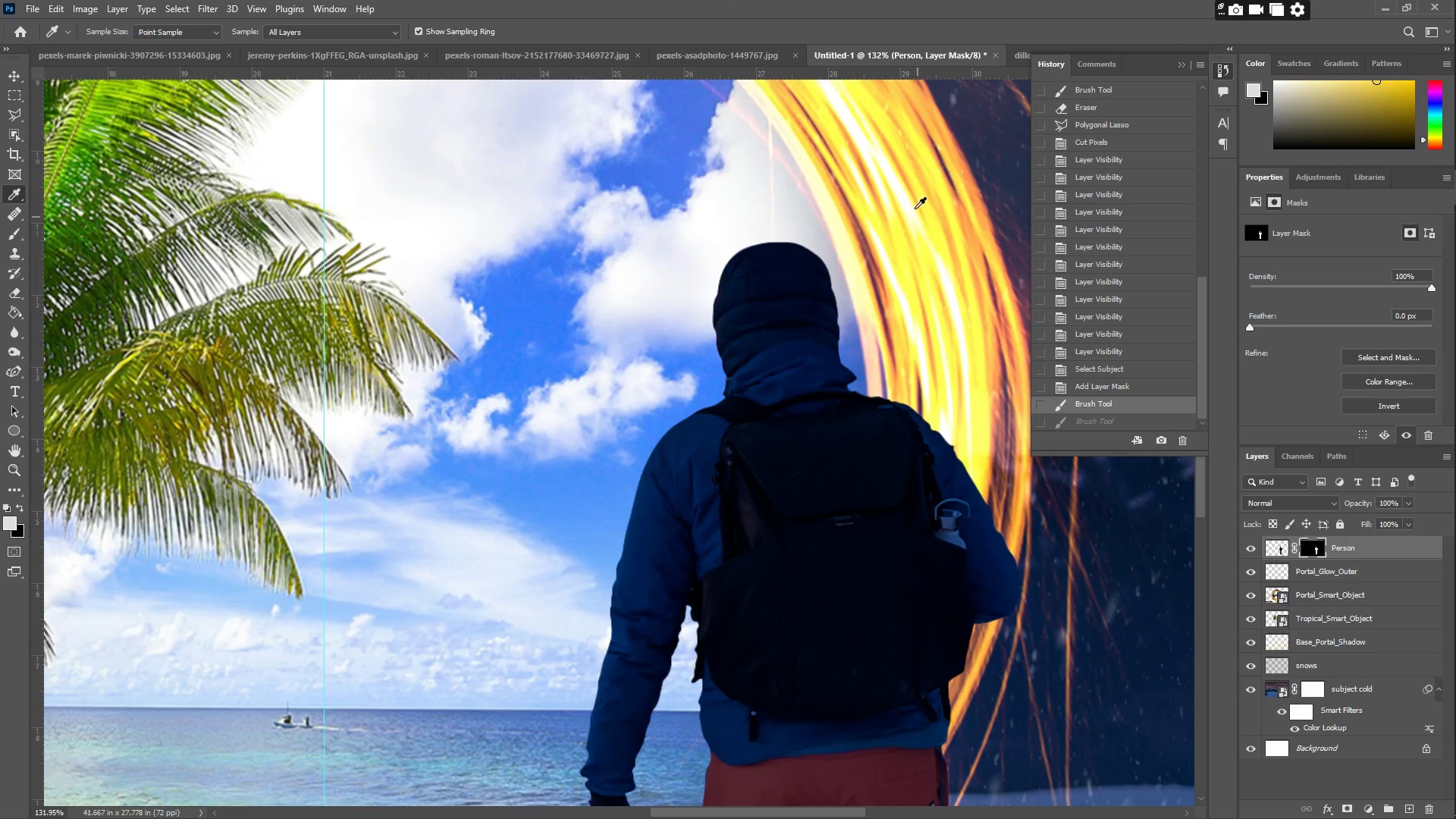 
scroll: coordinate [770, 265], scroll_direction: up, amount: 7.0
 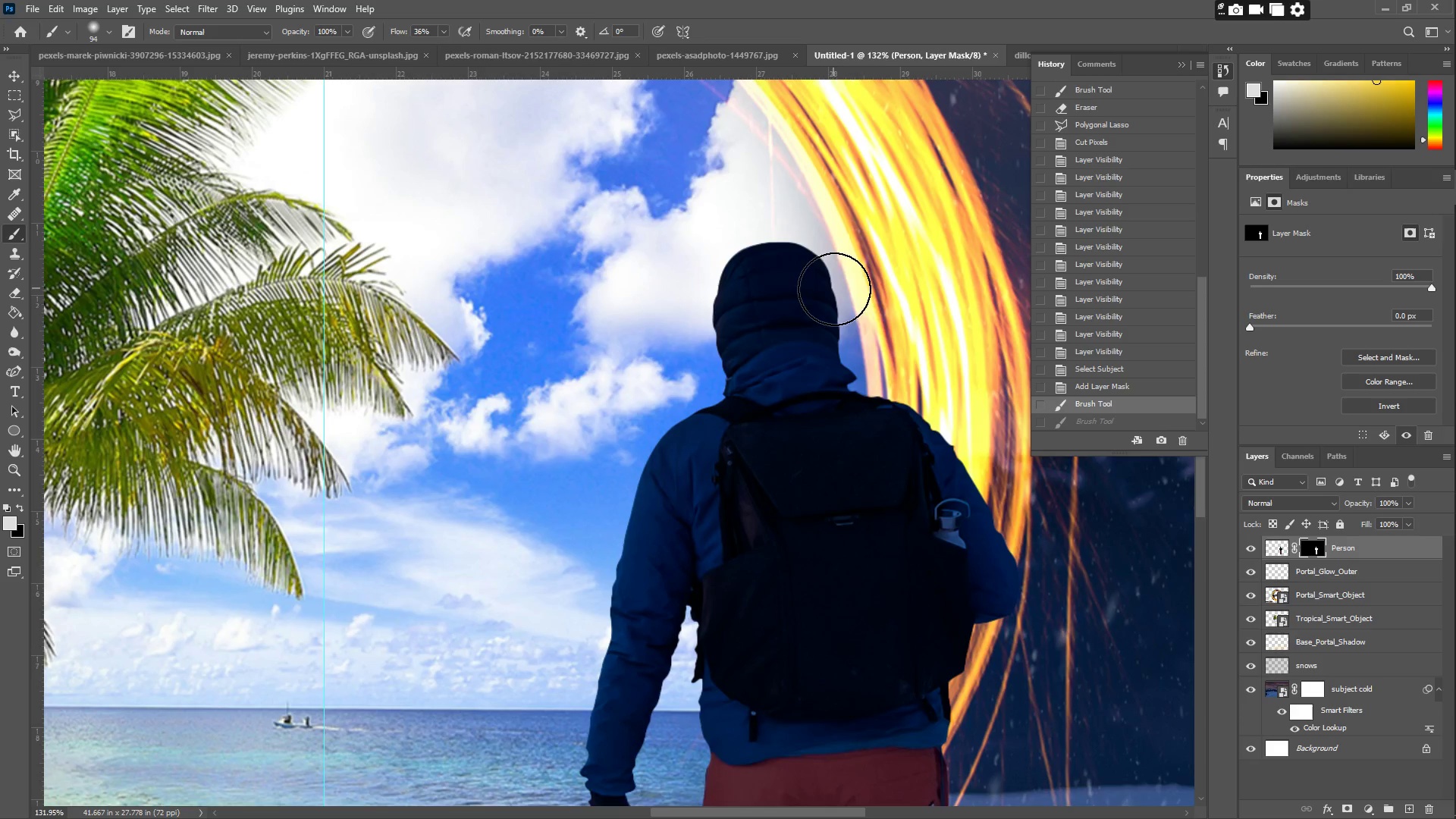 
left_click_drag(start_coordinate=[922, 180], to_coordinate=[924, 147])
 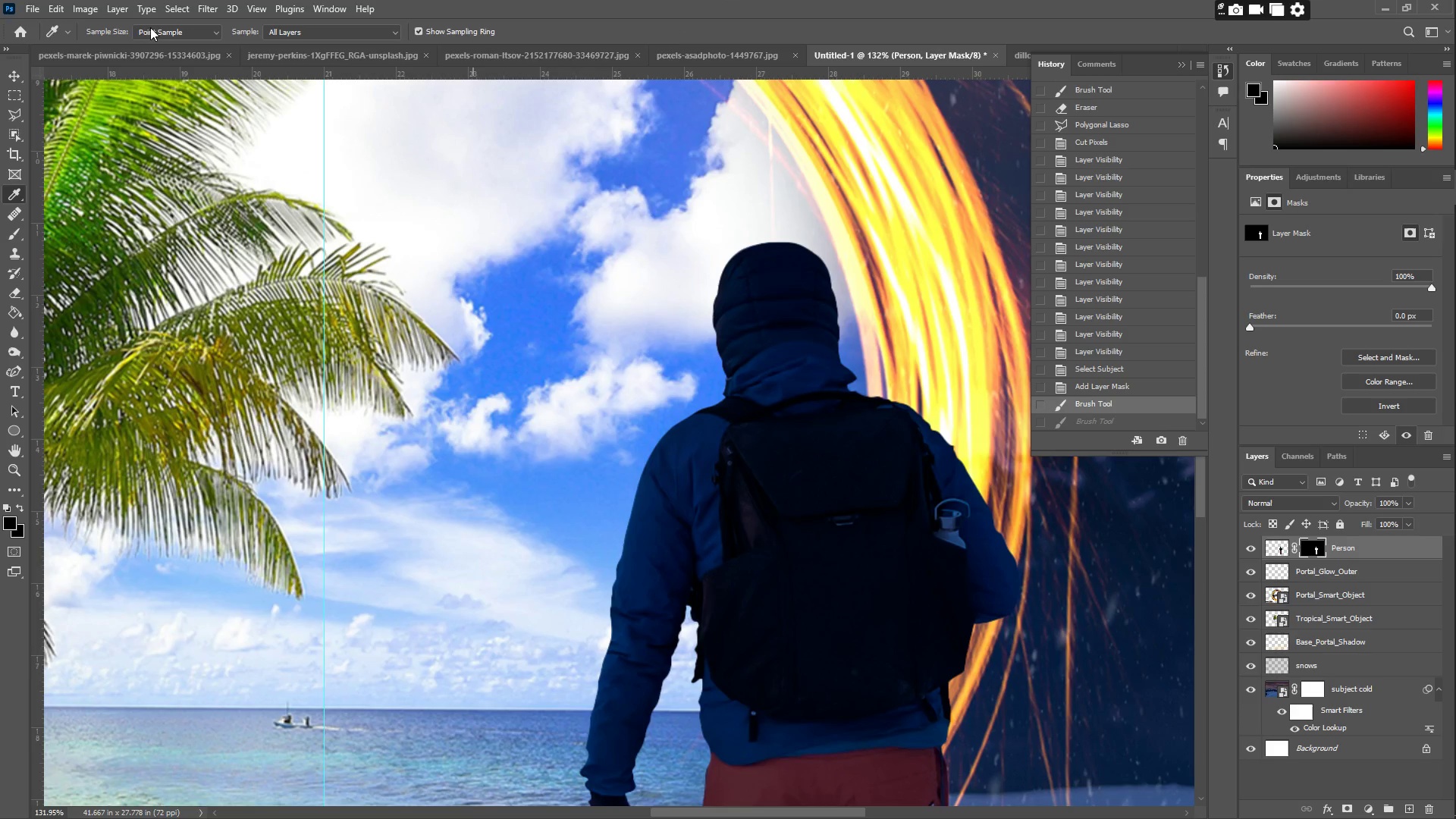 
key(B)
 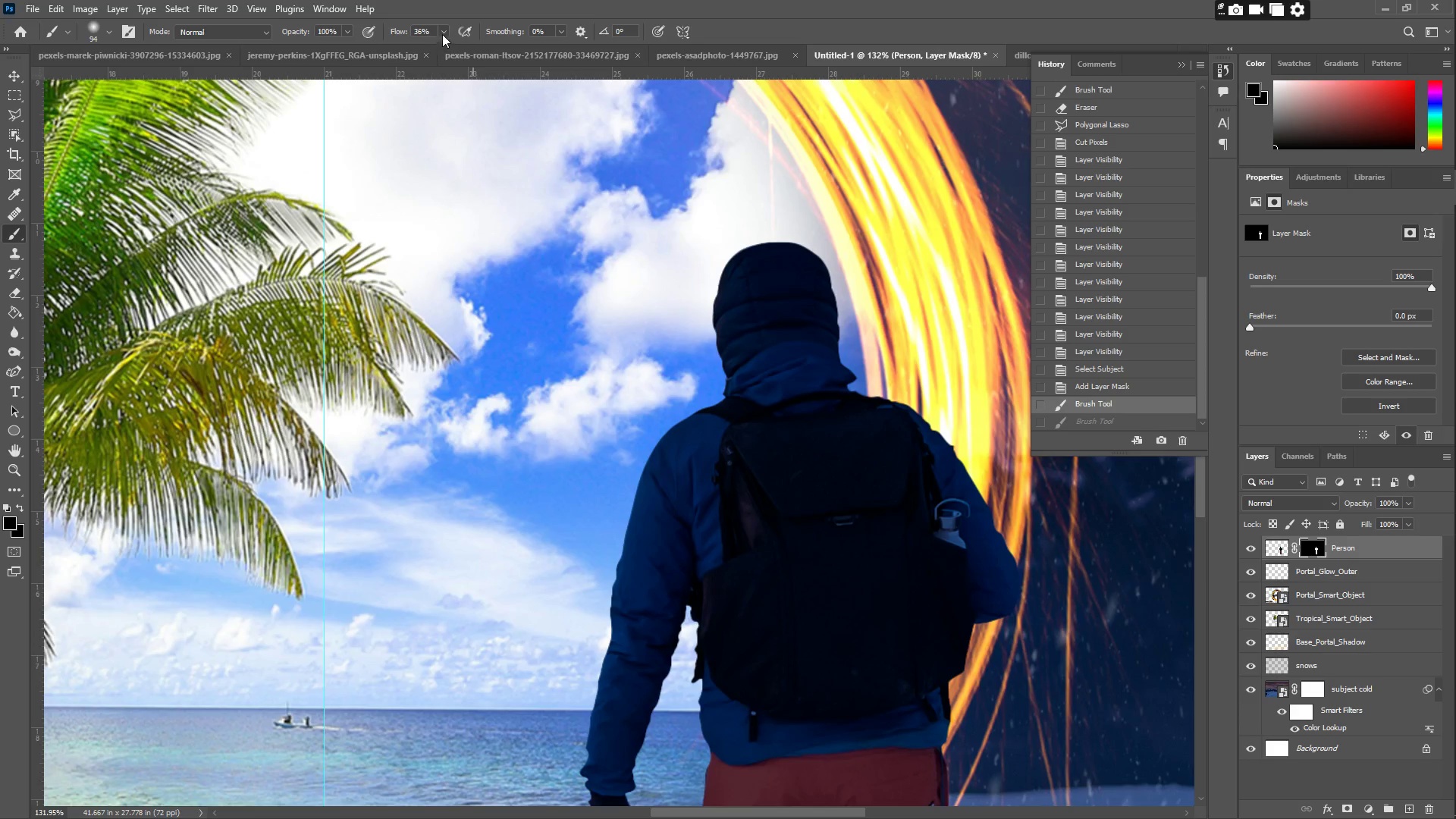 
double_click([443, 30])
 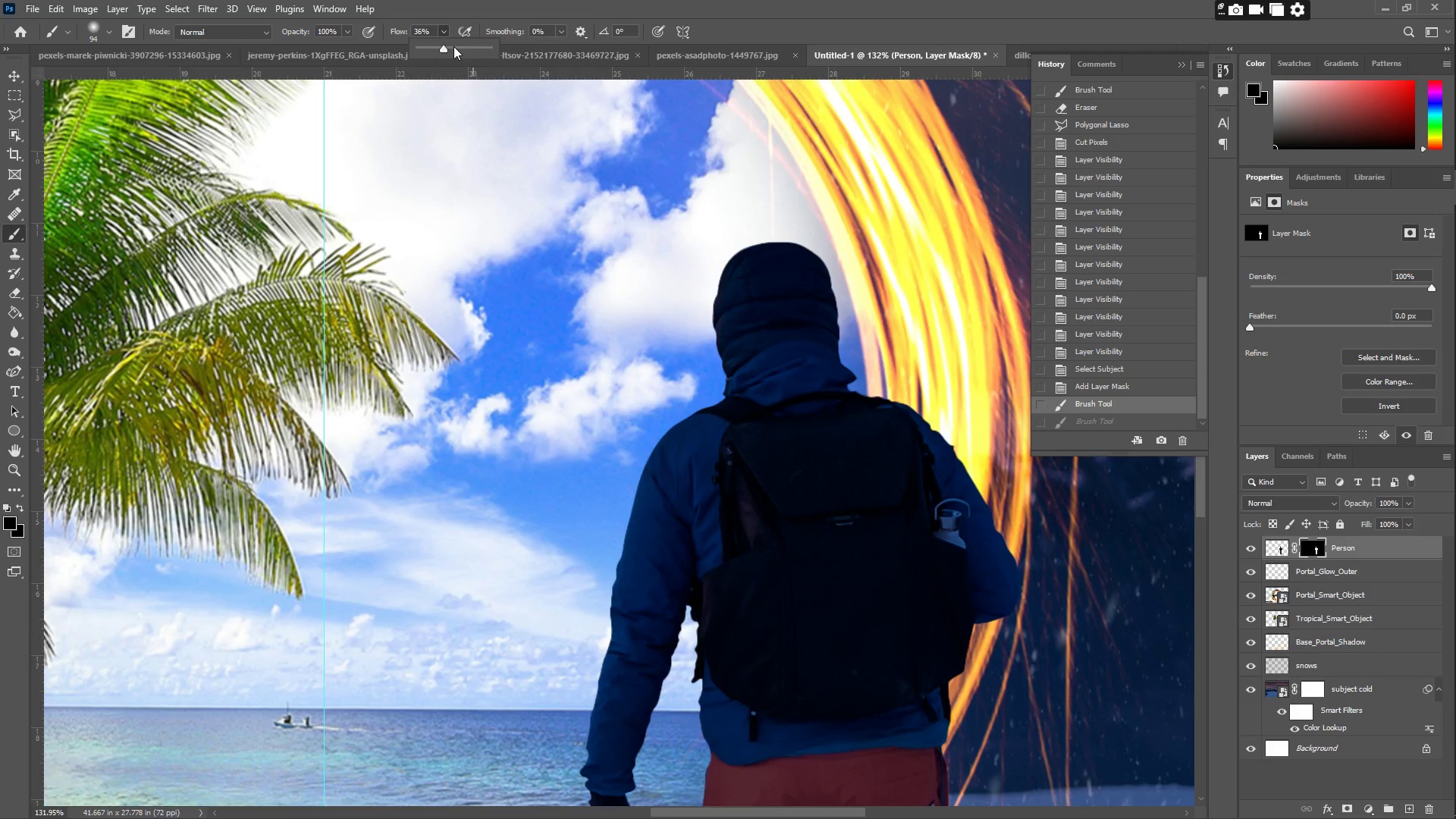 
left_click_drag(start_coordinate=[455, 44], to_coordinate=[513, 63])
 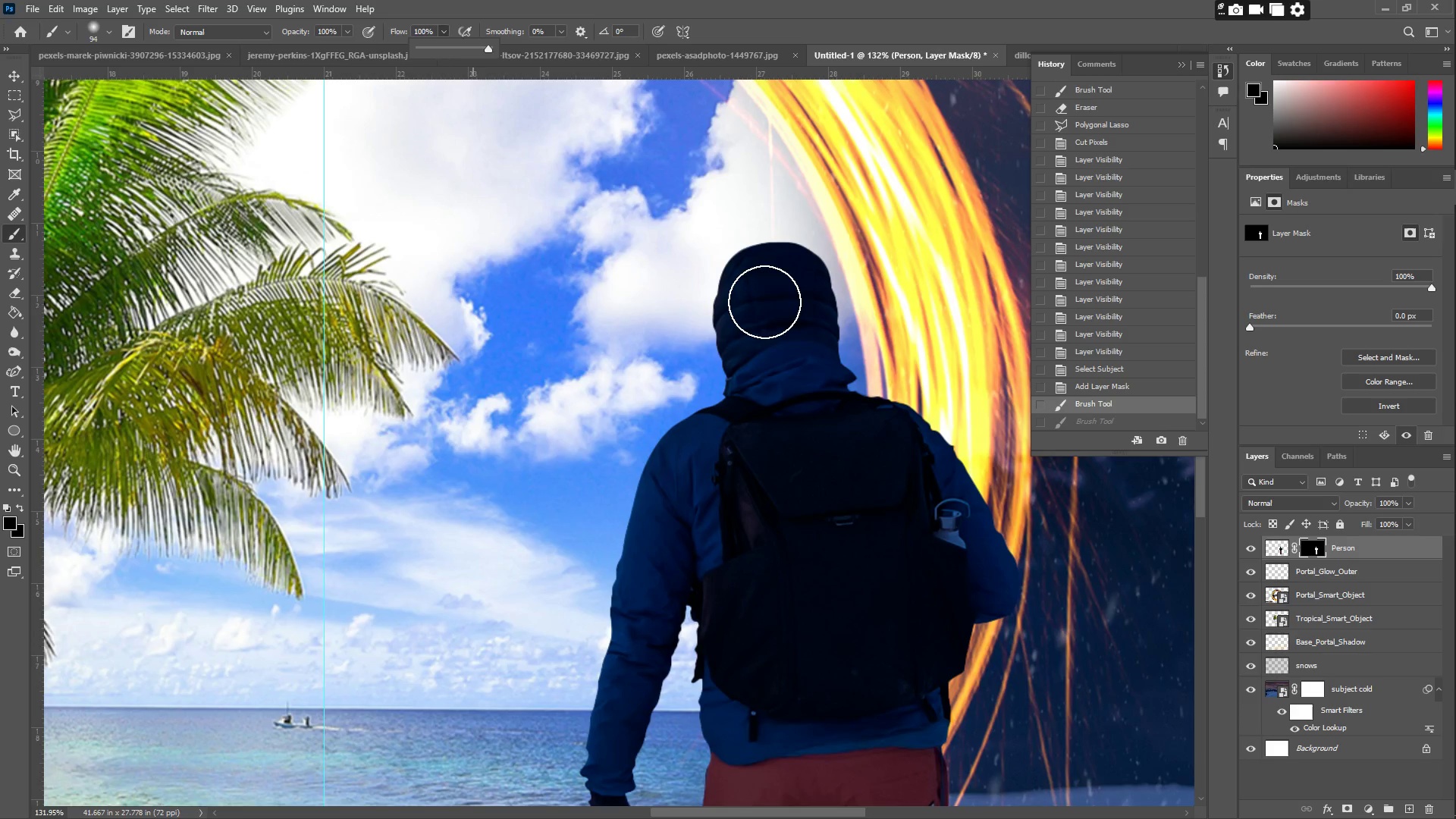 
left_click_drag(start_coordinate=[765, 306], to_coordinate=[780, 318])
 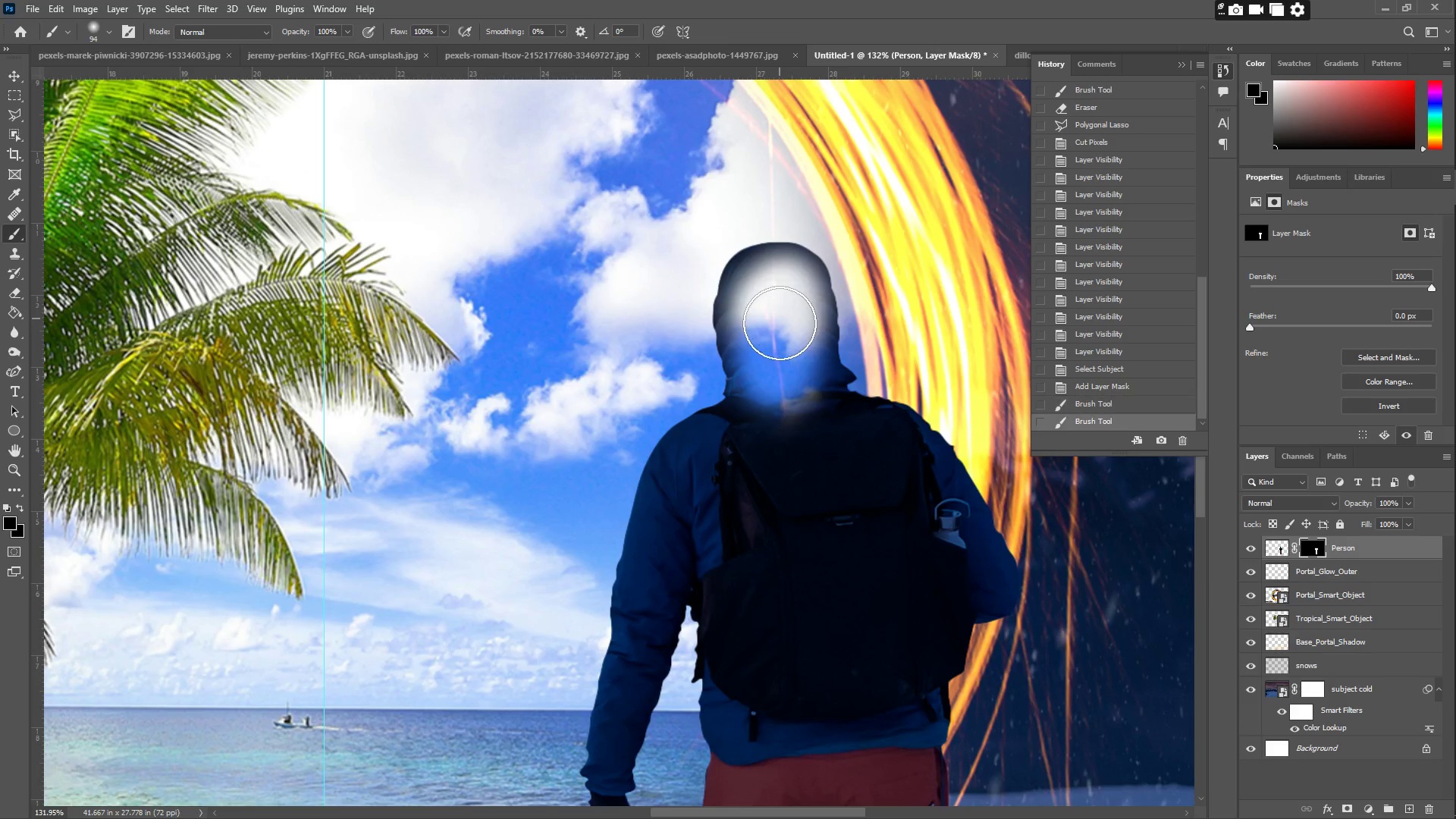 
left_click_drag(start_coordinate=[784, 359], to_coordinate=[704, 328])
 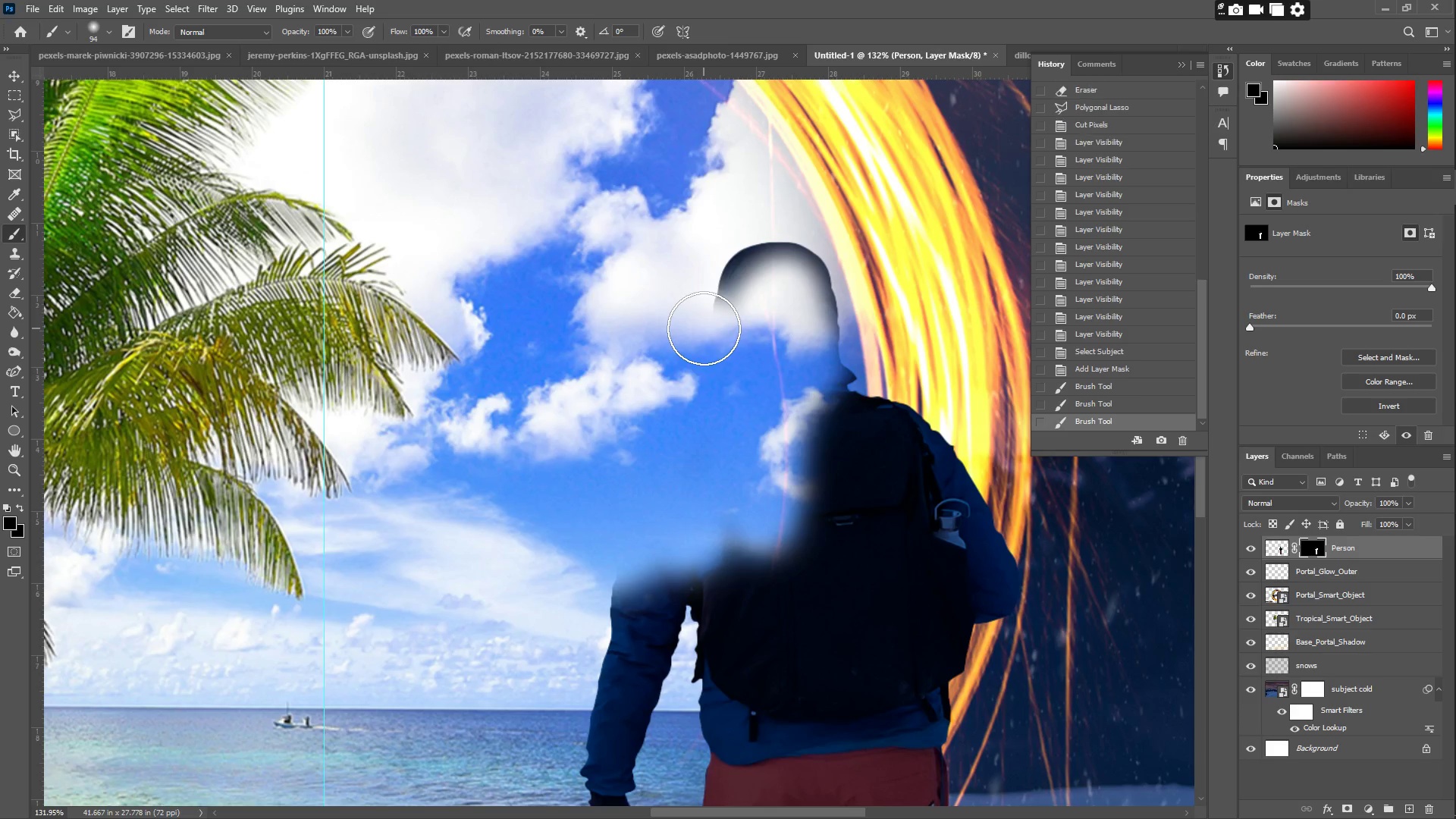 
key(Control+ControlLeft)
 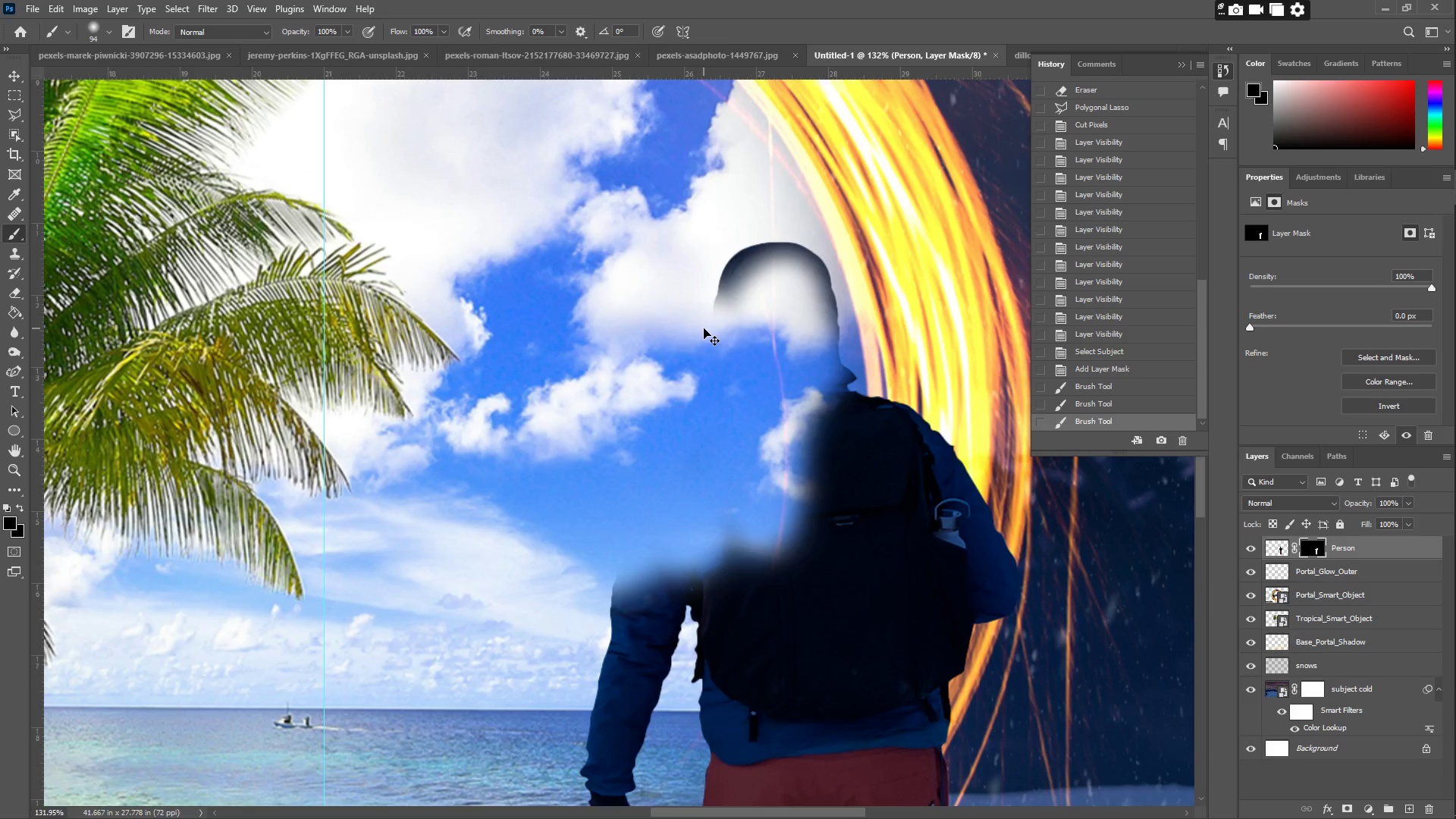 
key(Control+Z)
 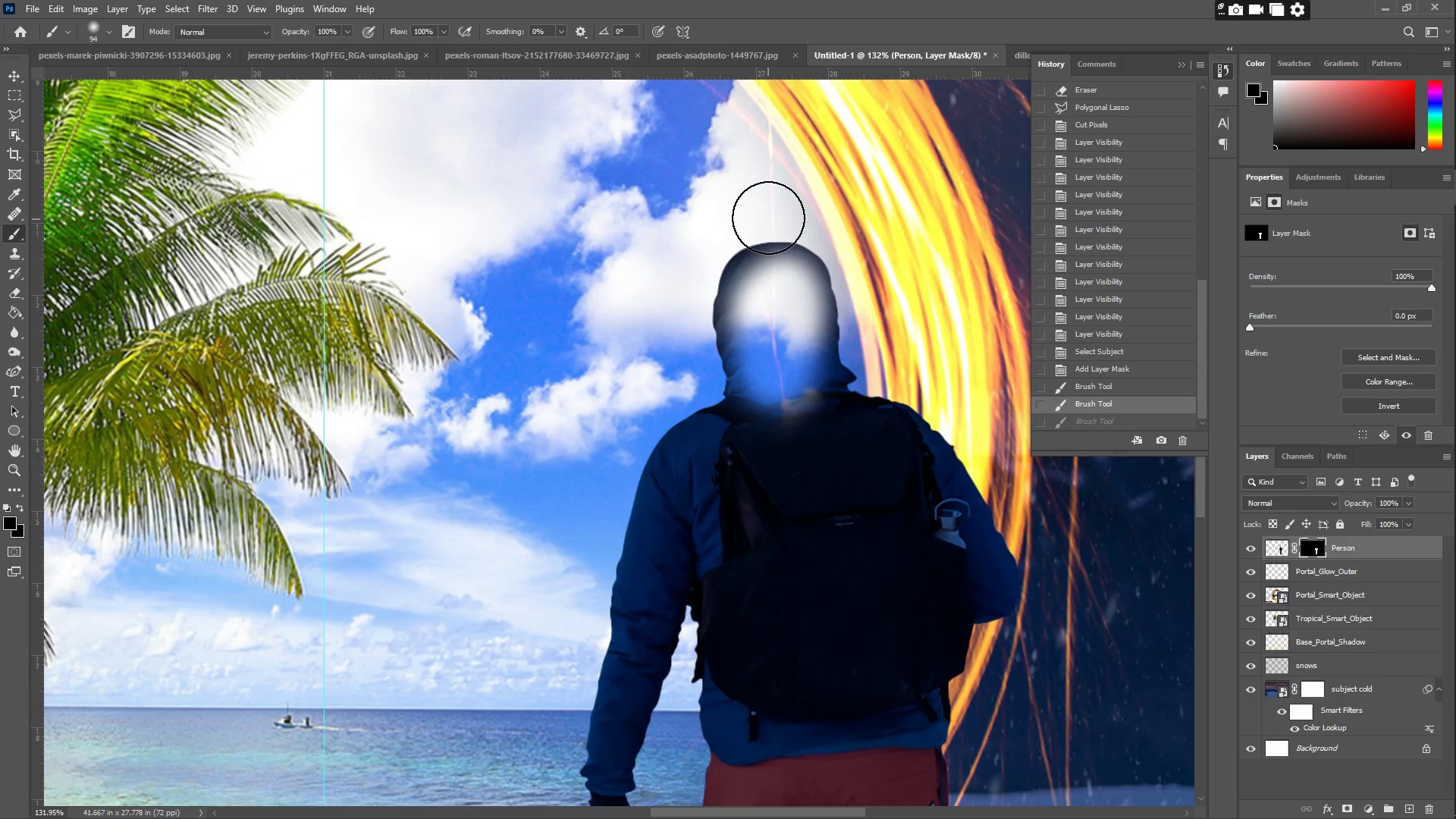 
key(Control+ControlLeft)
 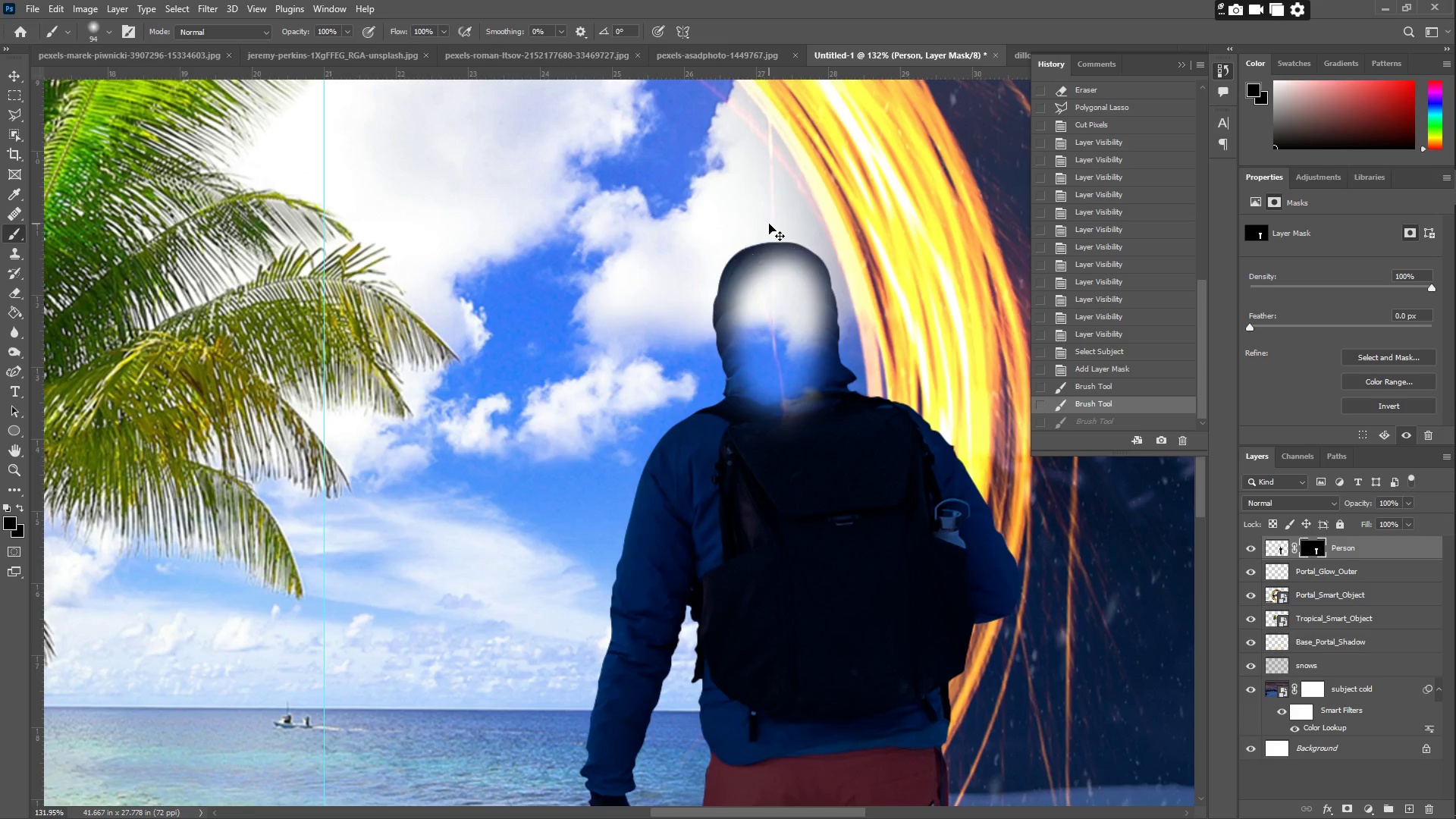 
key(Control+Z)
 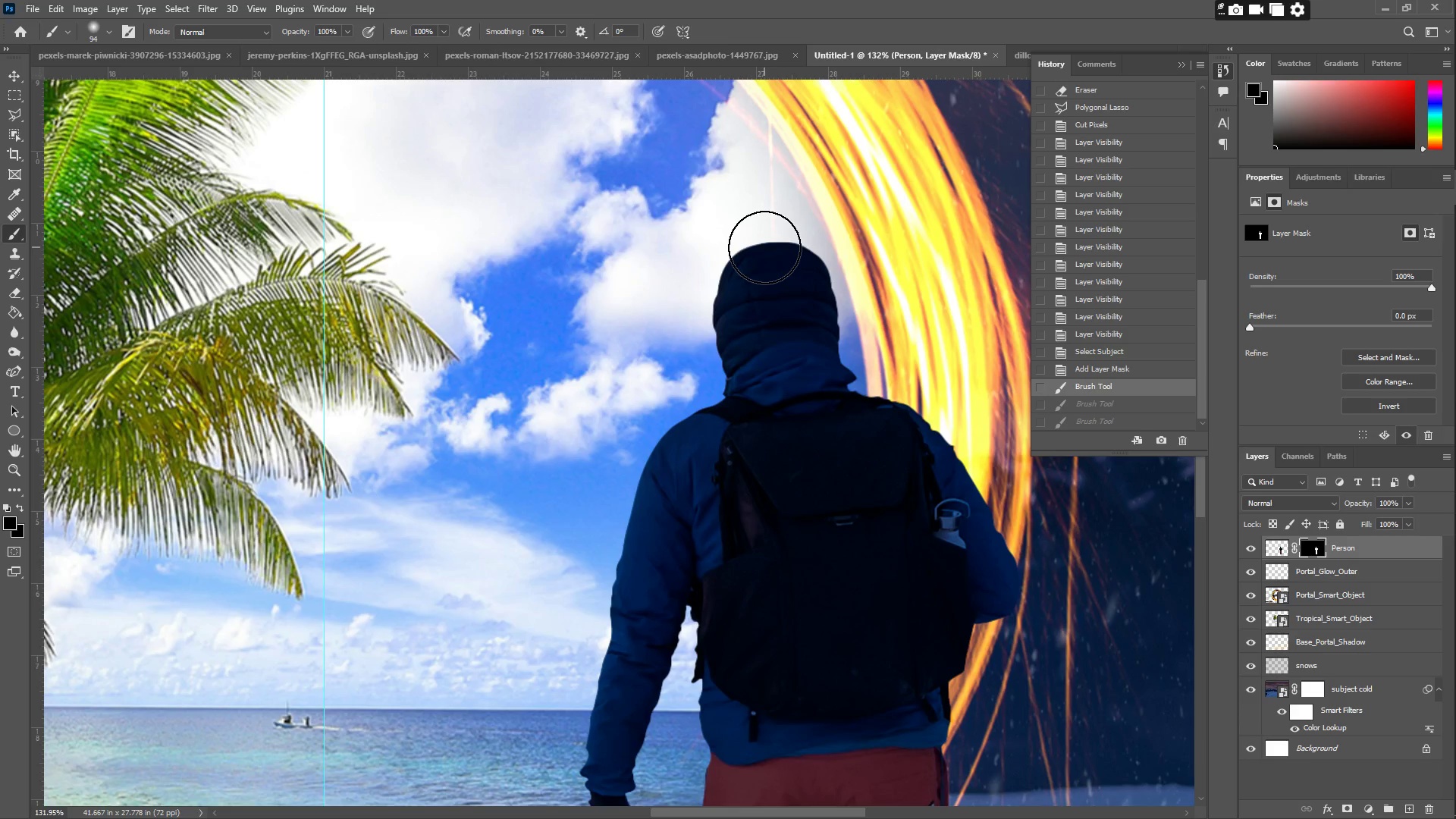 
left_click_drag(start_coordinate=[758, 240], to_coordinate=[723, 301])
 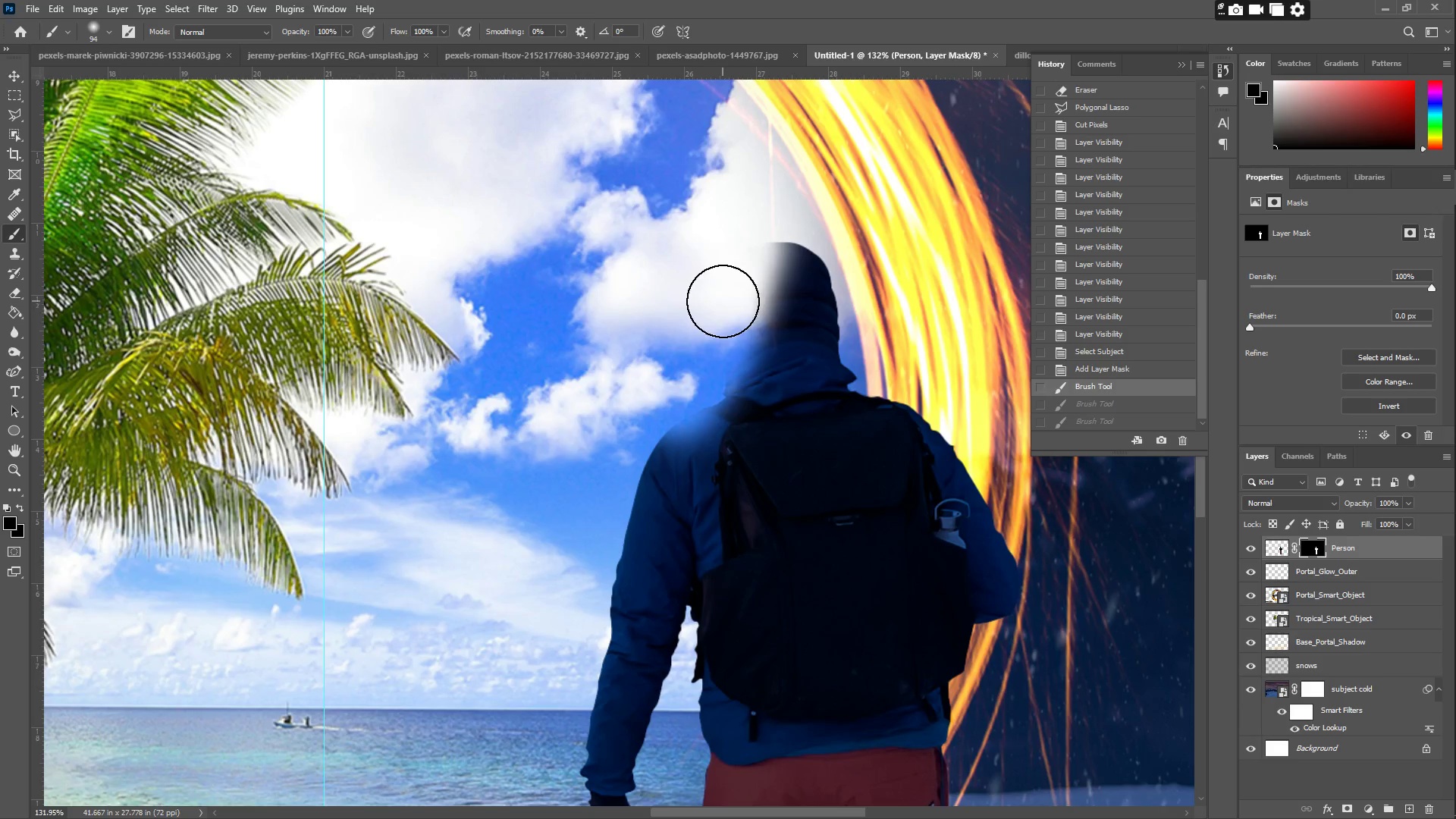 
key(Control+Z)
 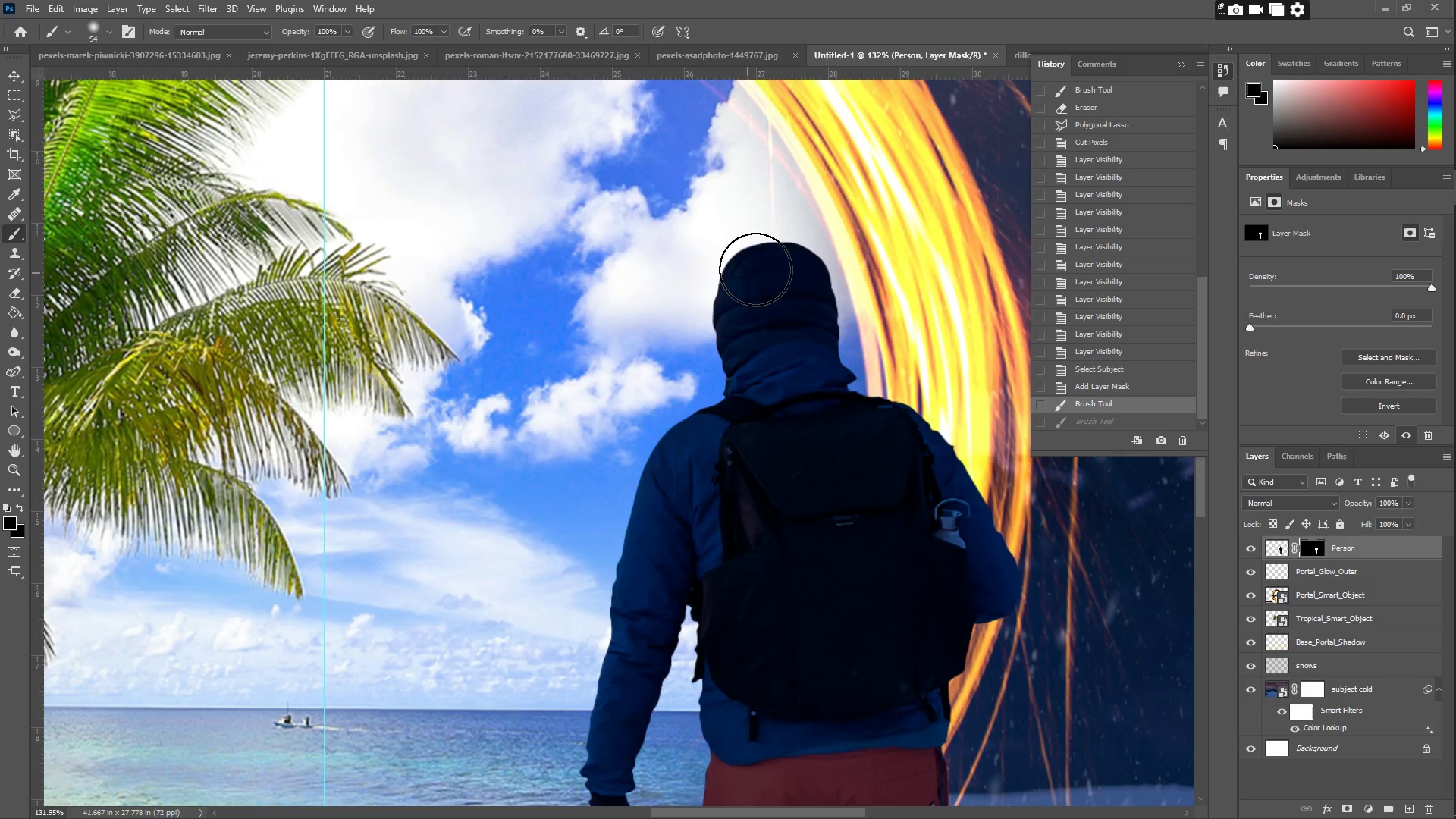 
left_click_drag(start_coordinate=[802, 241], to_coordinate=[715, 416])
 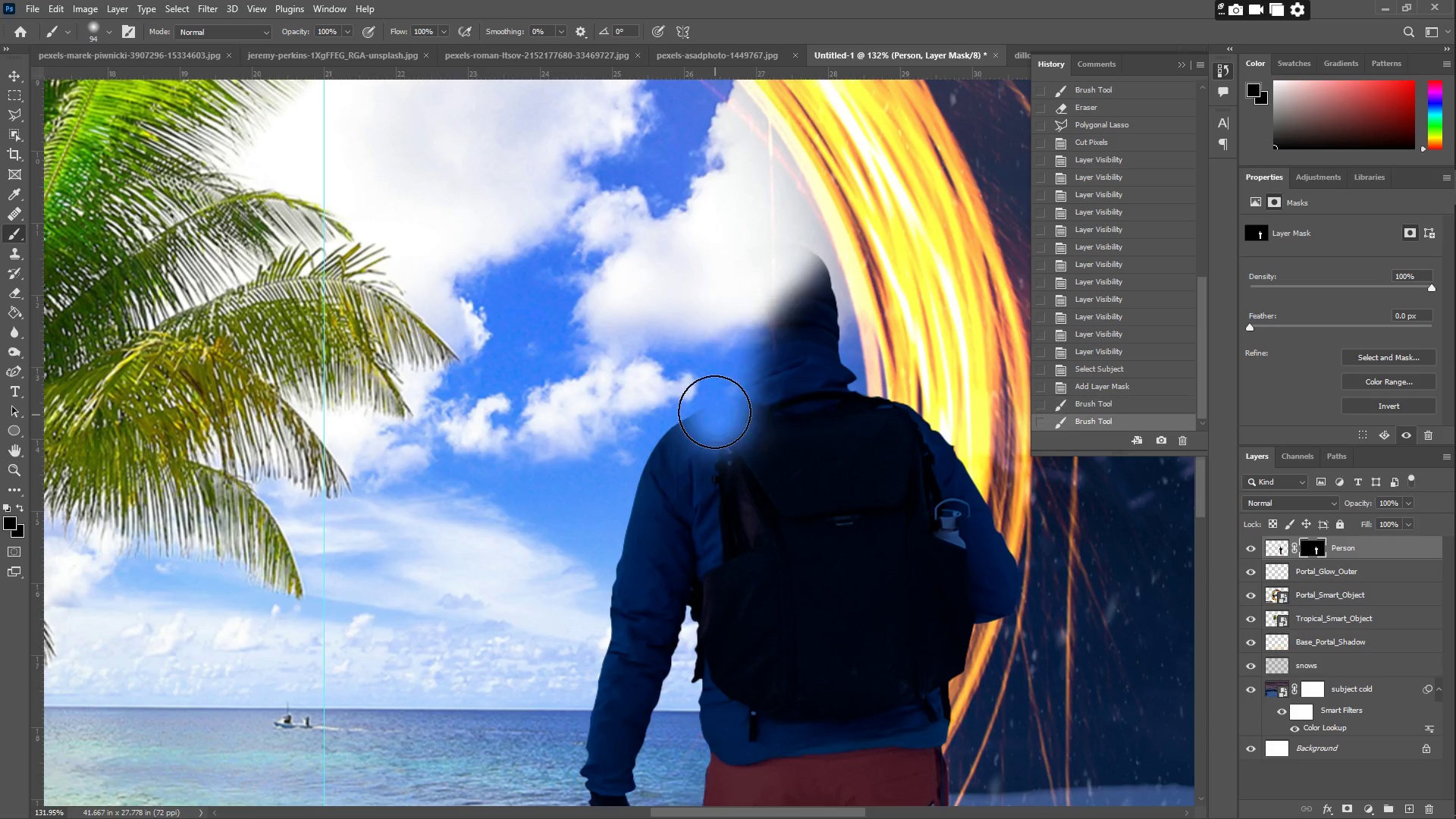 
key(Control+ControlLeft)
 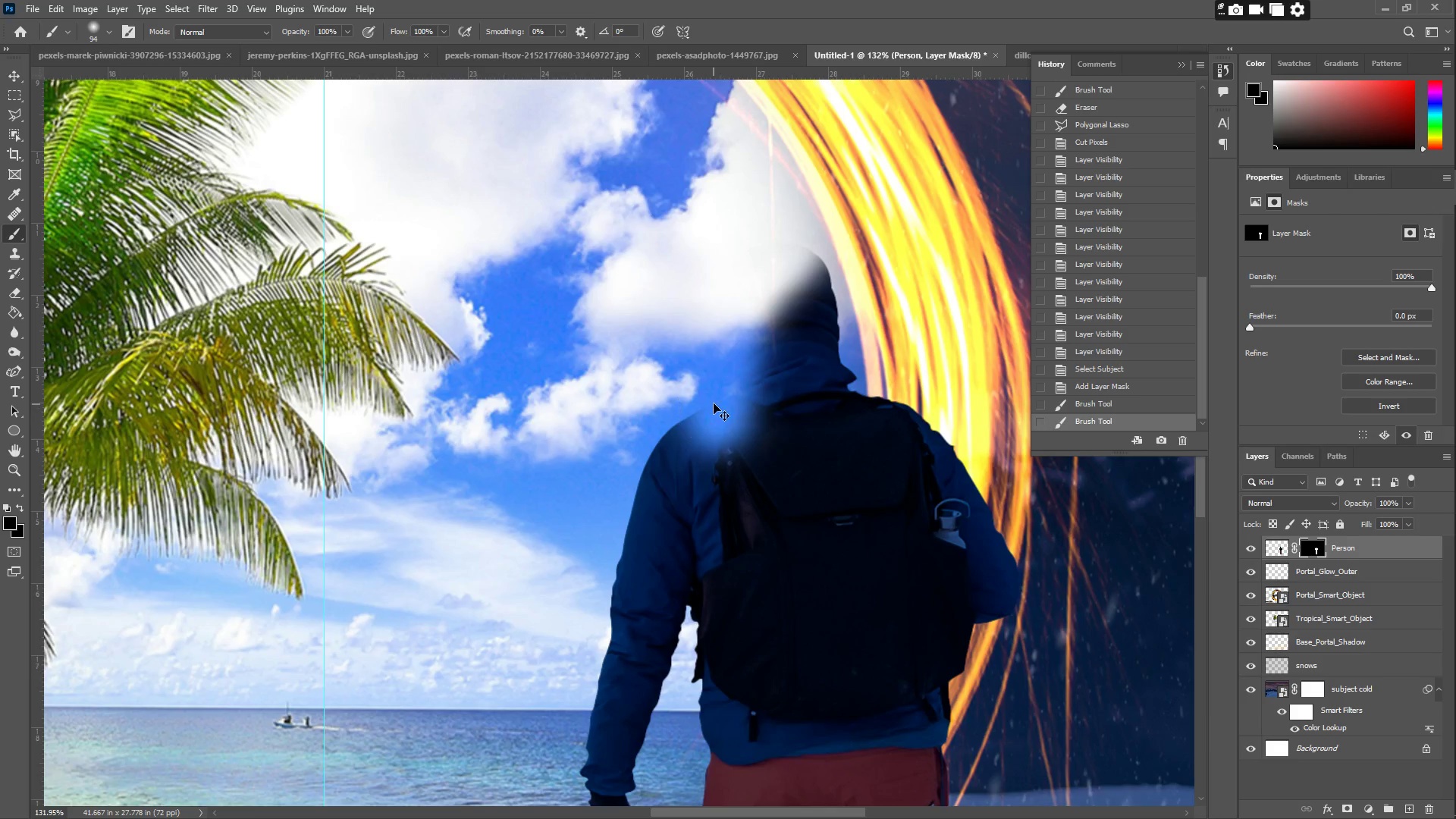 
key(Control+Z)
 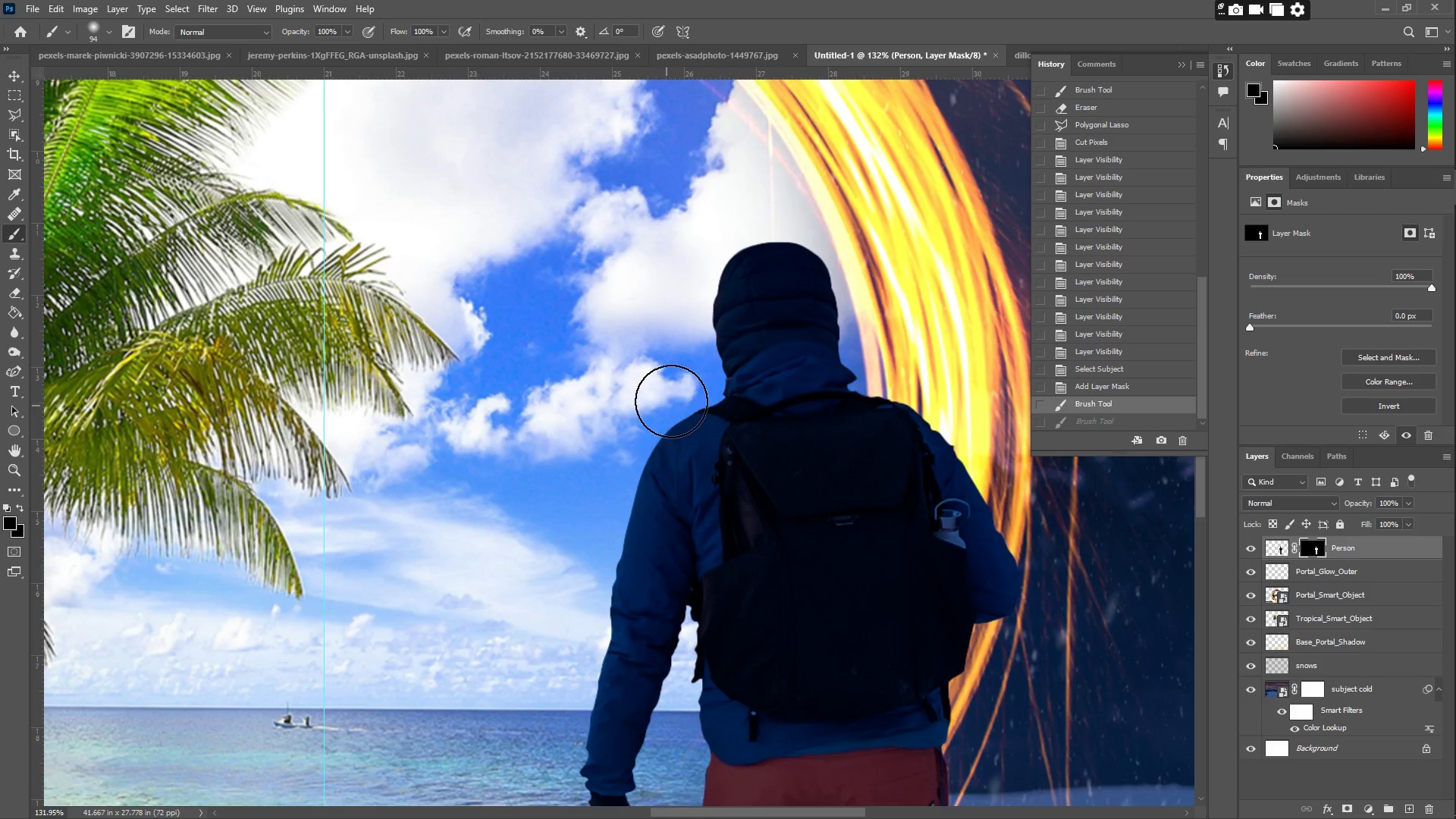 
left_click_drag(start_coordinate=[697, 392], to_coordinate=[770, 211])
 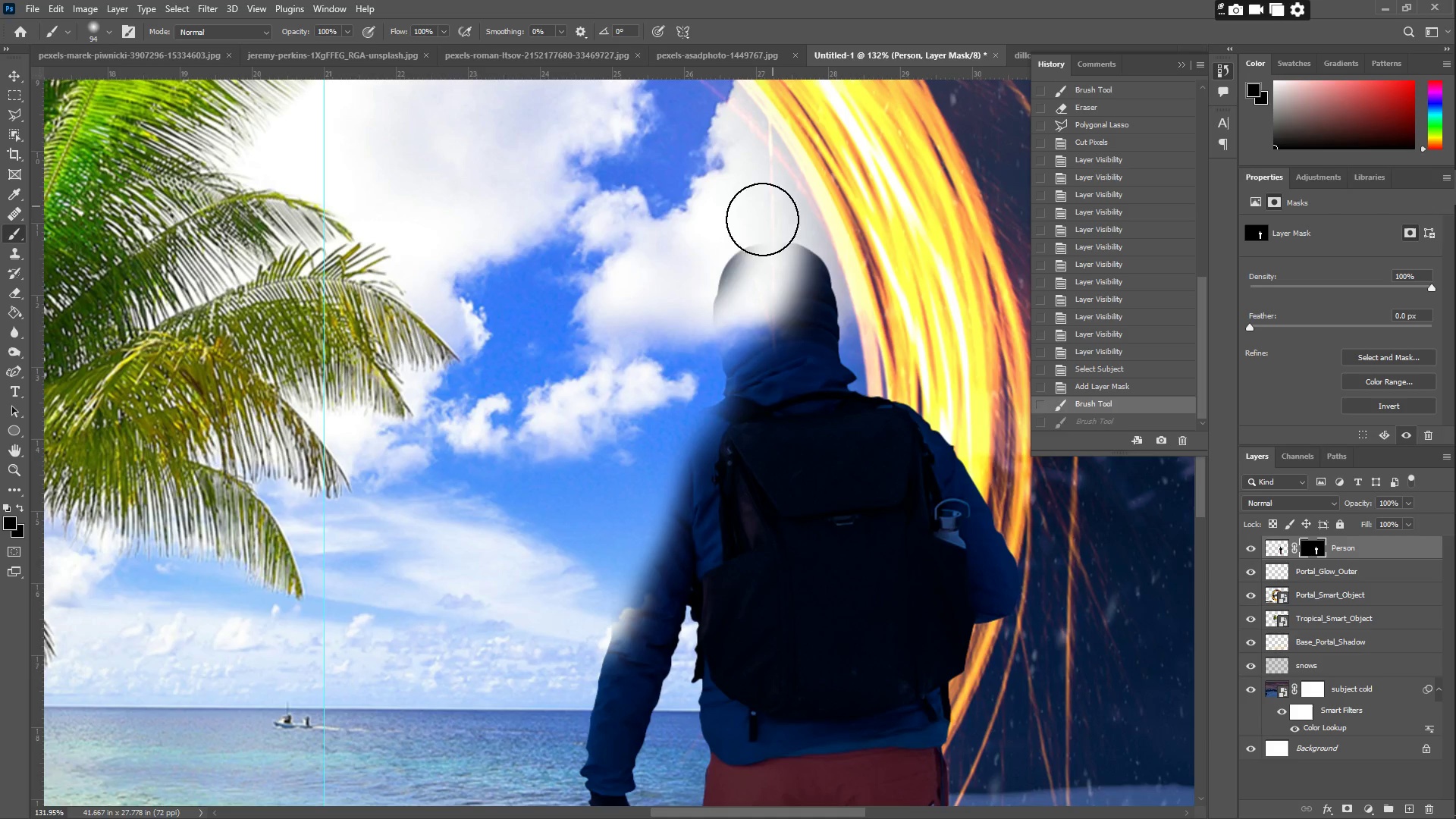 
key(Control+Z)
 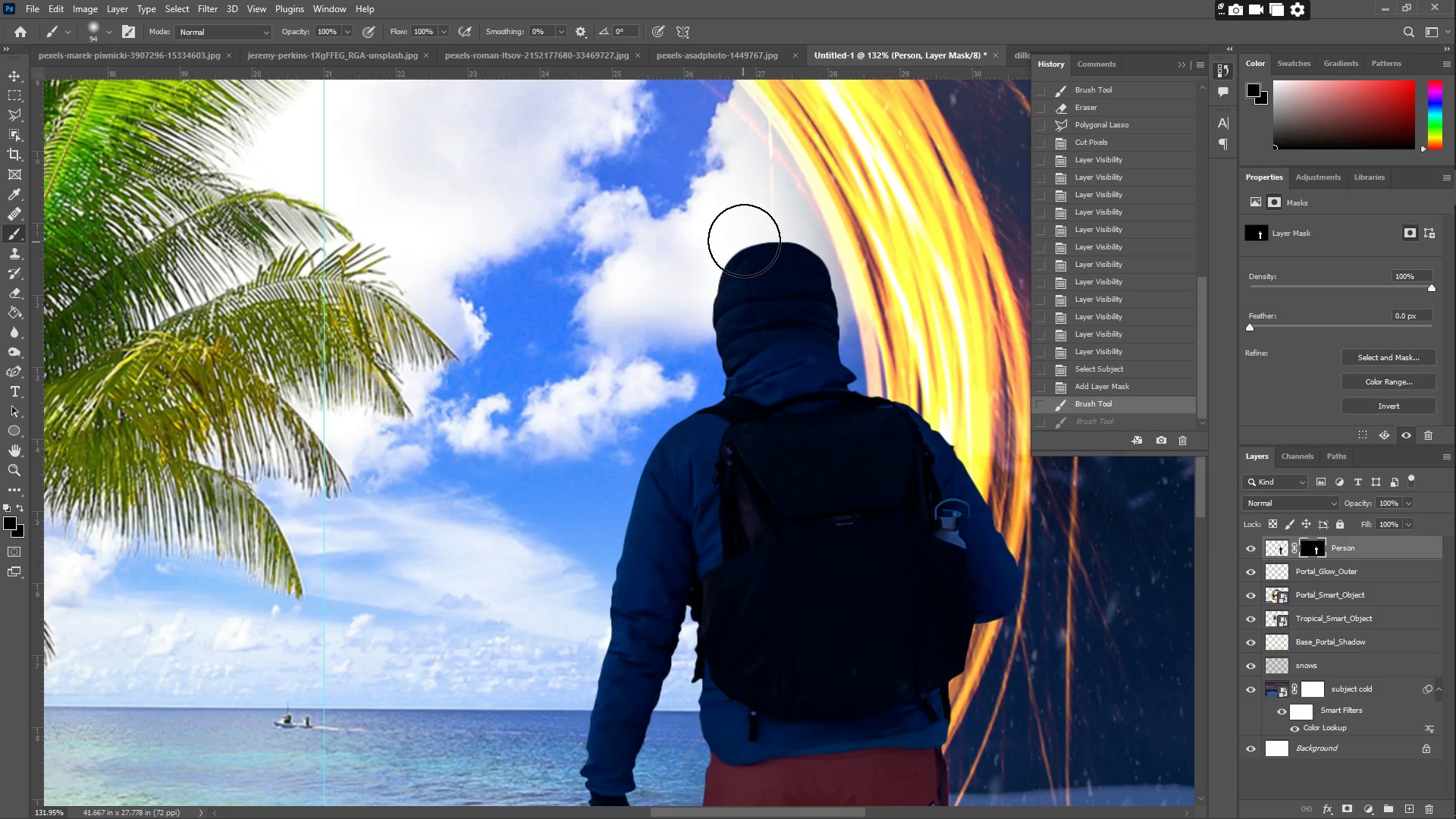 
left_click_drag(start_coordinate=[745, 239], to_coordinate=[724, 269])
 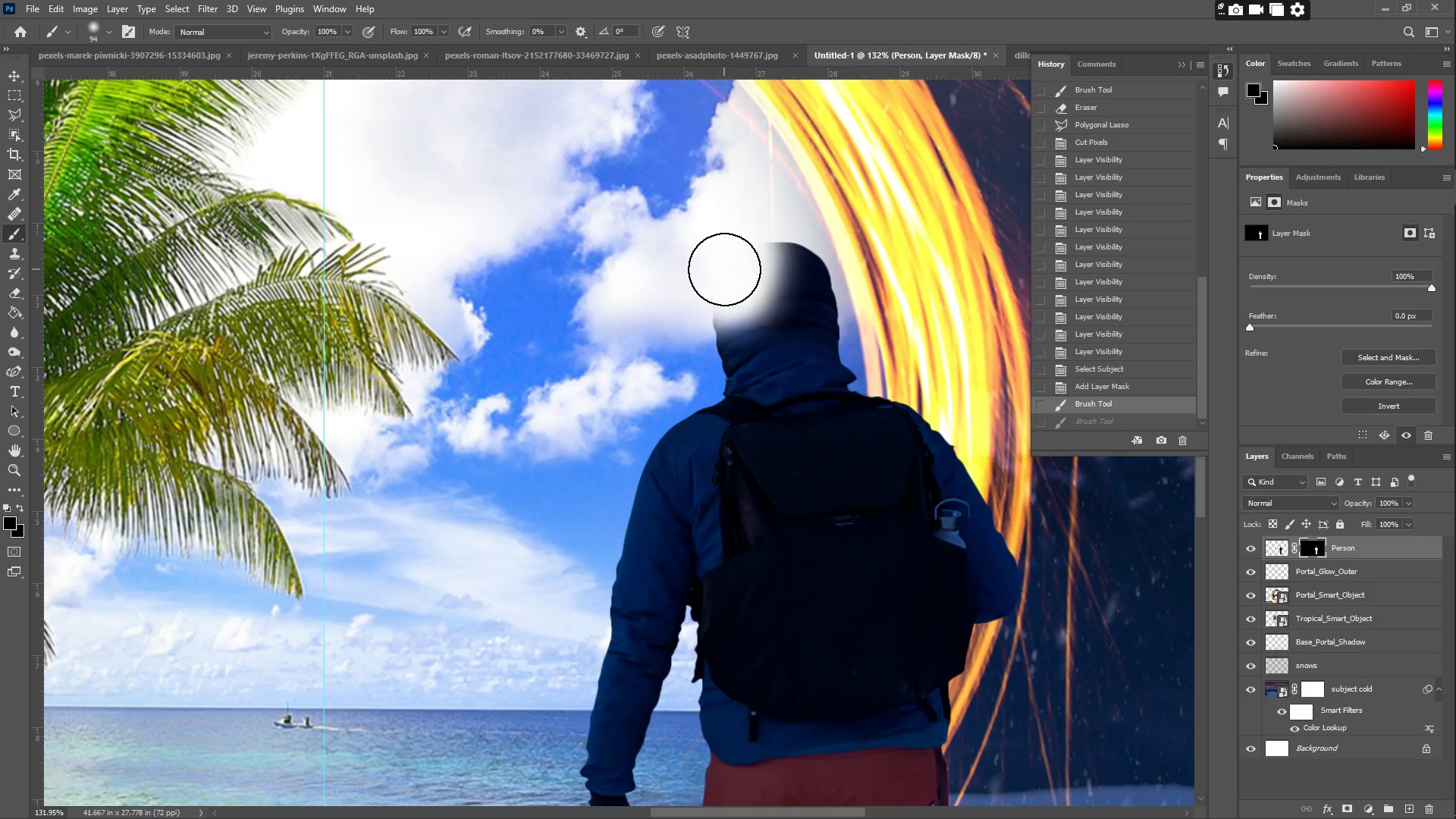 
key(Control+ControlLeft)
 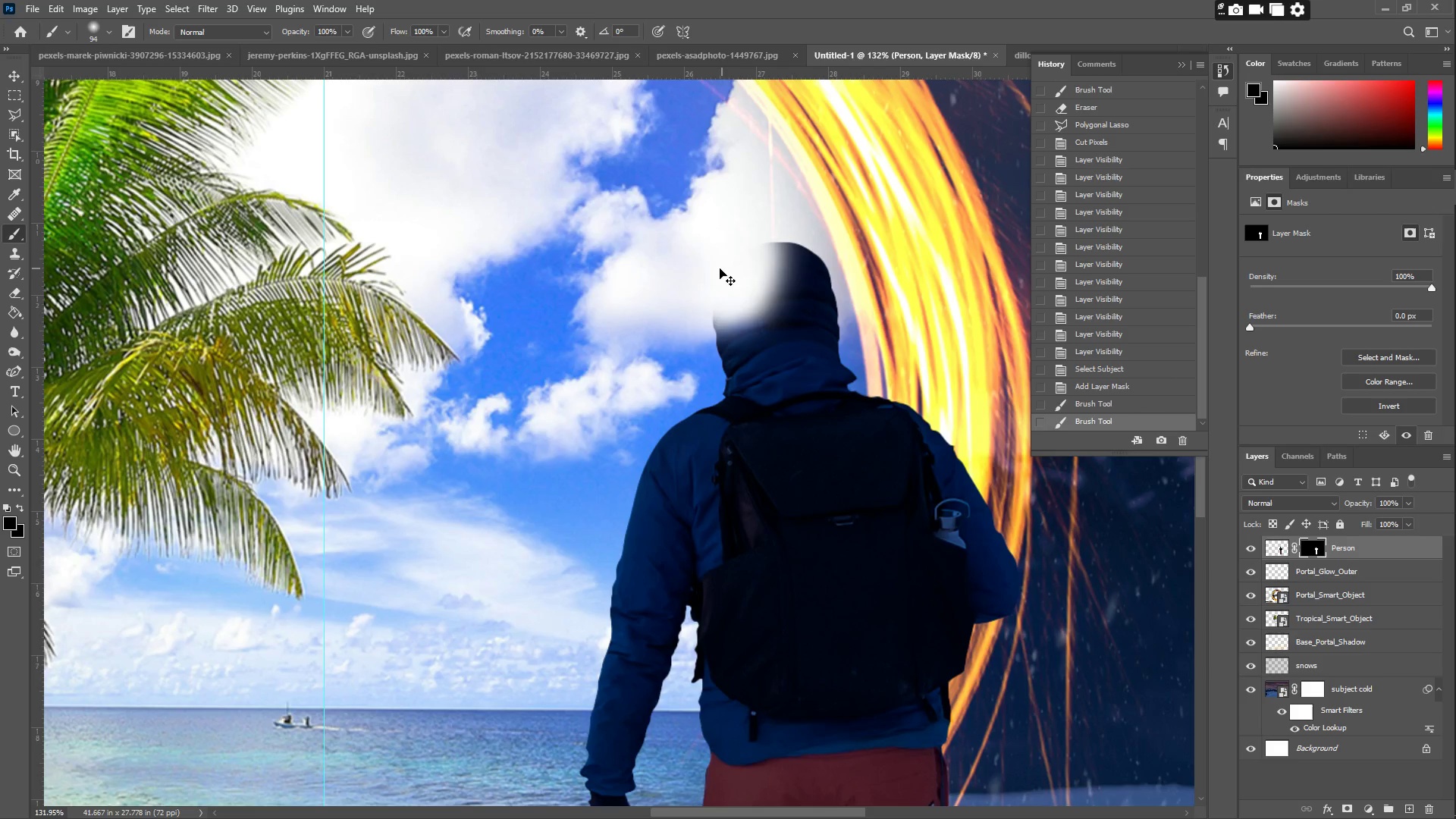 
key(Control+Z)
 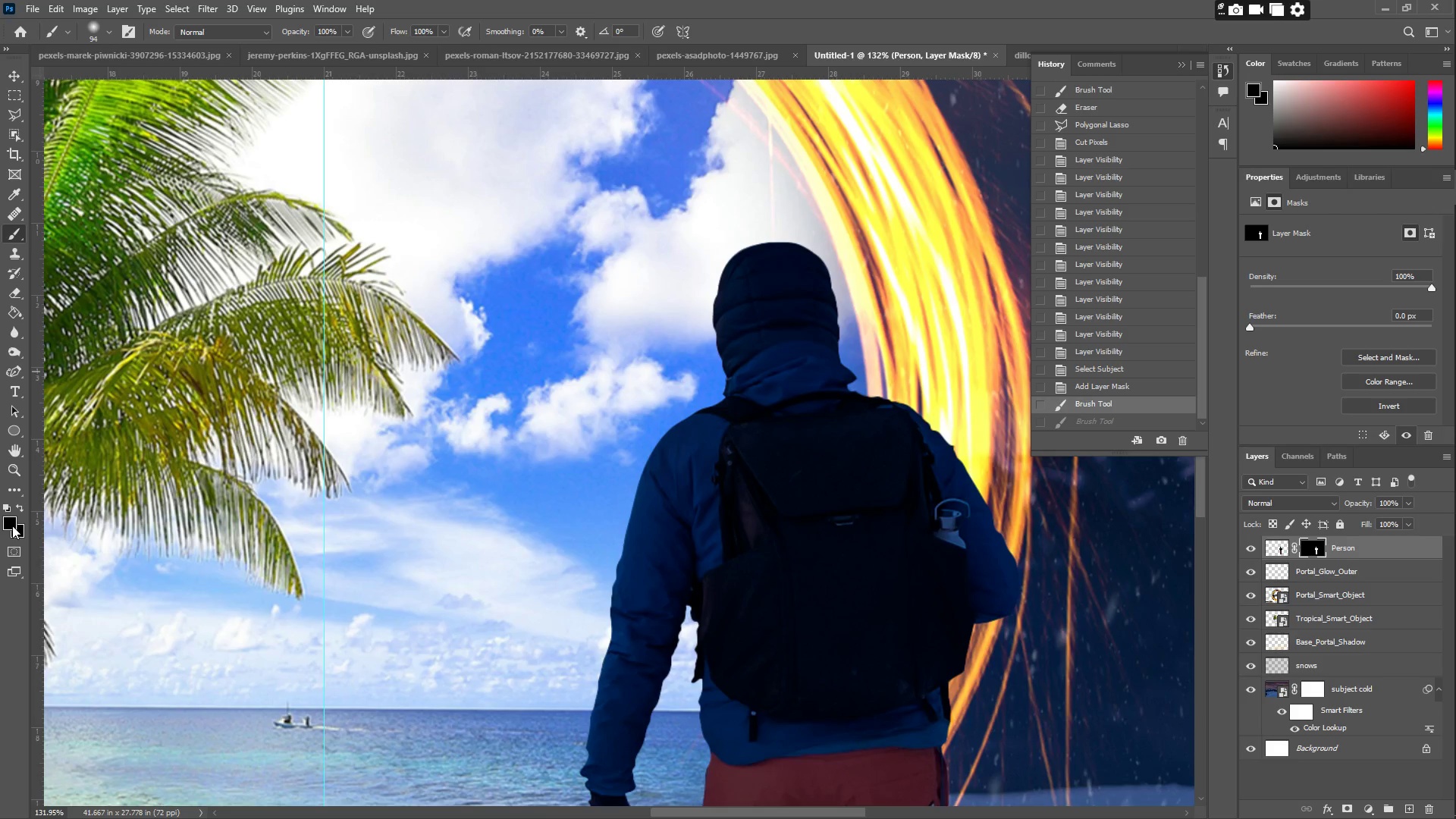 
left_click_drag(start_coordinate=[1068, 503], to_coordinate=[1004, 427])
 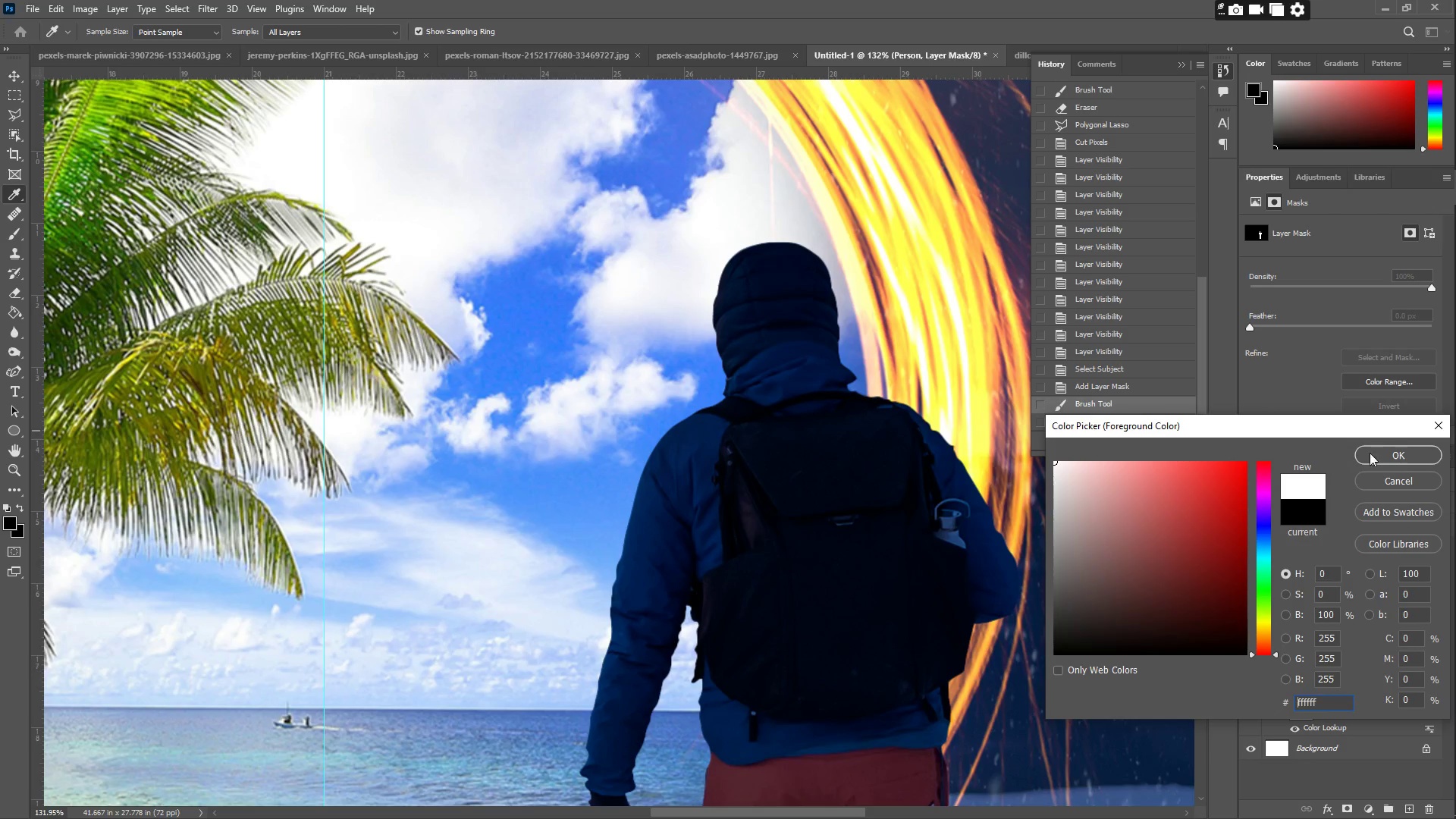 
left_click([1379, 450])
 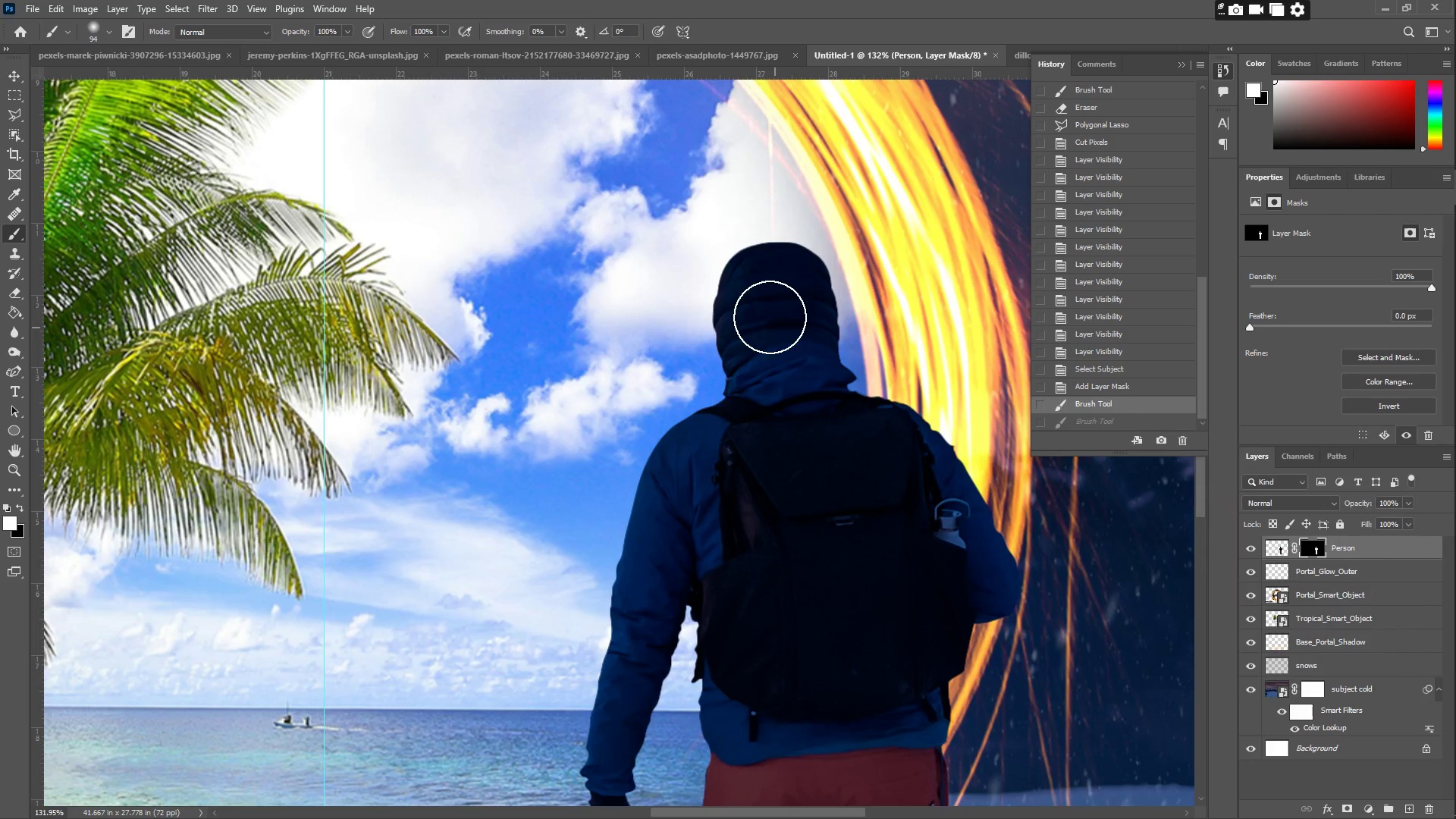 
left_click_drag(start_coordinate=[768, 281], to_coordinate=[553, 288])
 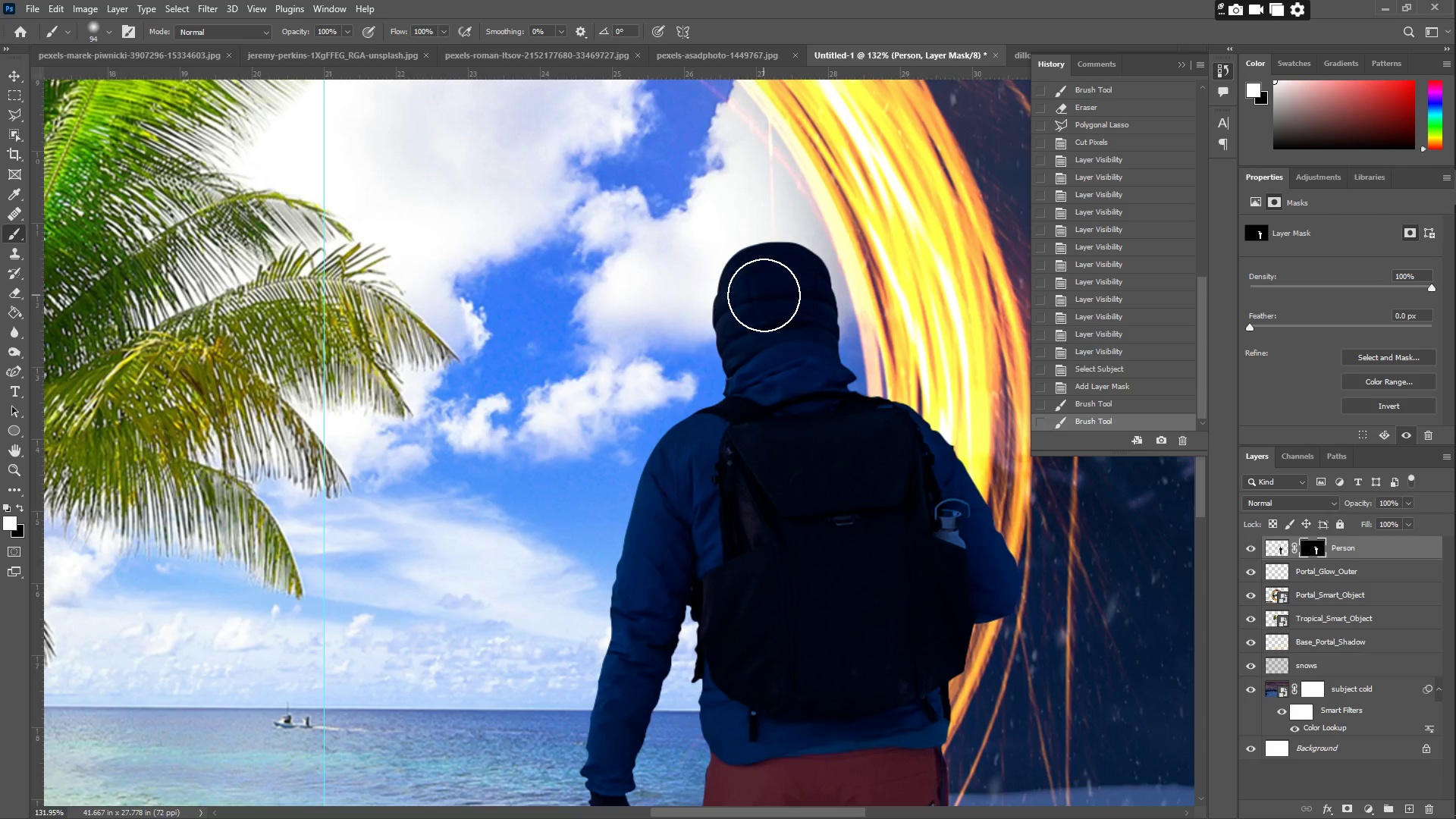 
hold_key(key=ControlLeft, duration=0.77)
 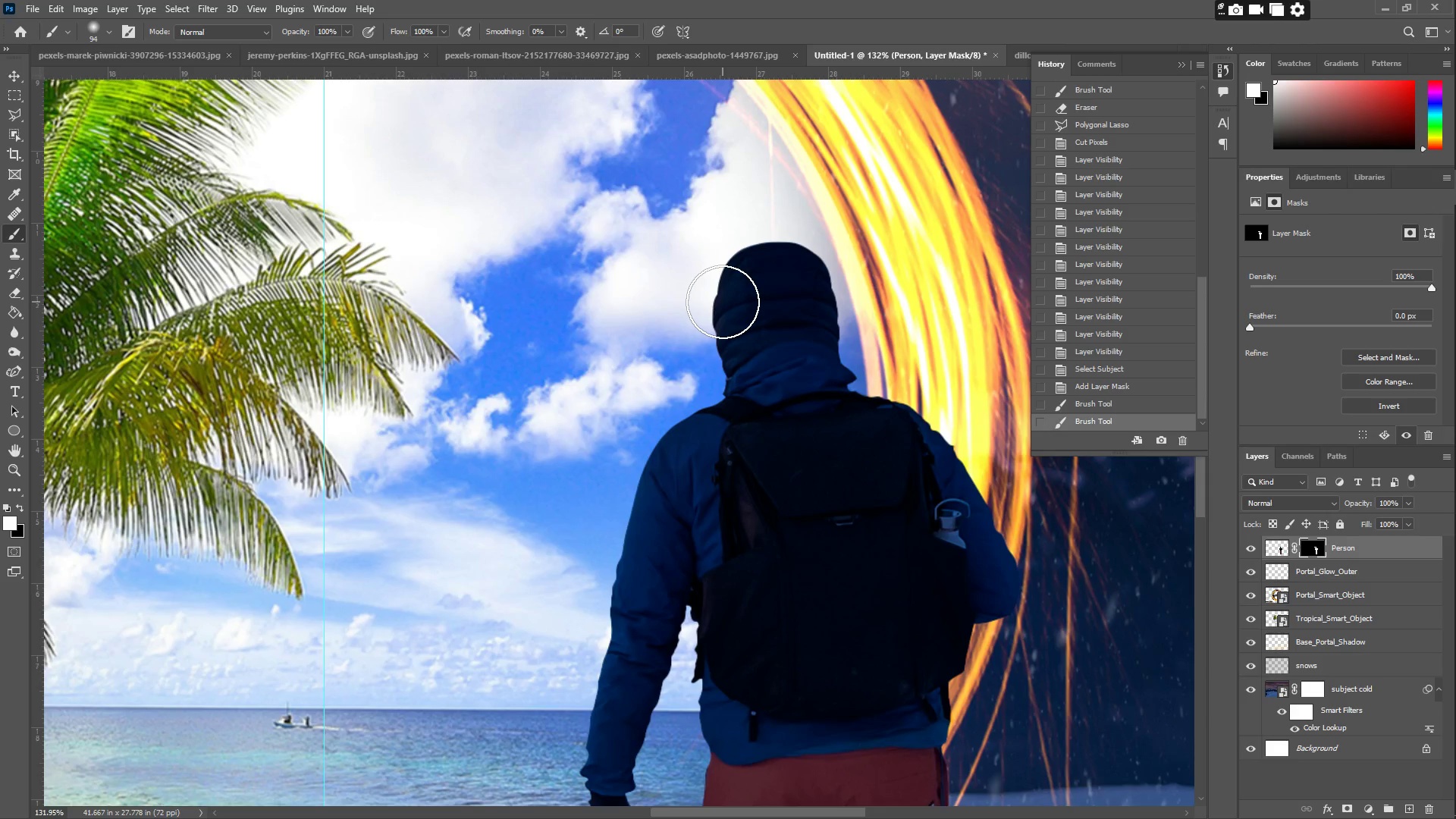 
left_click_drag(start_coordinate=[723, 293], to_coordinate=[726, 287])
 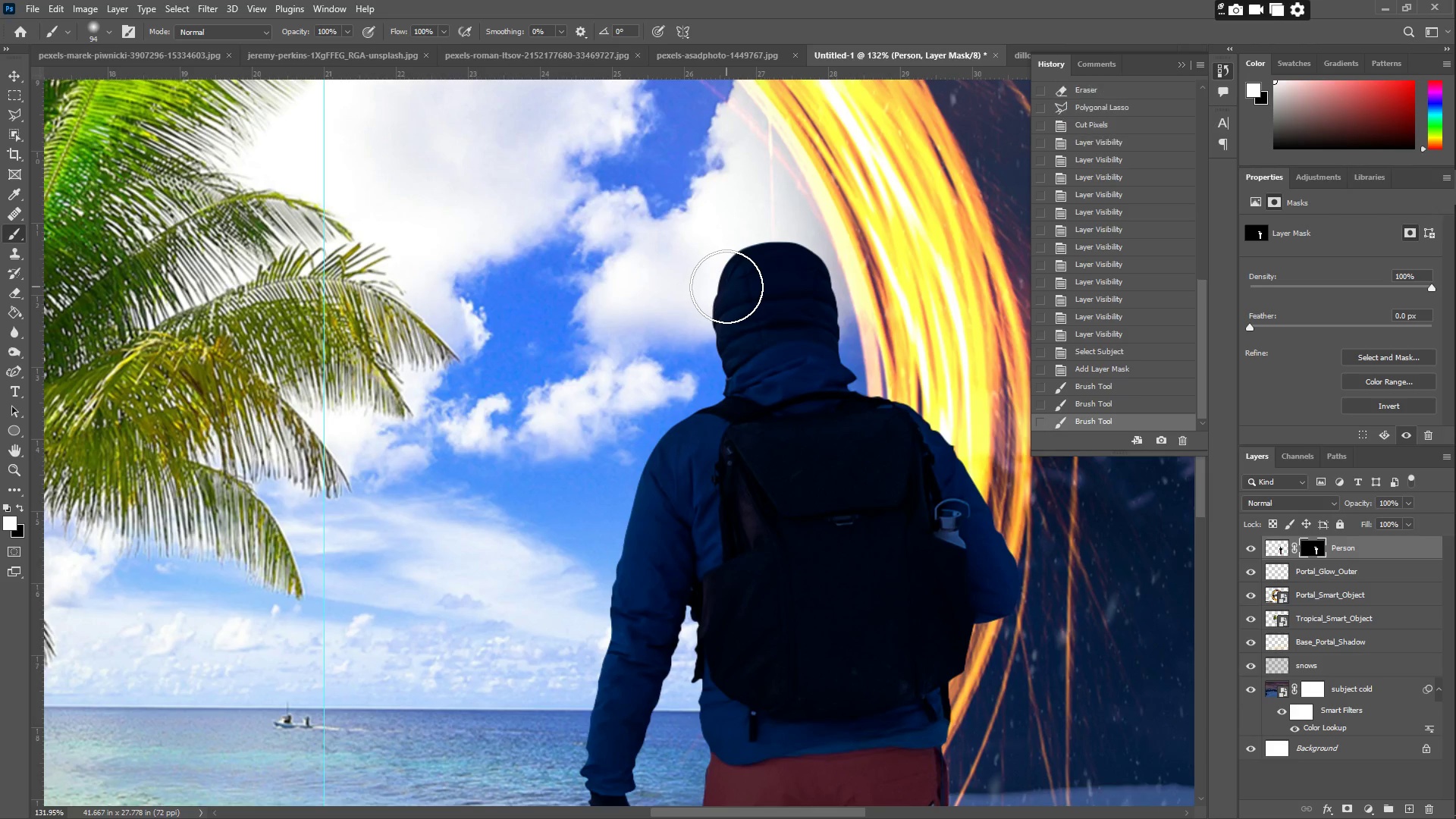 
key(Control+Z)
 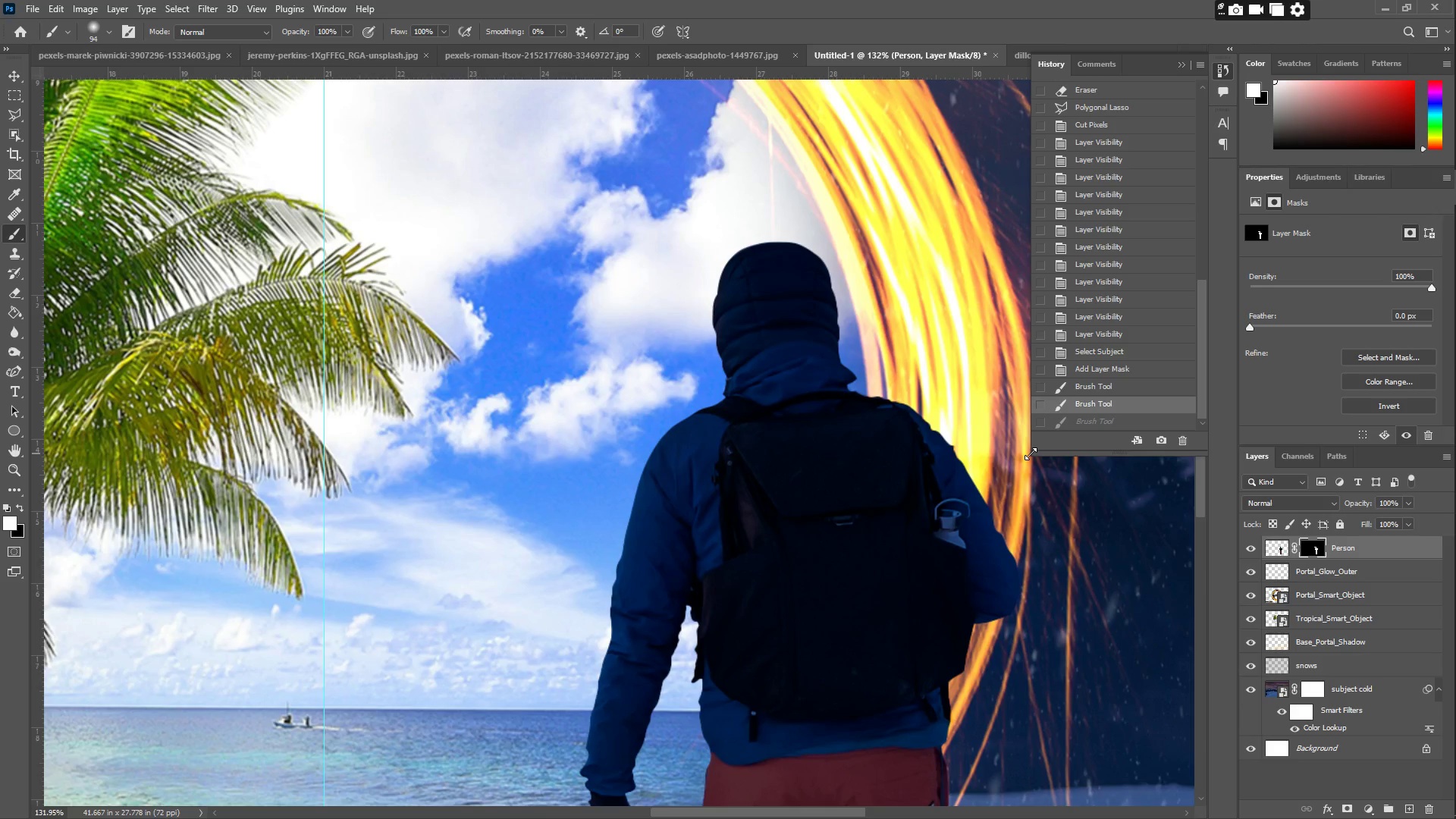 
wait(5.16)
 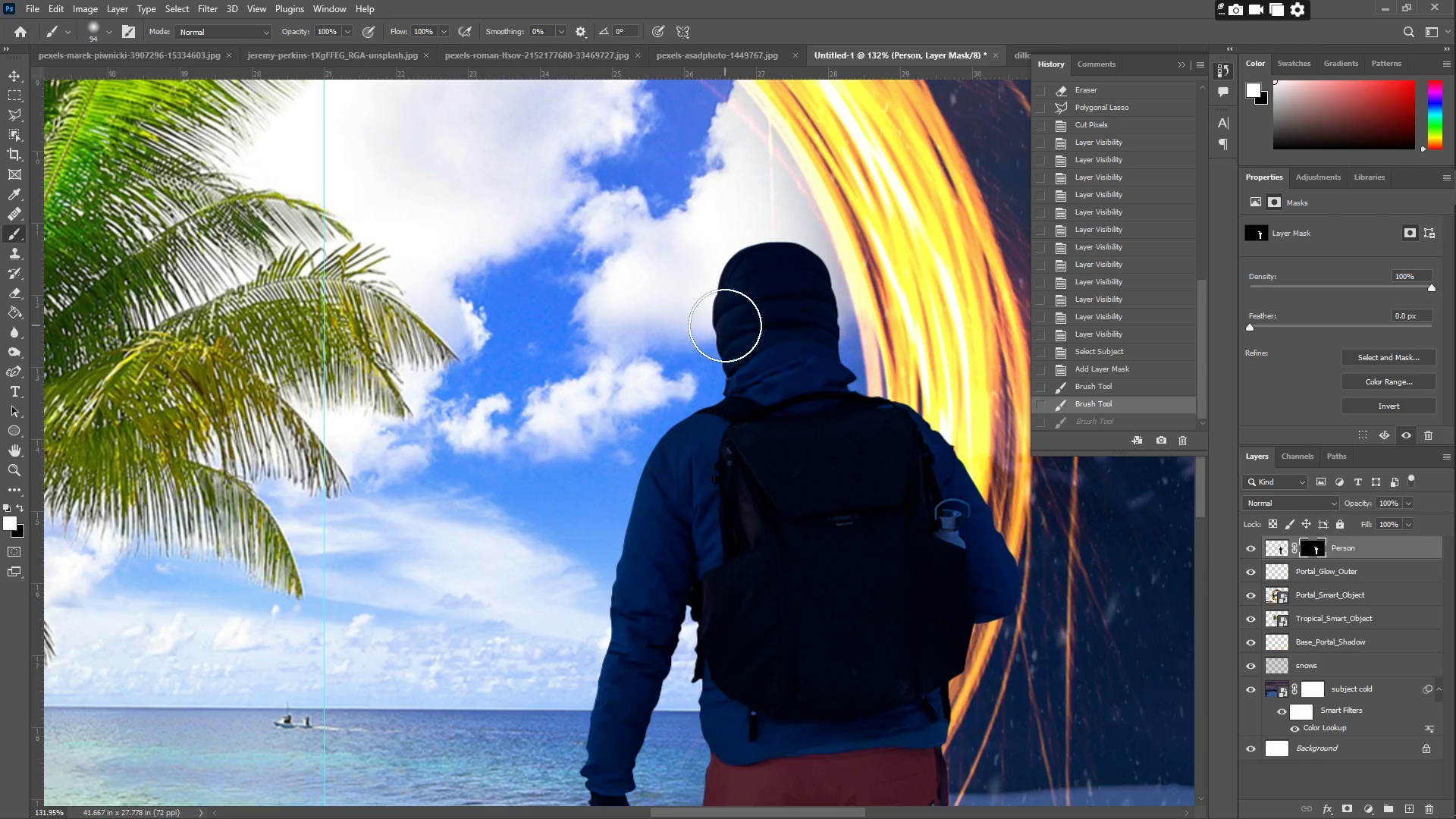 
key(Control+Z)
 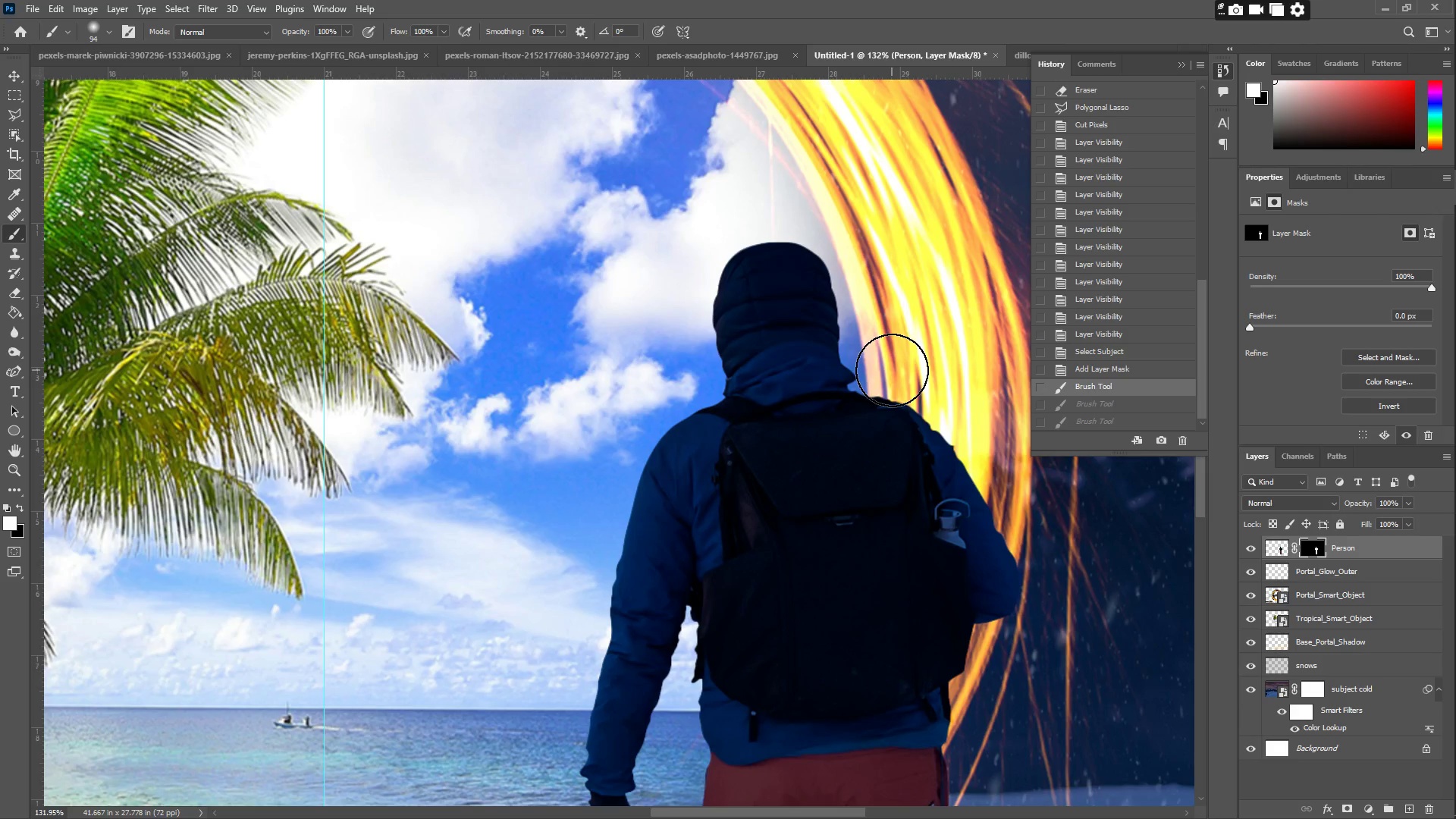 
key(Control+Z)
 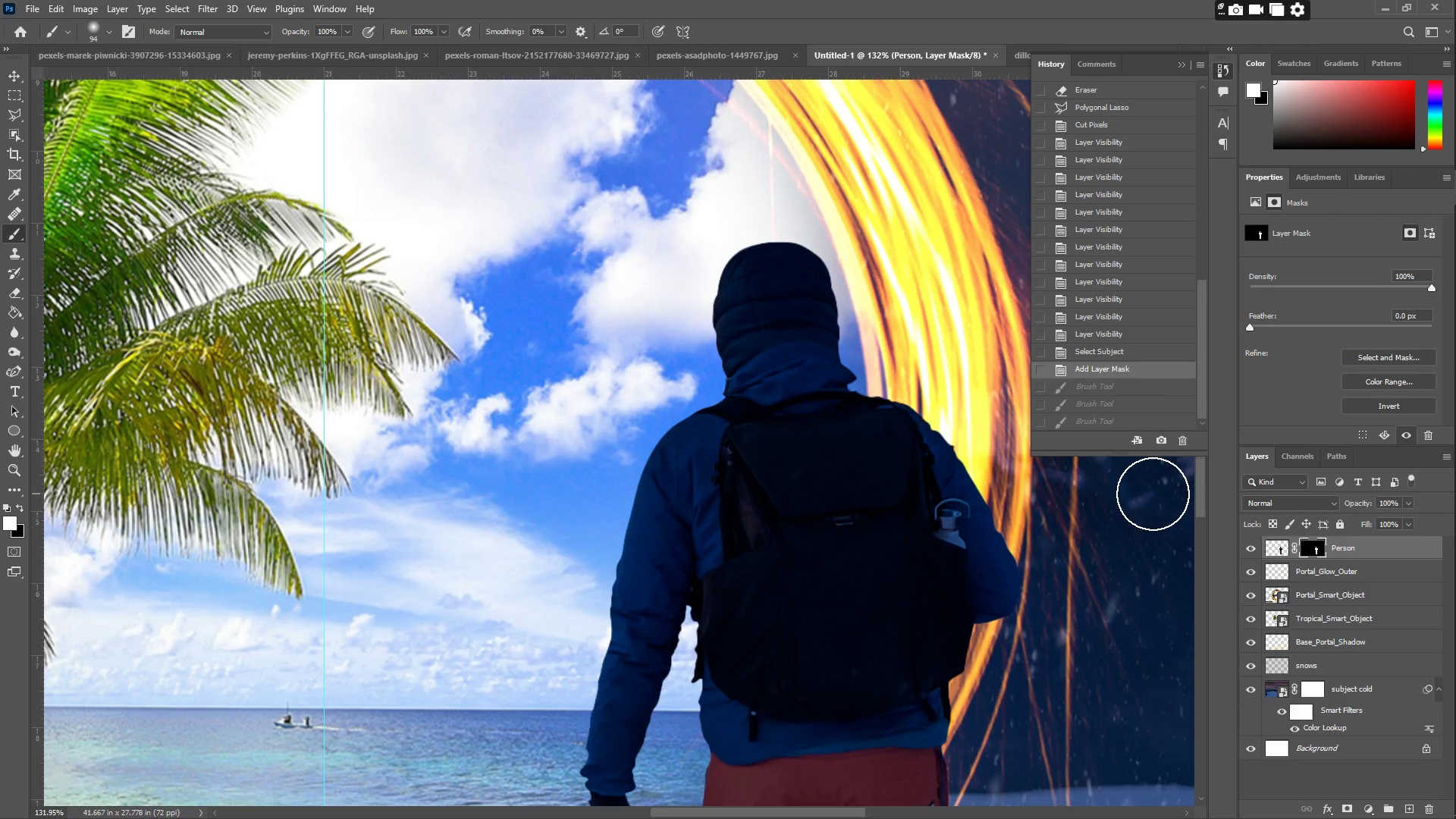 
key(Control+Z)
 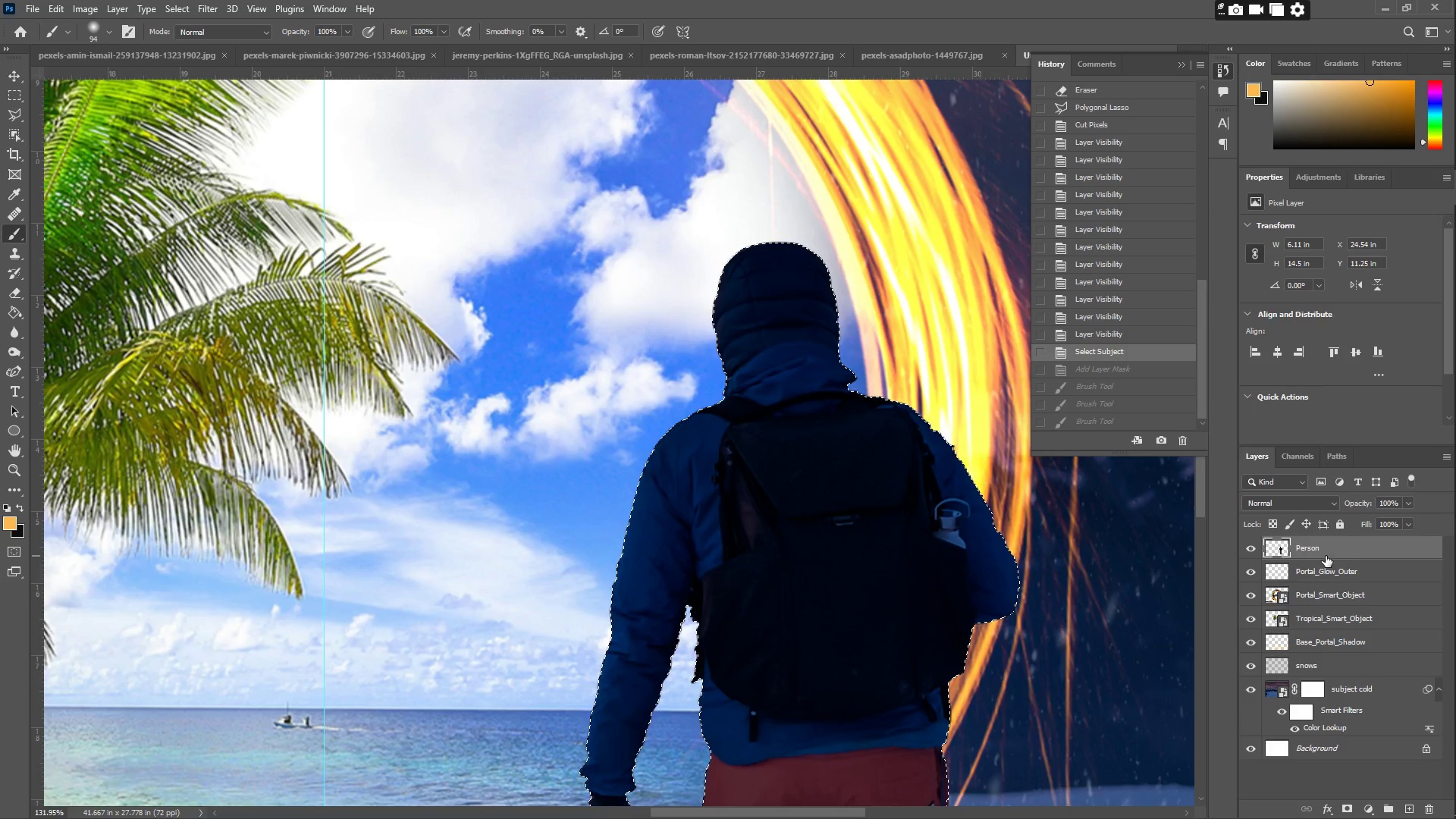 
left_click([1405, 811])
 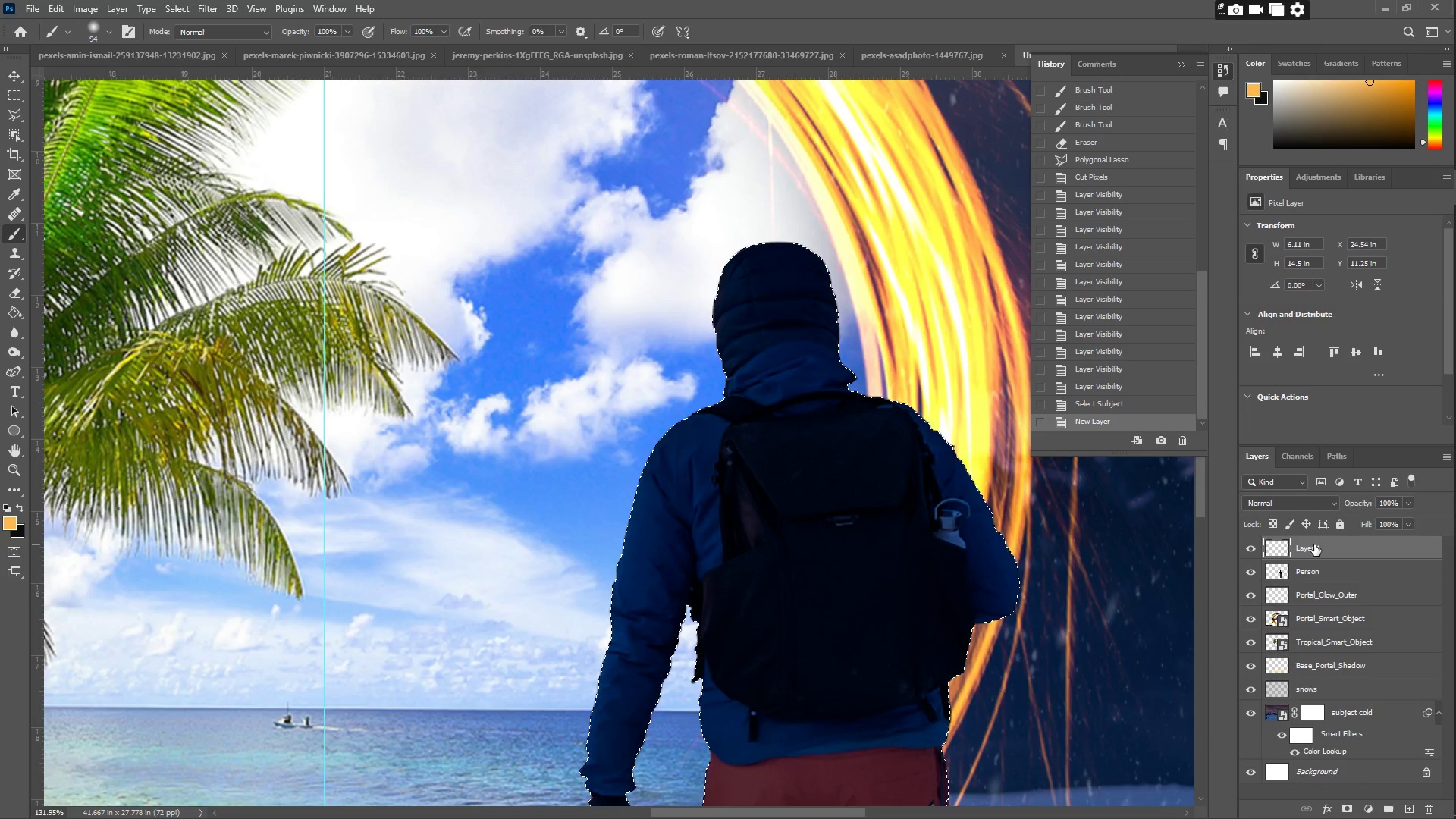 
double_click([1314, 543])
 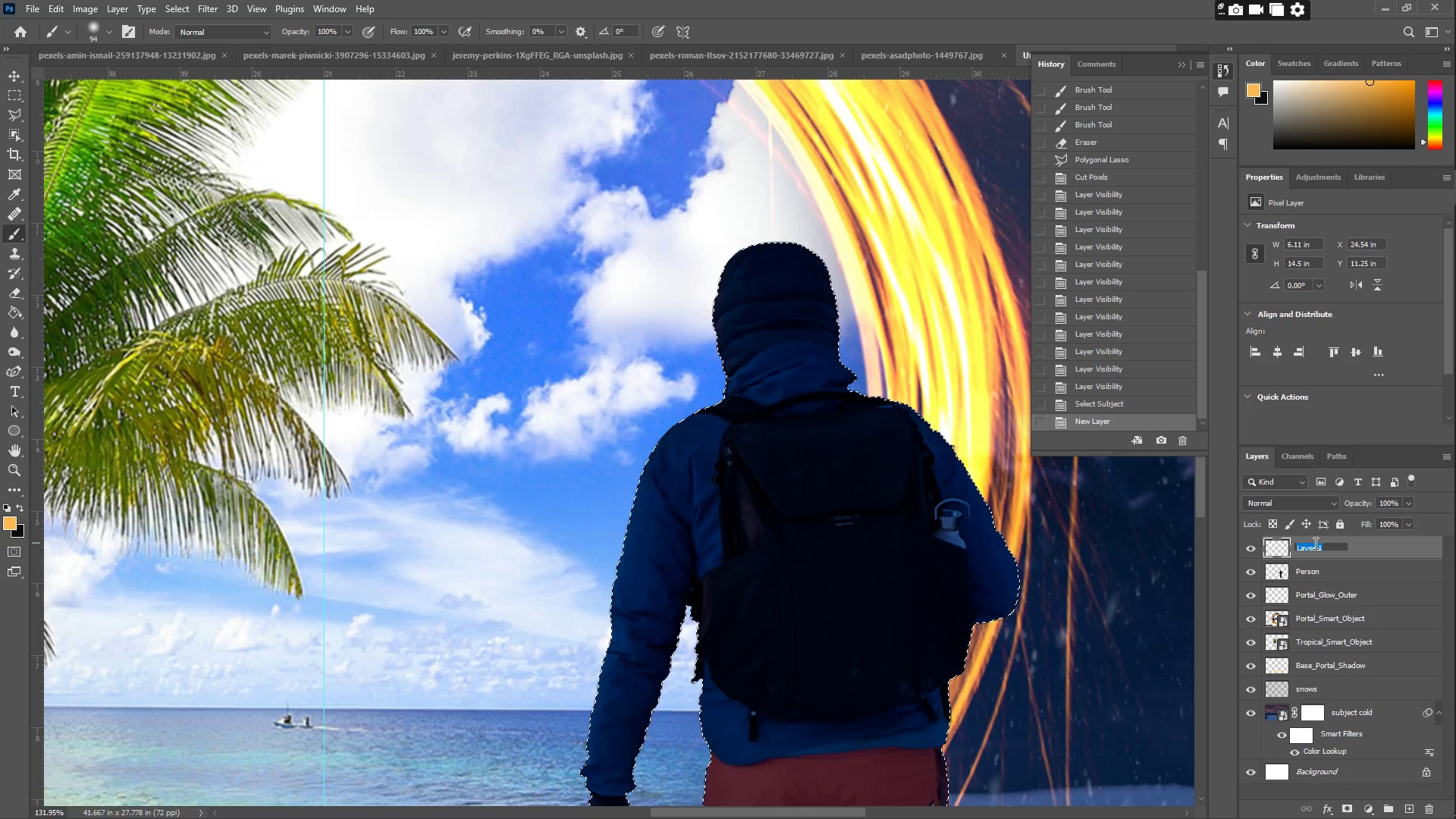 
type(shadows on the persno)
key(Backspace)
key(Backspace)
type(on)
 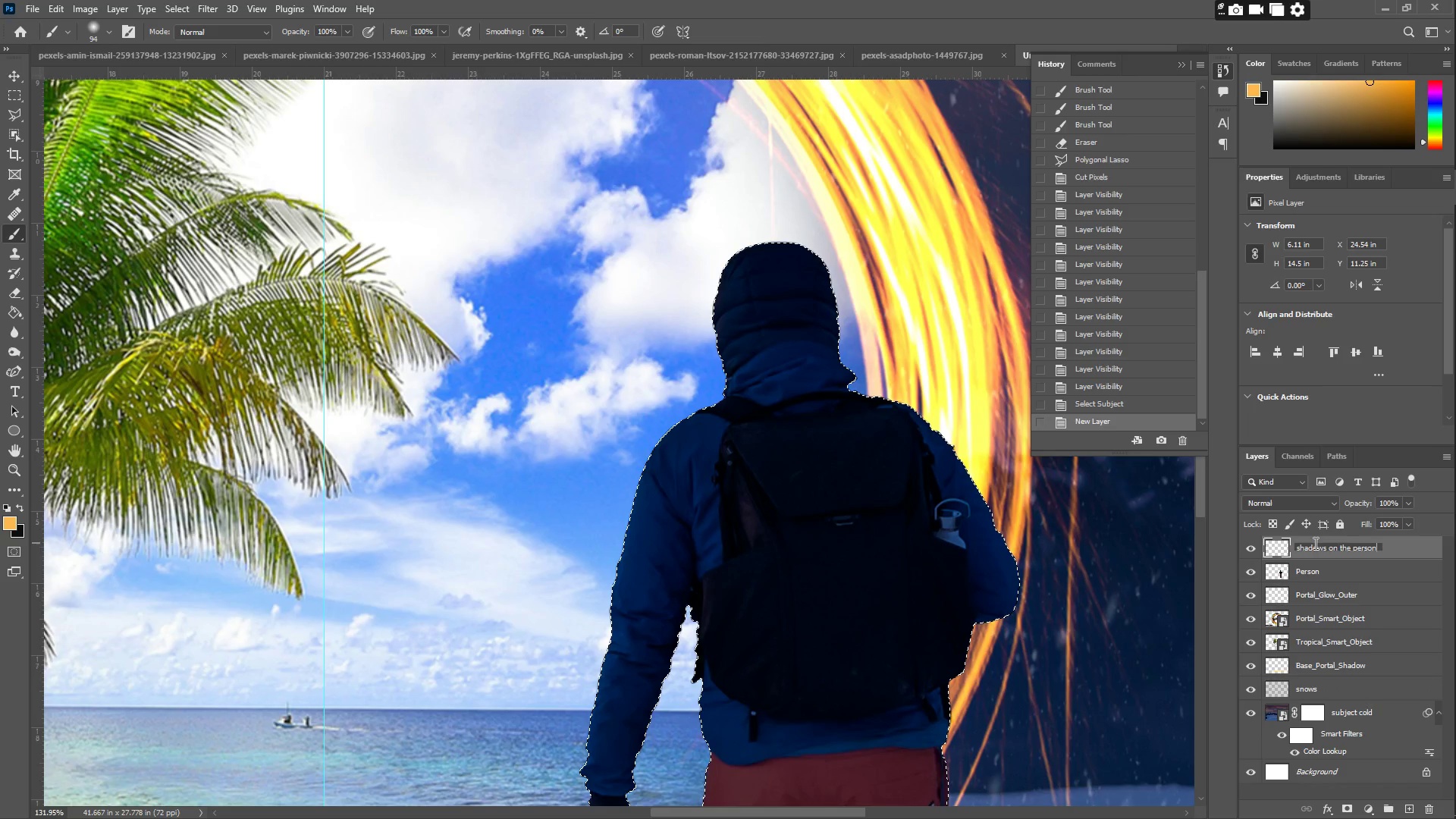 
key(Enter)
 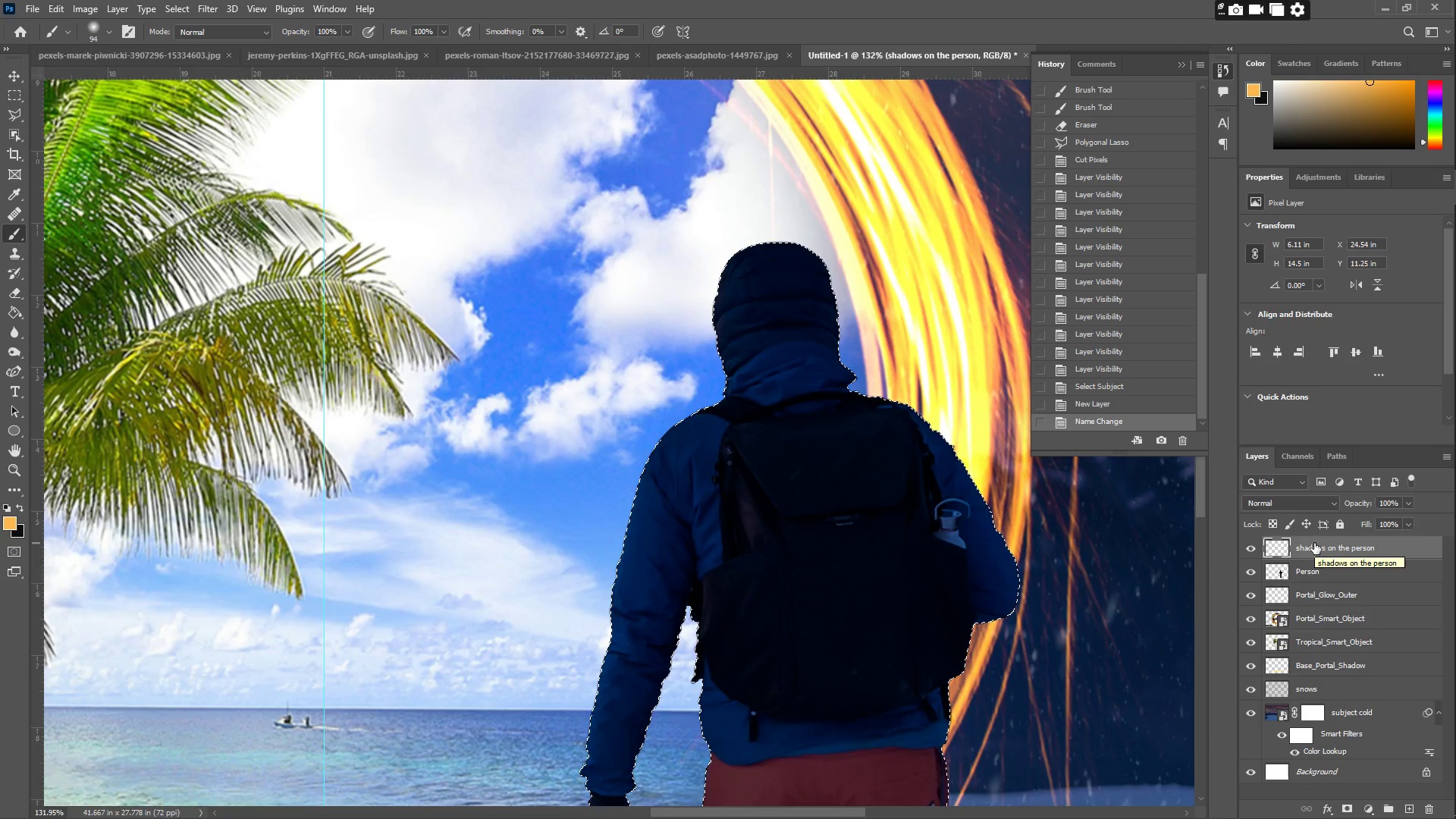 
wait(5.28)
 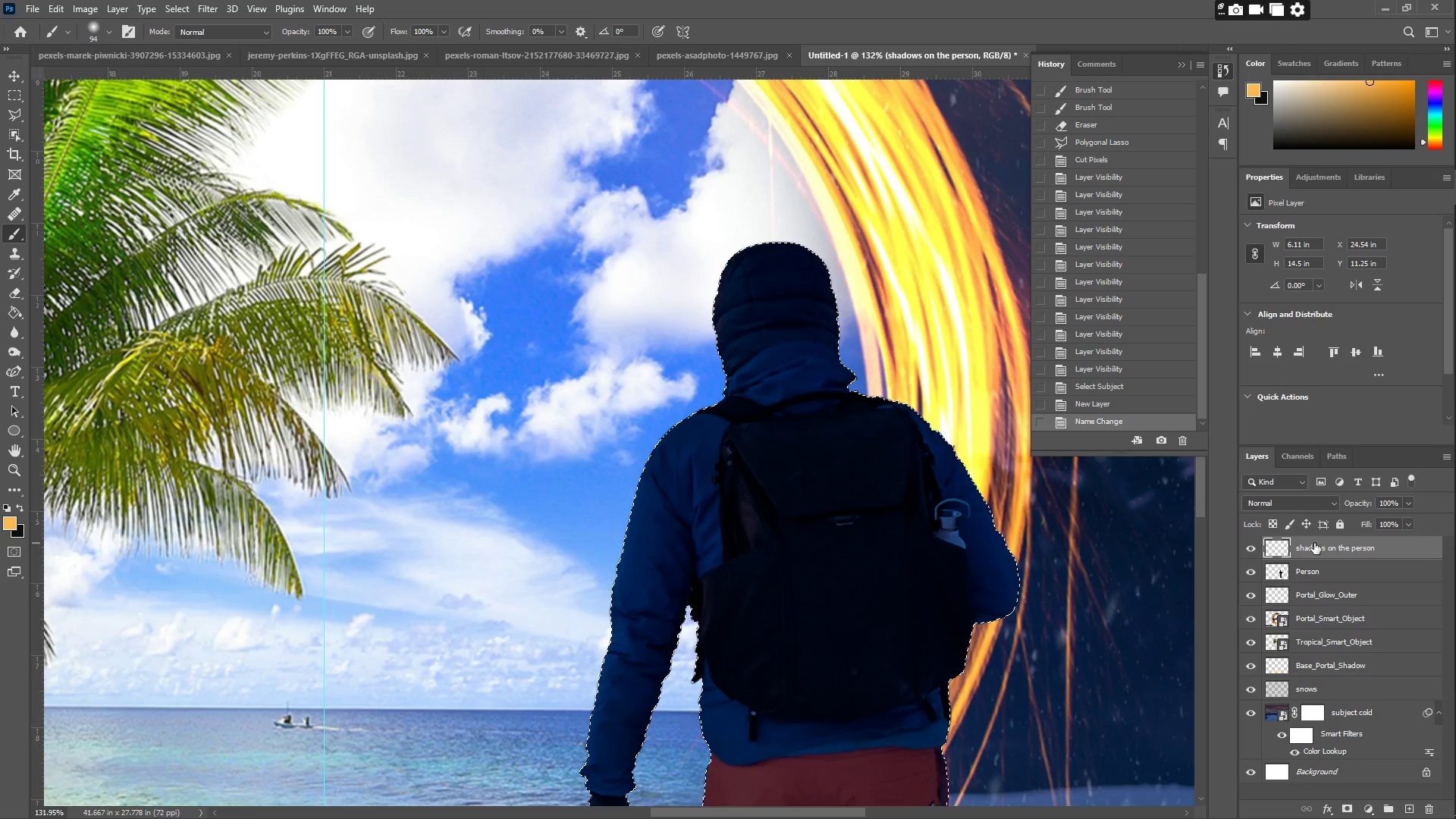 
scroll: coordinate [752, 407], scroll_direction: up, amount: 13.0
 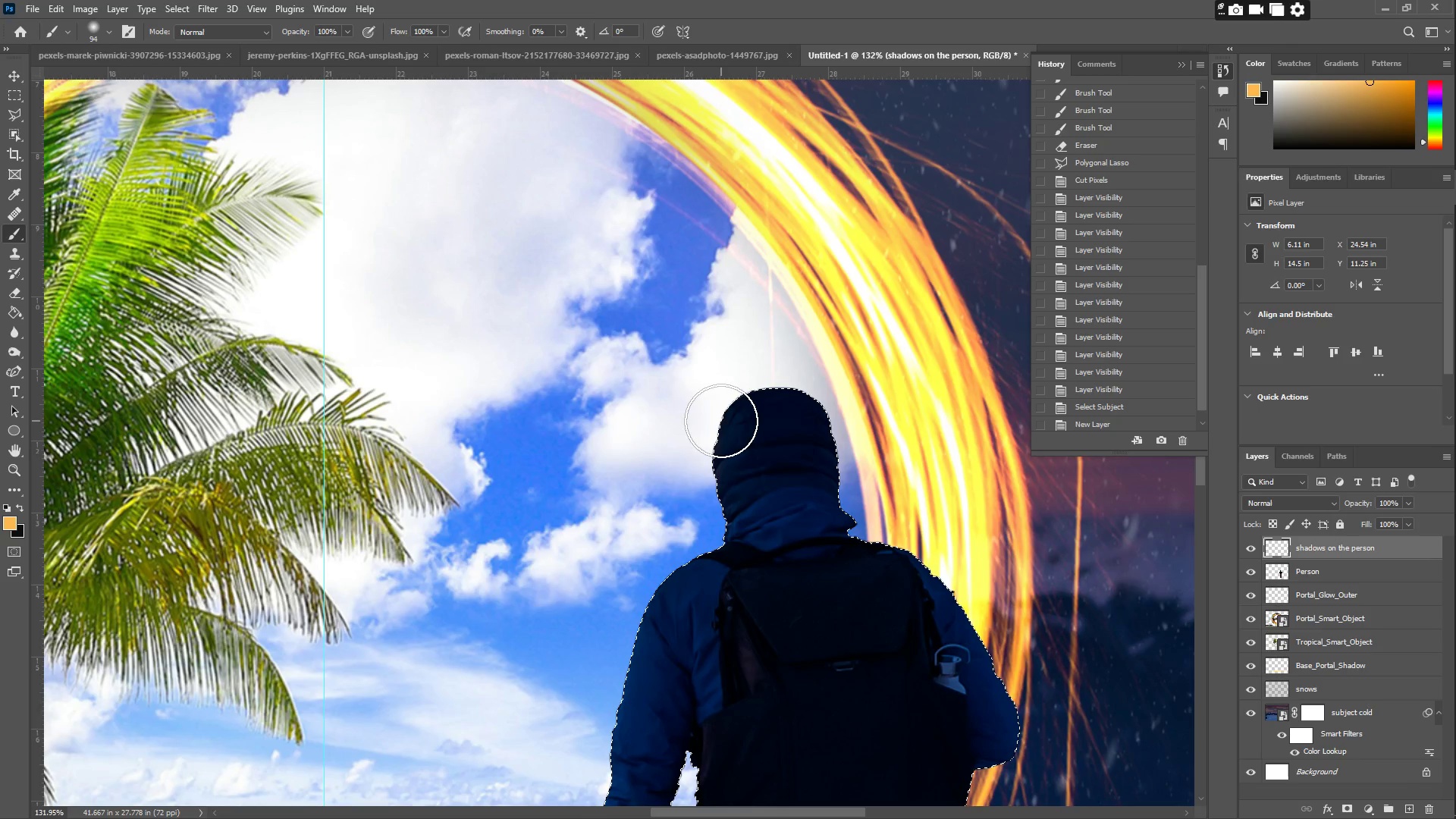 
key(Control+ControlLeft)
 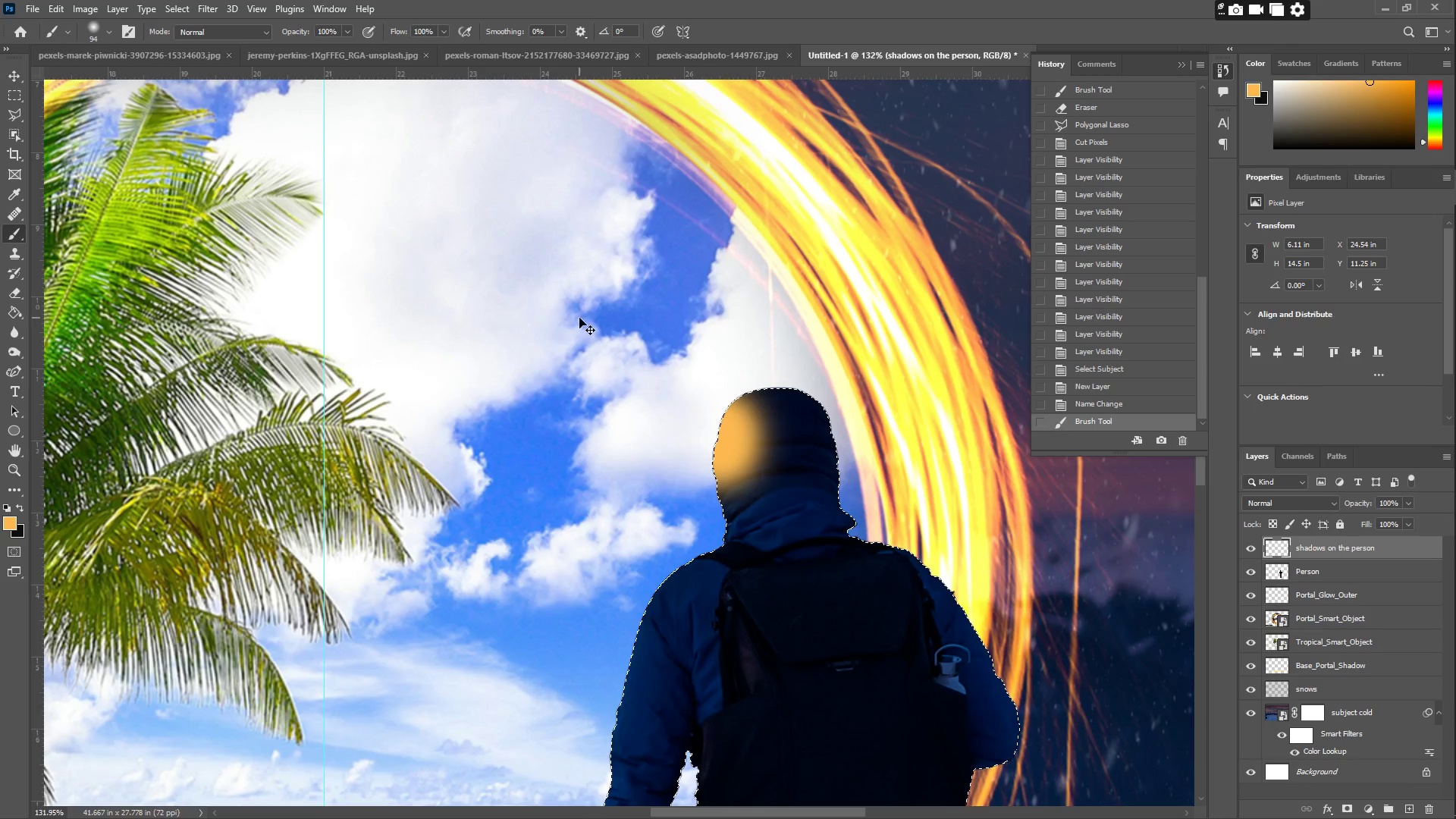 
key(Control+Z)
 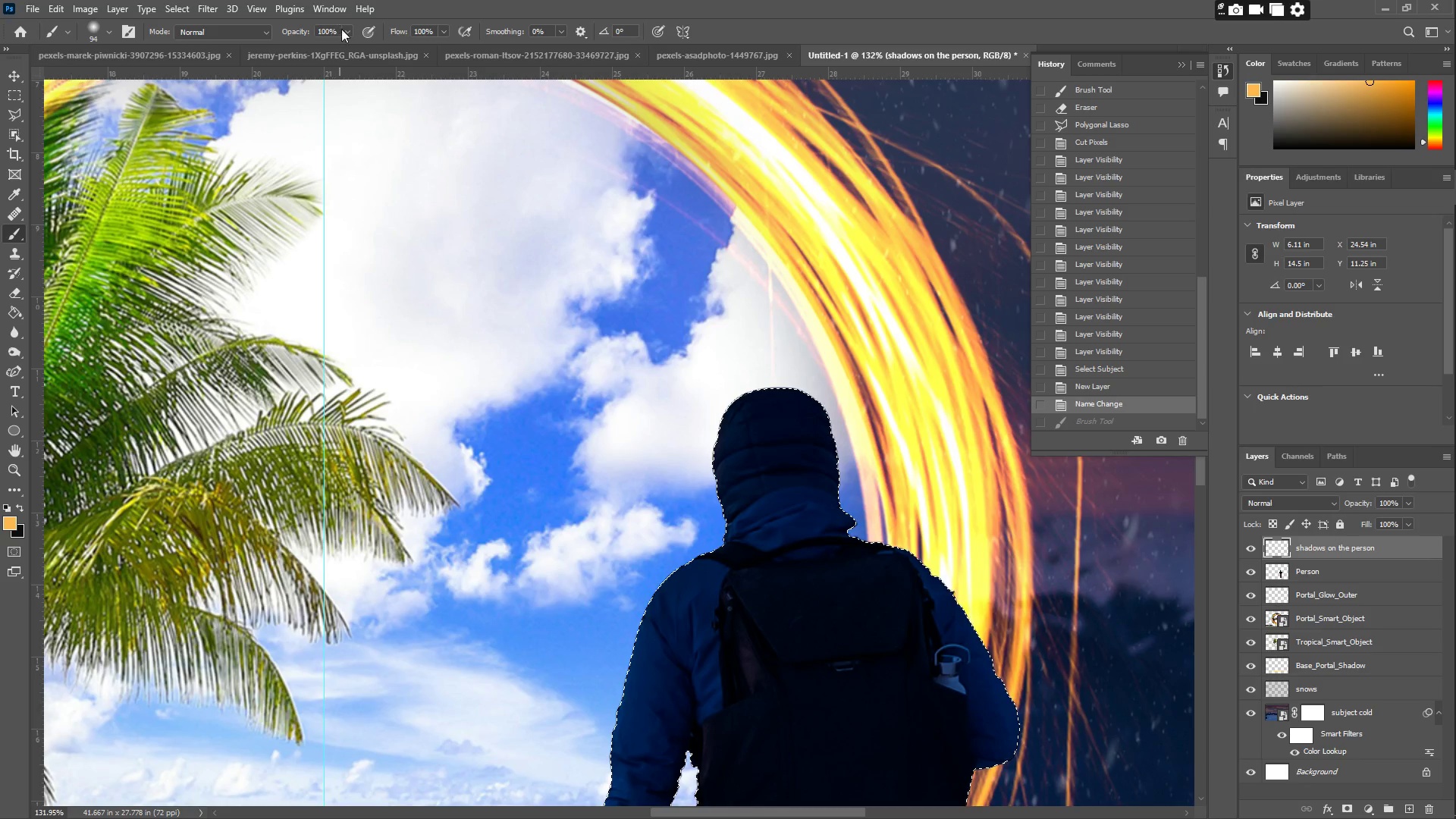 
left_click_drag(start_coordinate=[315, 46], to_coordinate=[292, 46])
 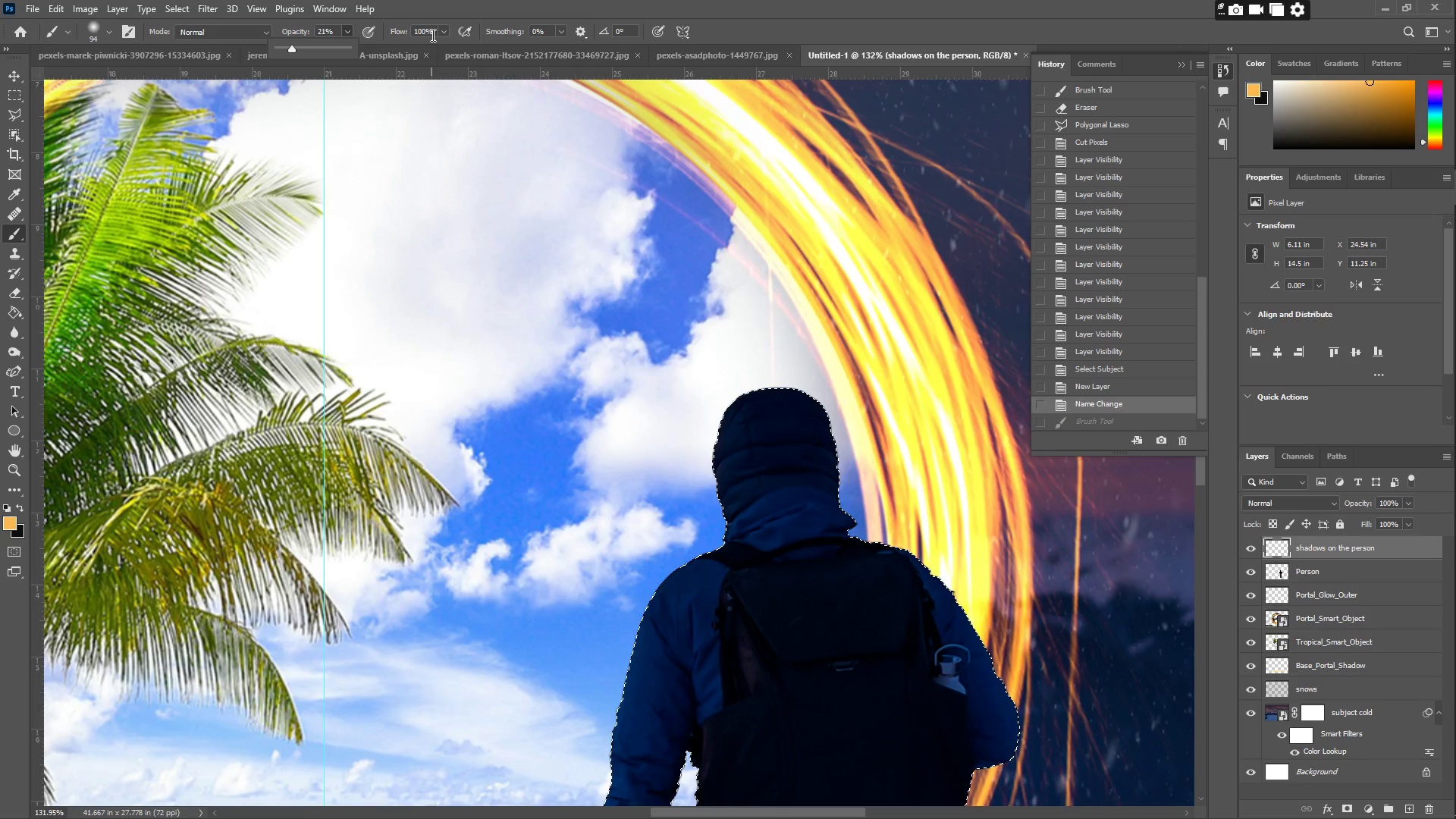 
left_click([442, 33])
 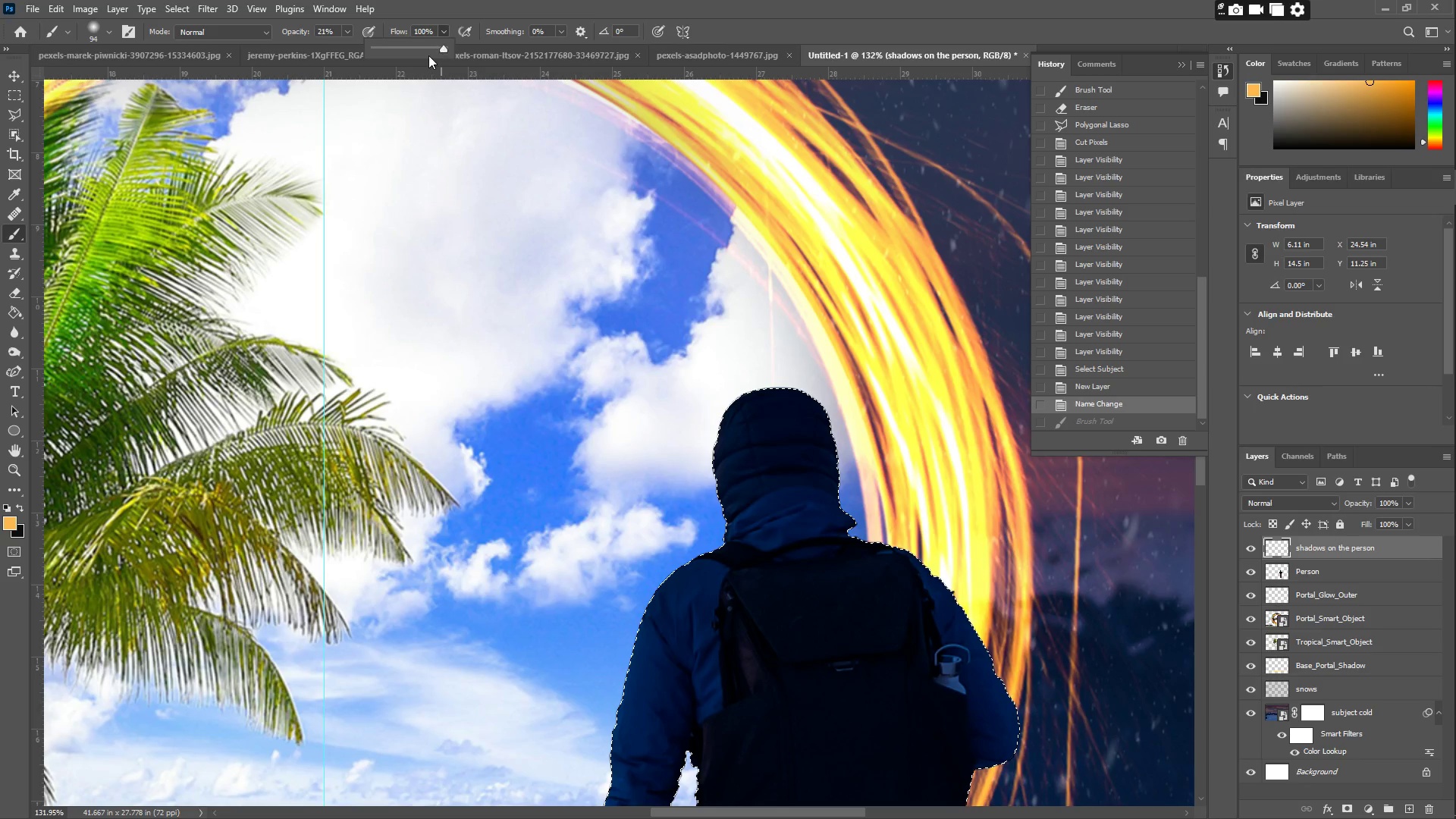 
left_click_drag(start_coordinate=[423, 51], to_coordinate=[393, 52])
 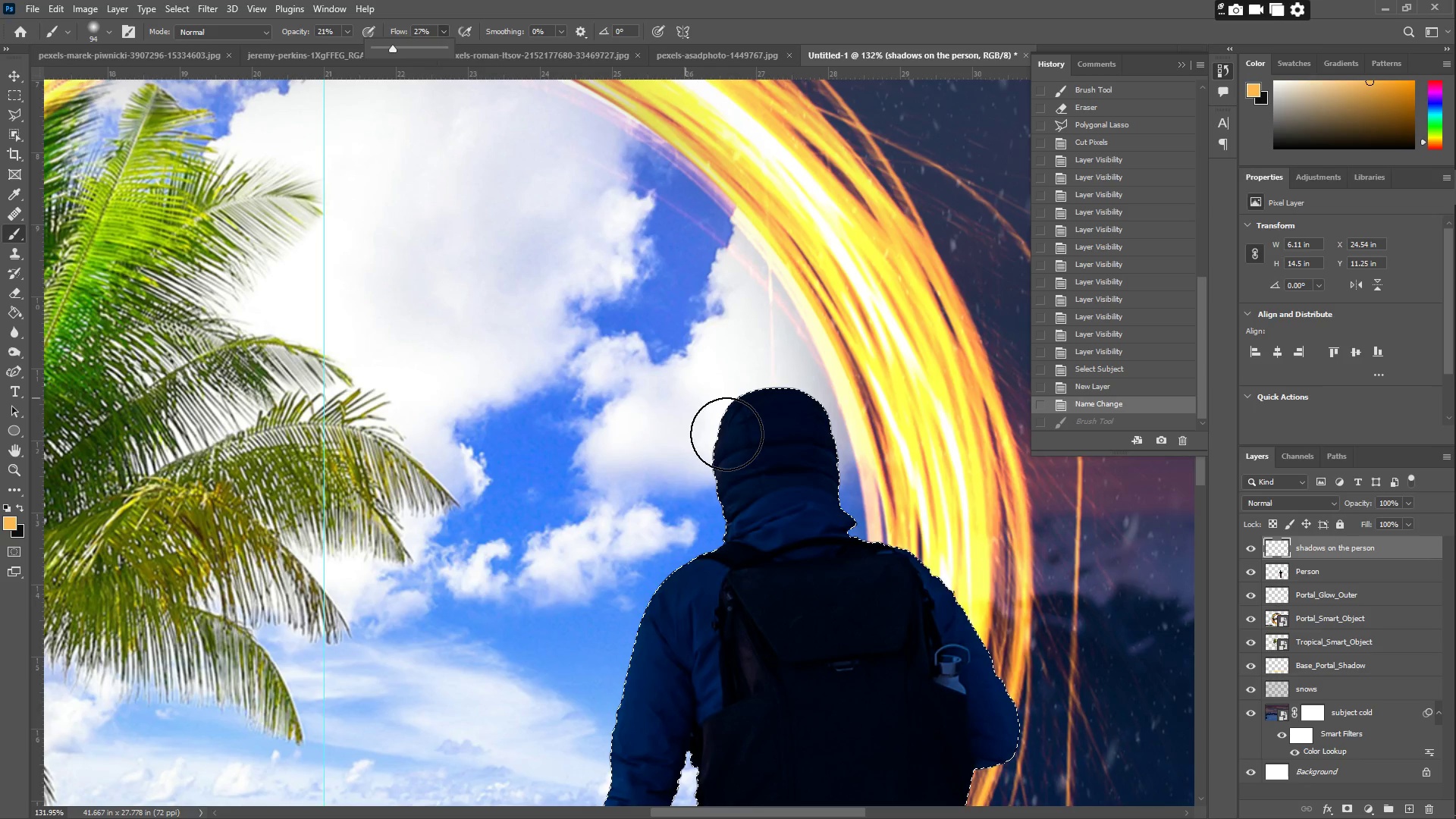 
left_click_drag(start_coordinate=[716, 397], to_coordinate=[733, 358])
 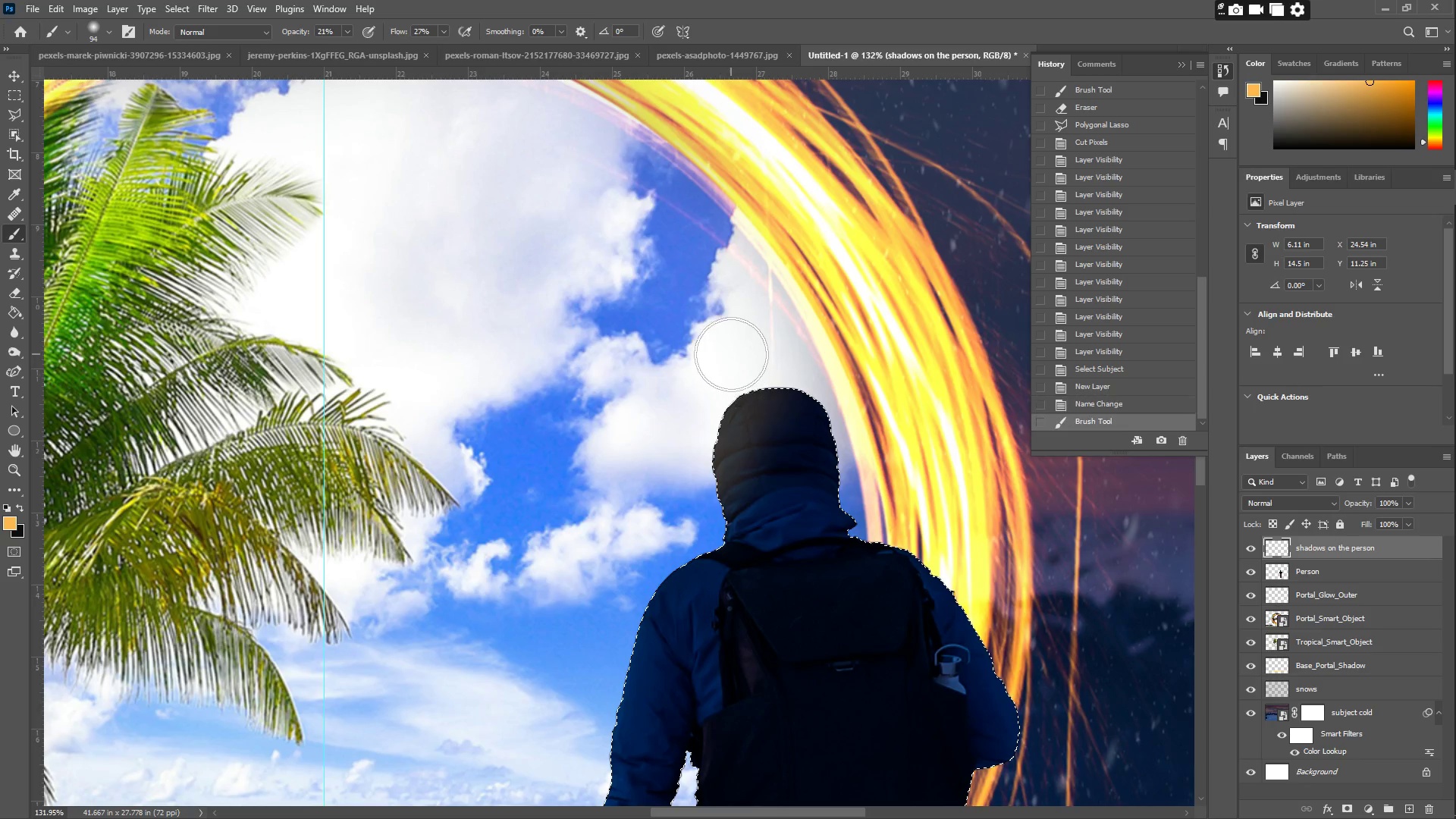 
key(Control+Z)
 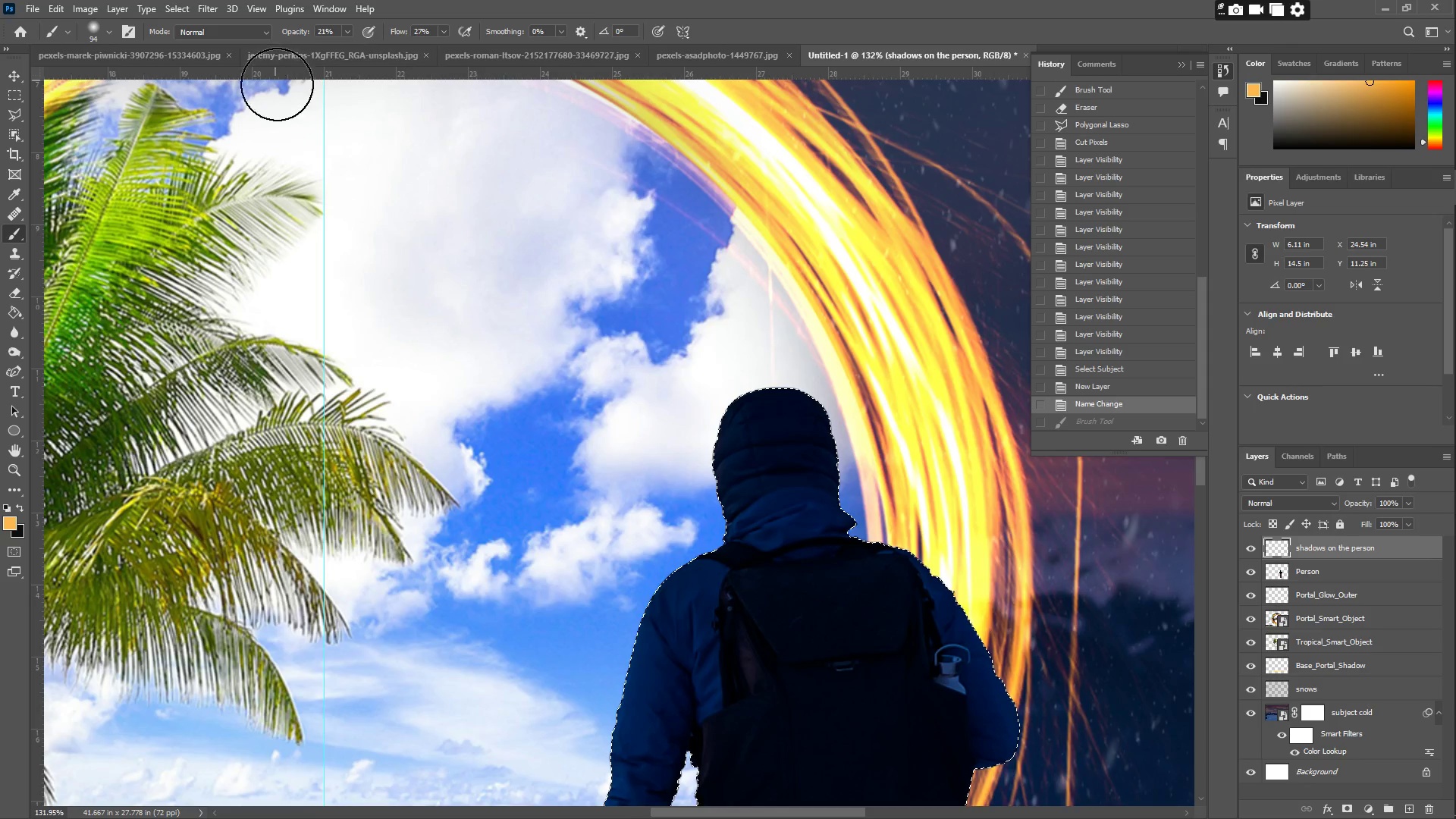 
left_click_drag(start_coordinate=[737, 384], to_coordinate=[873, 473])
 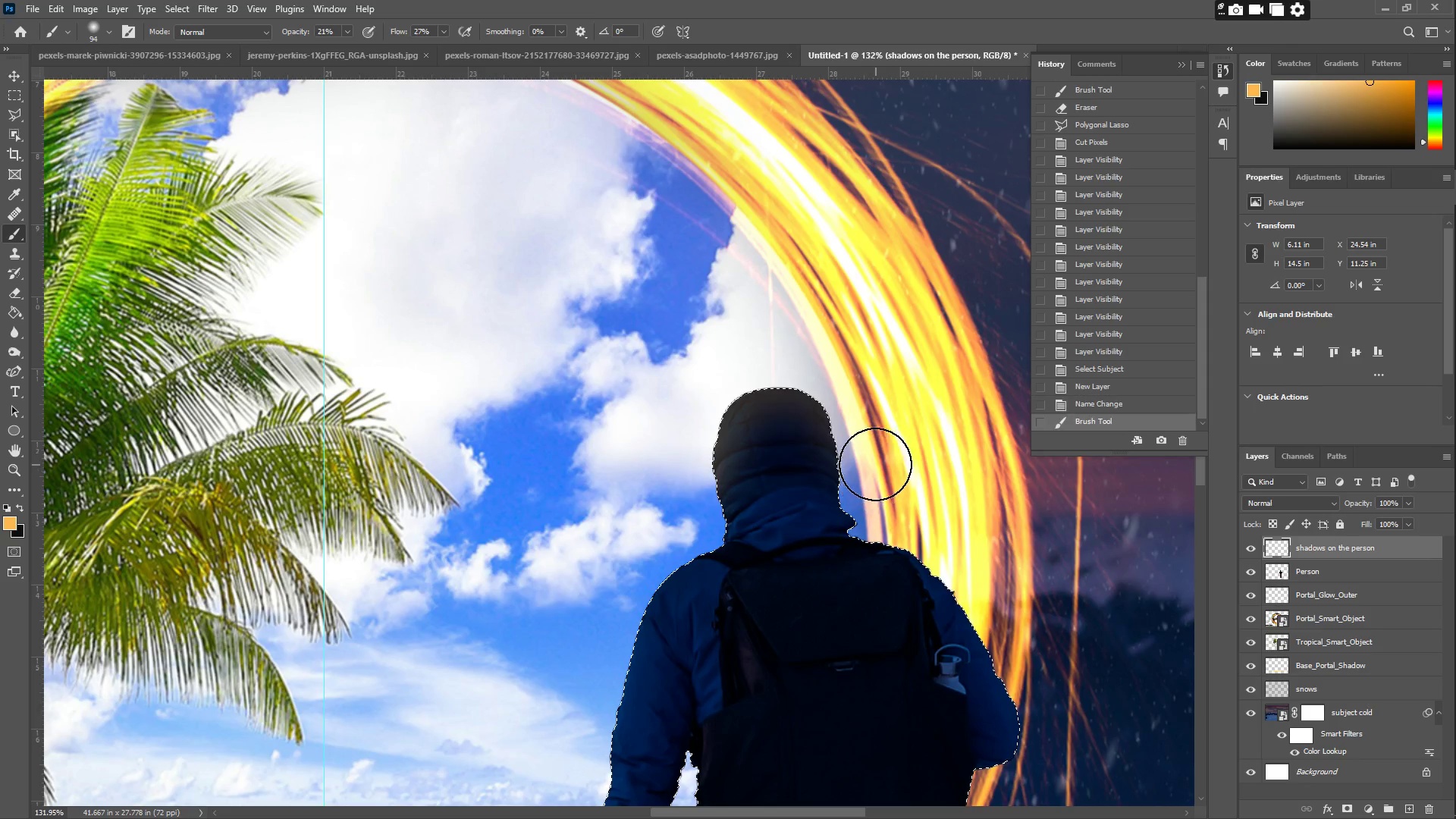 
key(Control+Z)
 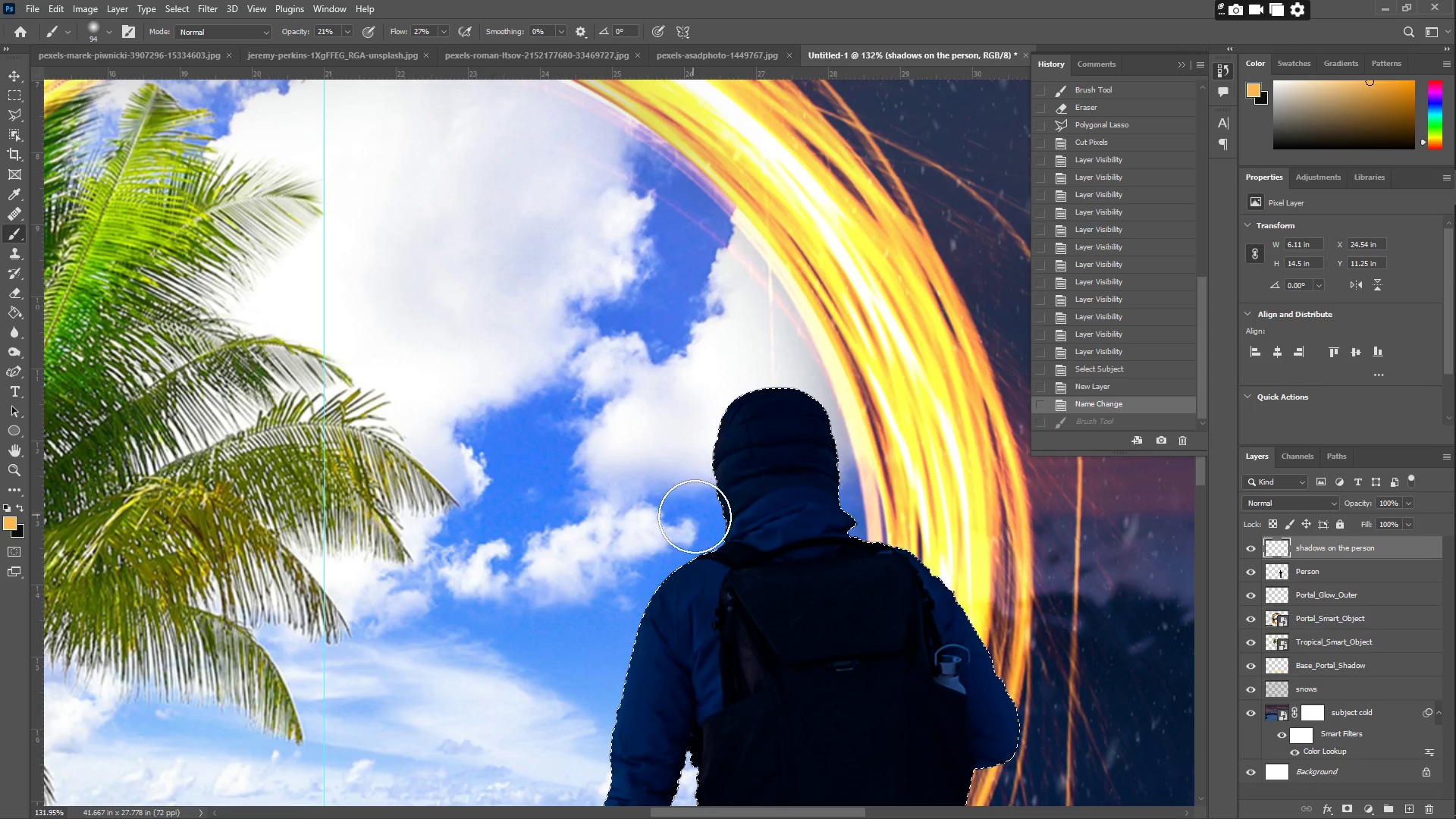 
left_click_drag(start_coordinate=[717, 506], to_coordinate=[699, 479])
 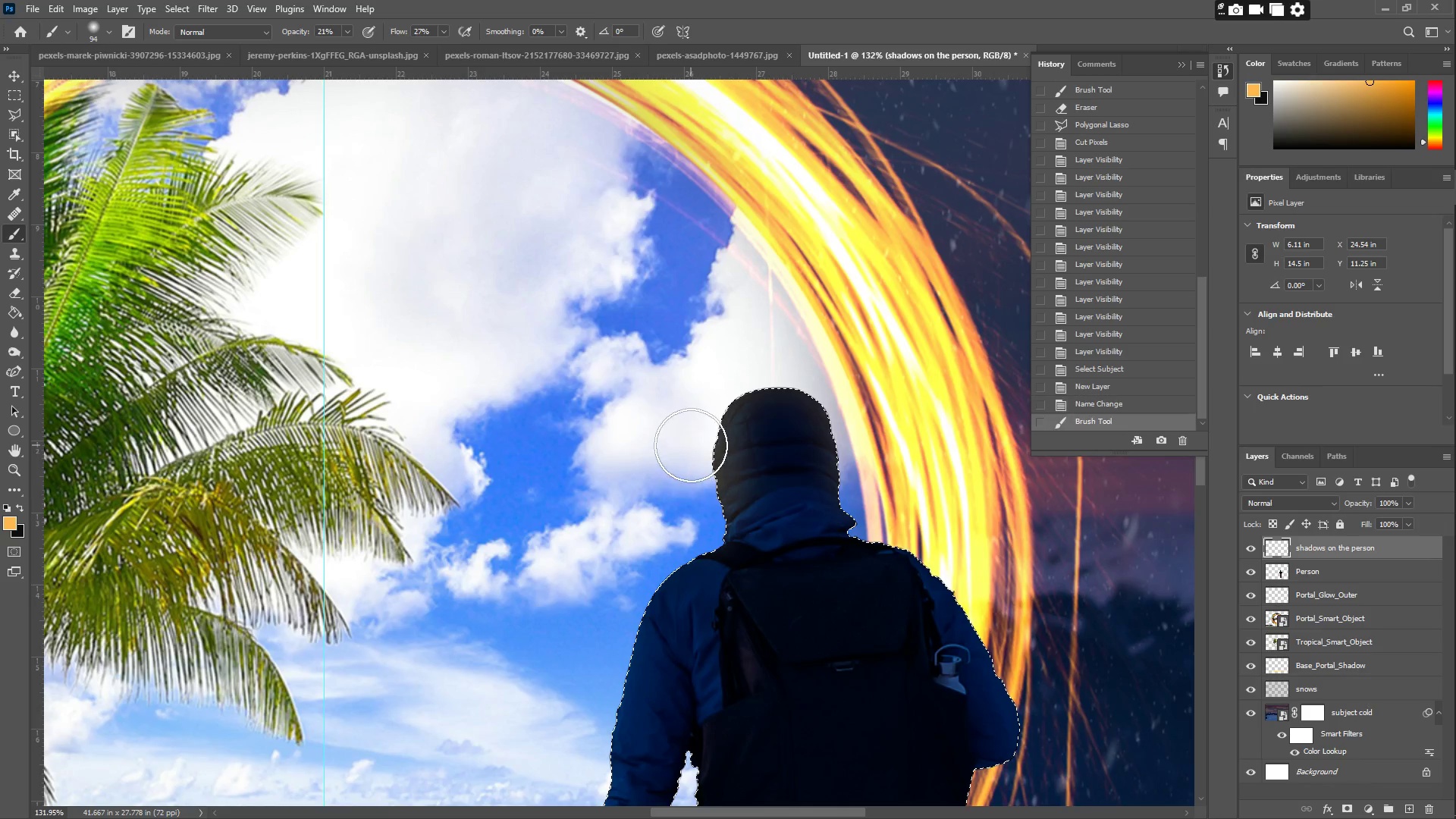 
left_click_drag(start_coordinate=[691, 444], to_coordinate=[686, 406])
 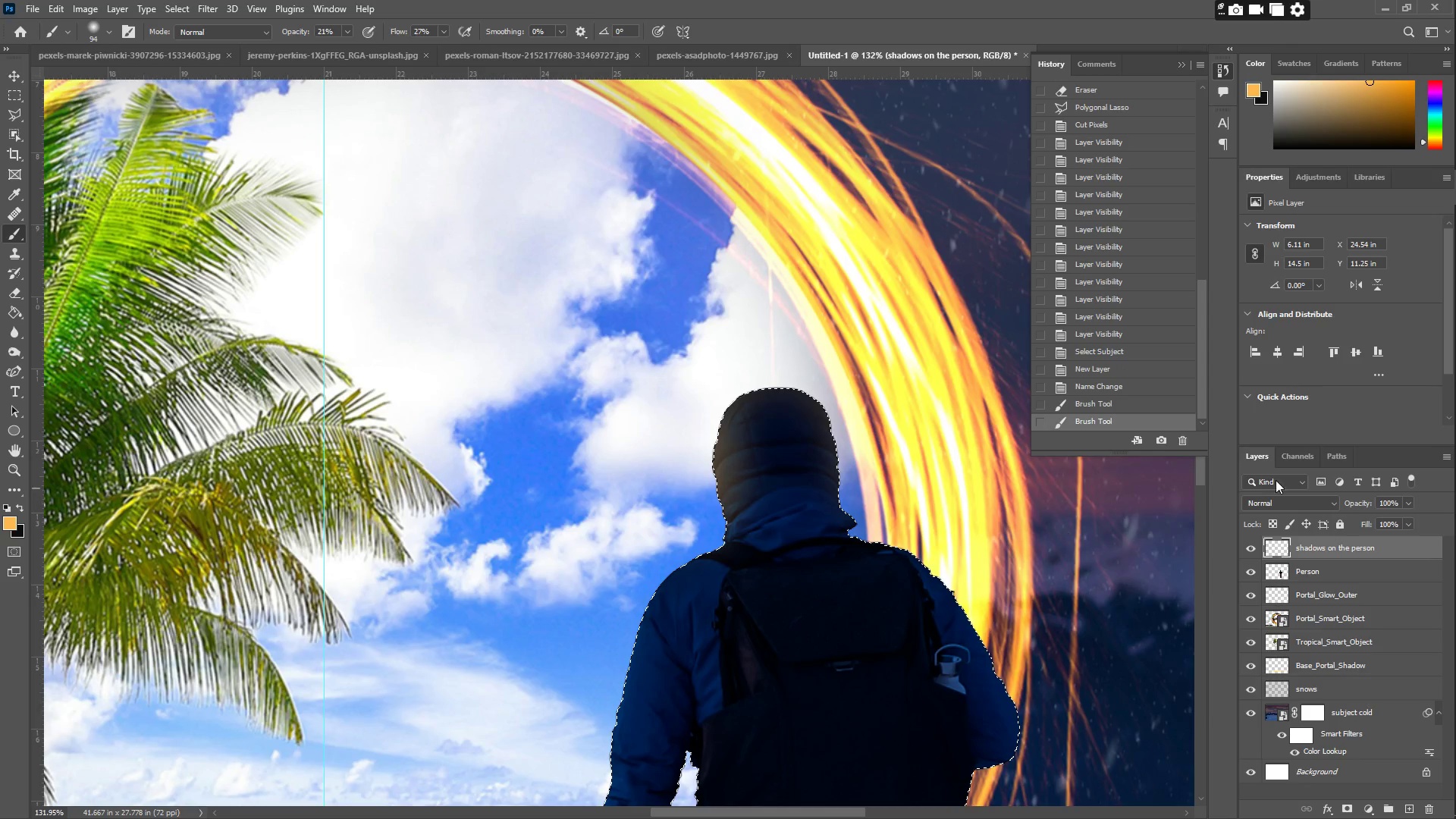 
left_click([1285, 503])
 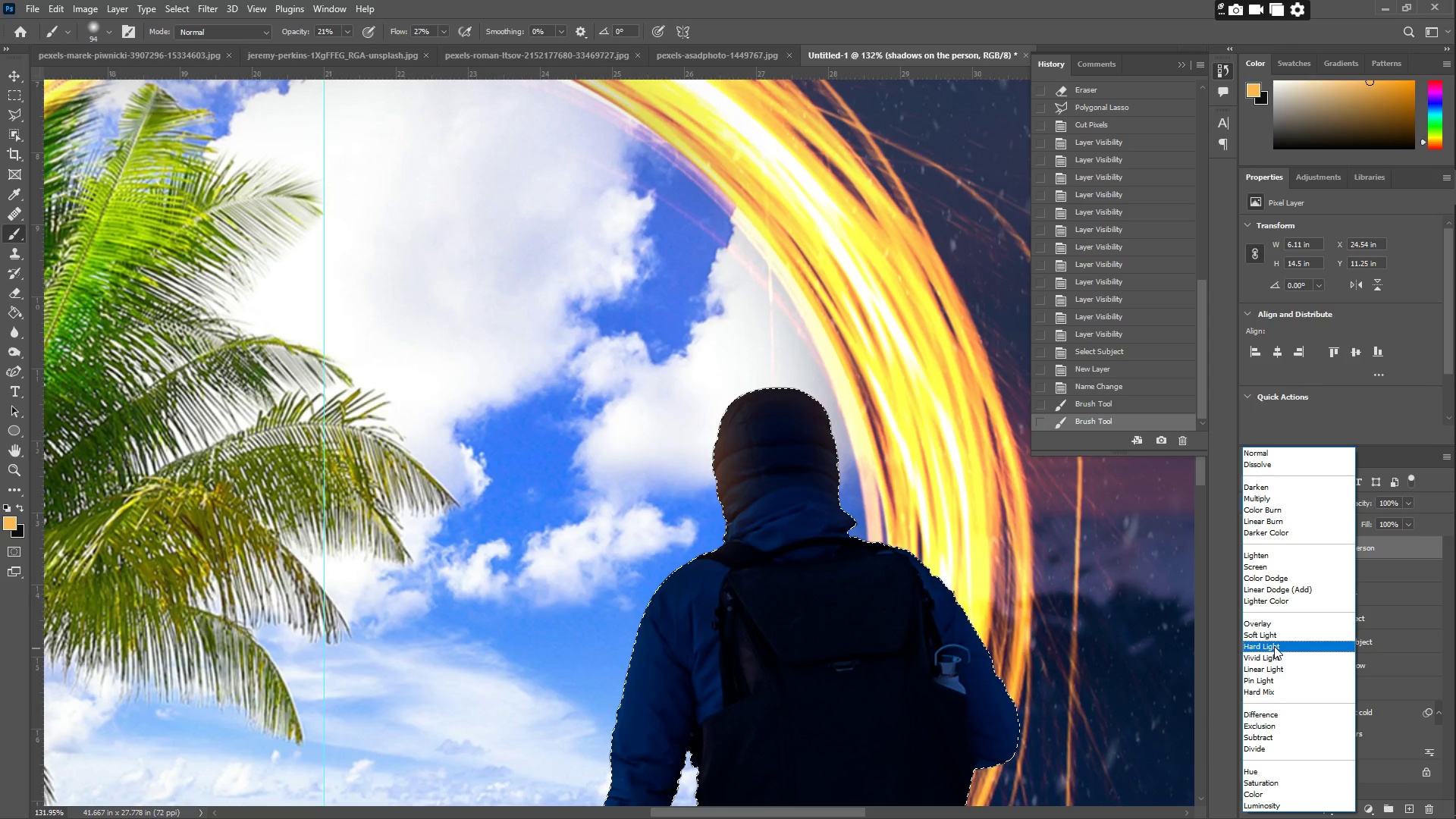 
left_click([1274, 646])
 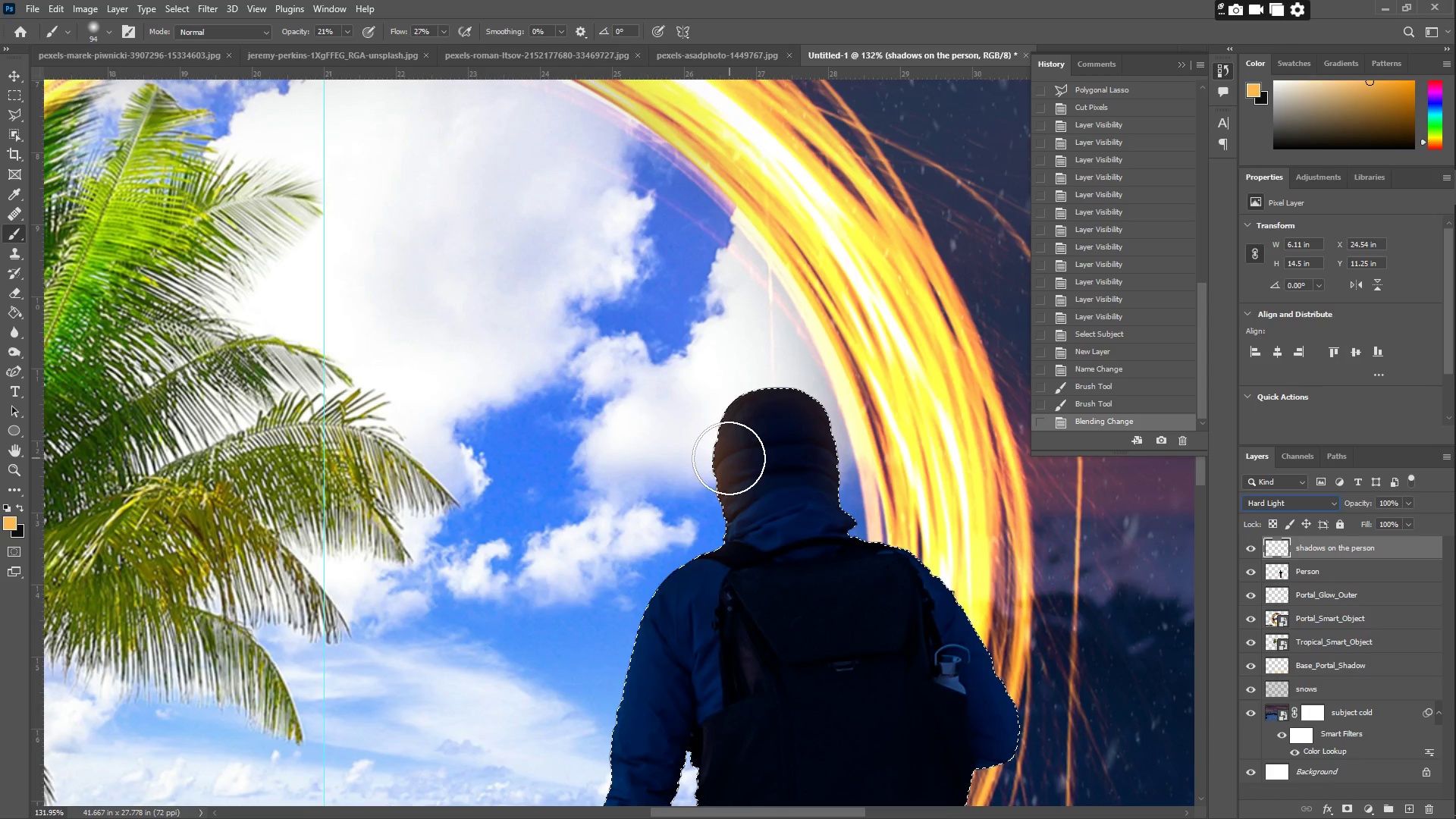 
left_click_drag(start_coordinate=[729, 422], to_coordinate=[722, 347])
 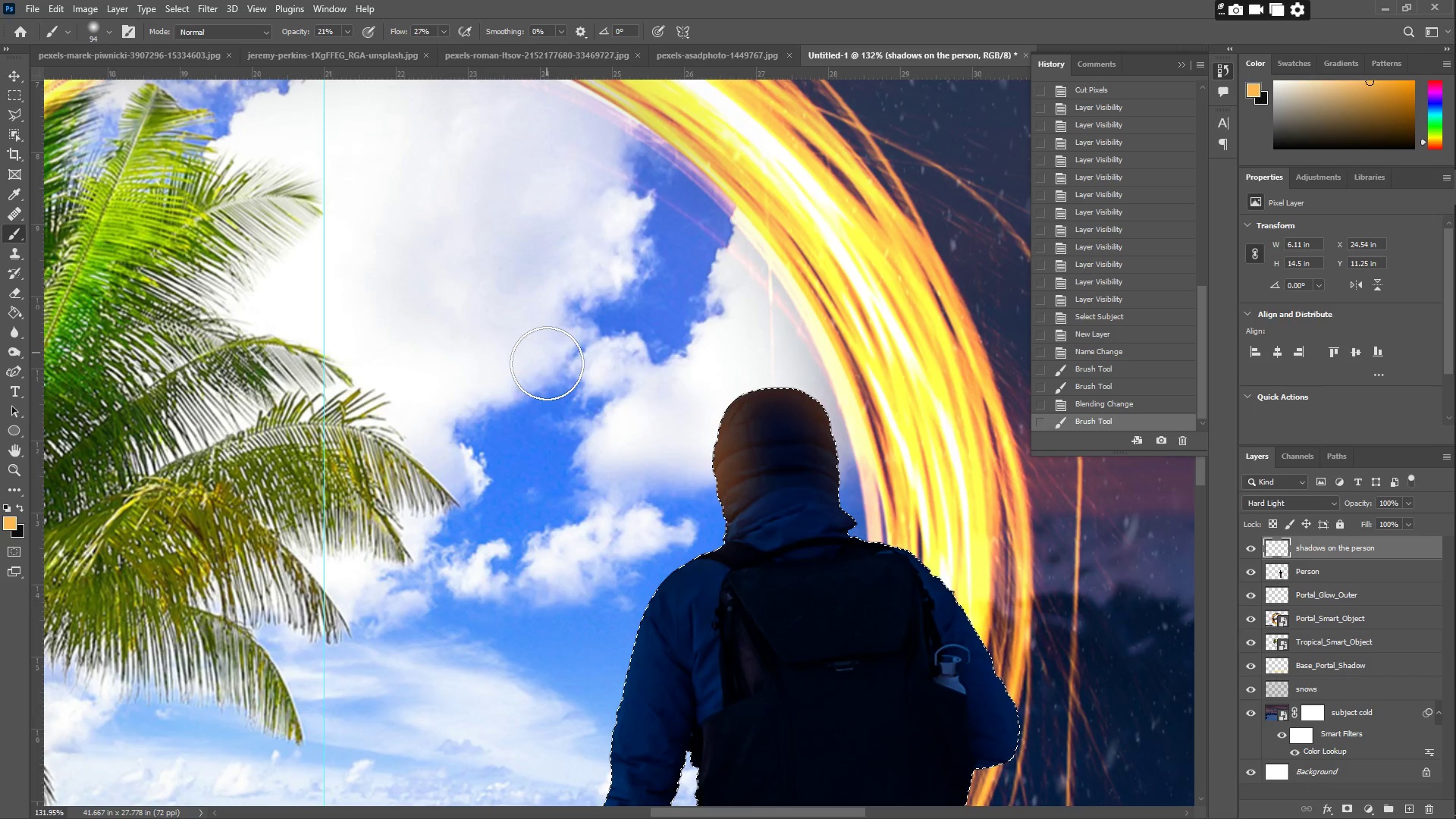 
hold_key(key=Space, duration=1.5)
 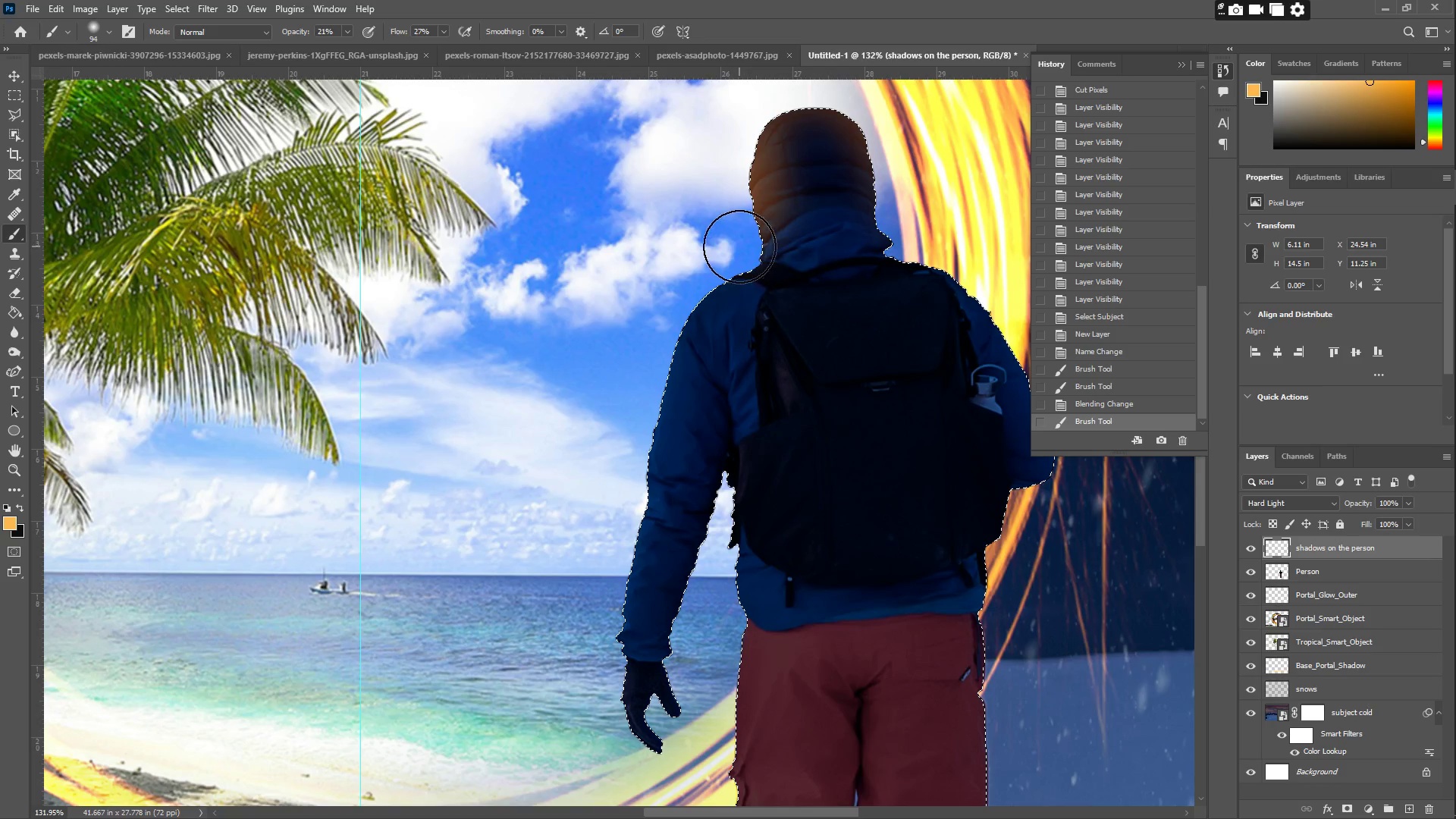 
left_click_drag(start_coordinate=[679, 464], to_coordinate=[679, 209])
 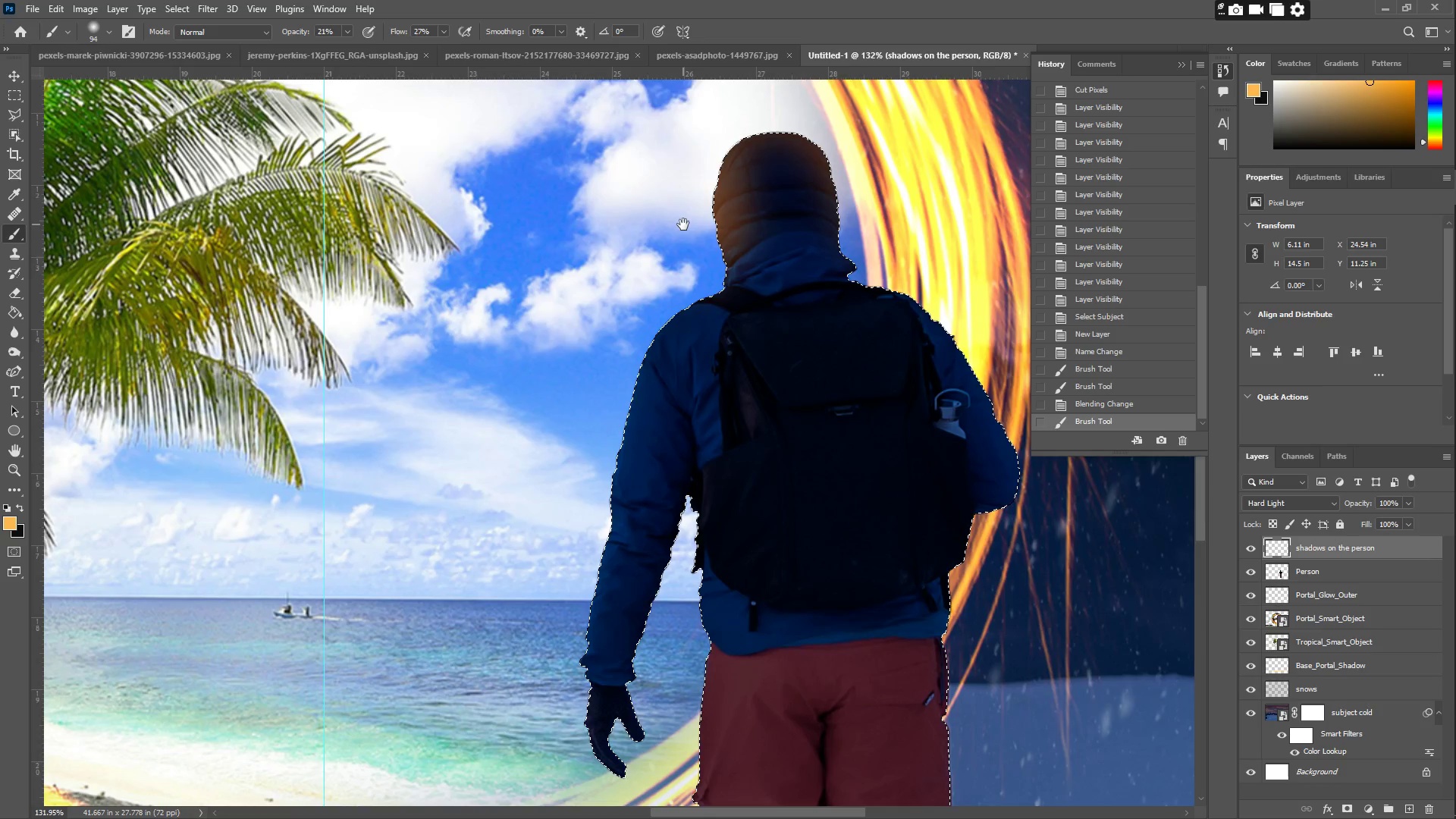 
left_click_drag(start_coordinate=[681, 223], to_coordinate=[717, 199])
 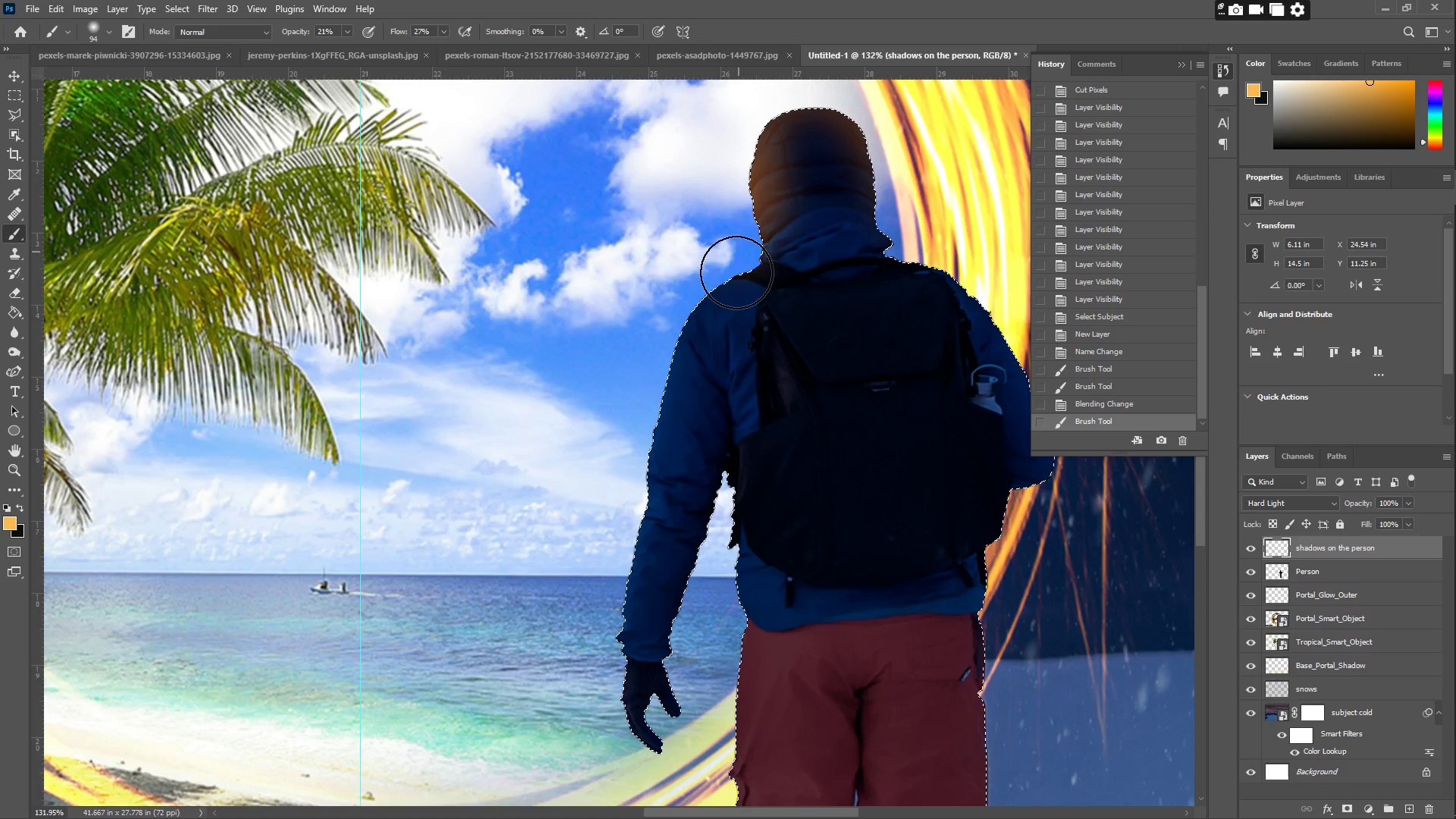 
key(Space)
 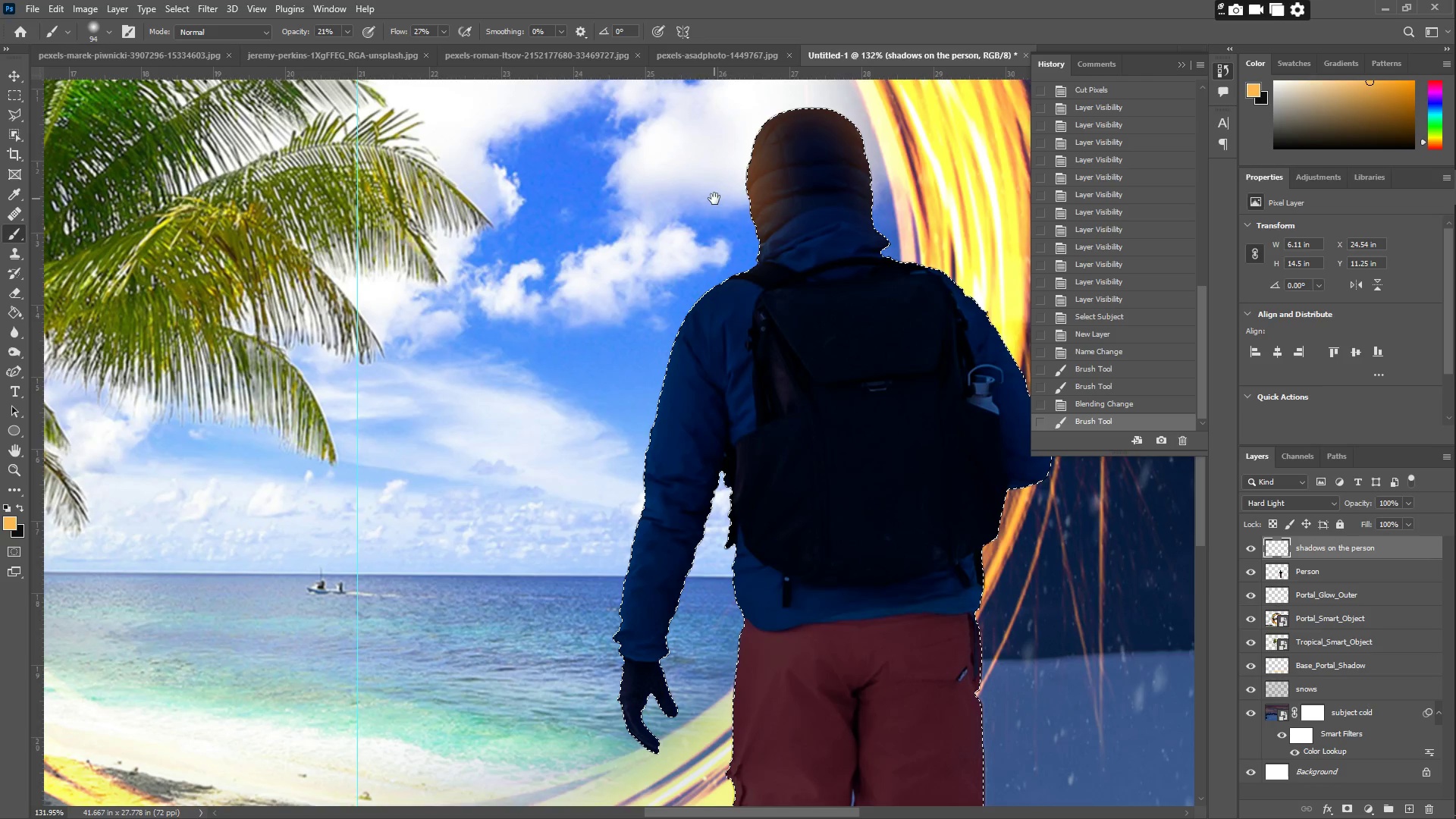 
key(Space)
 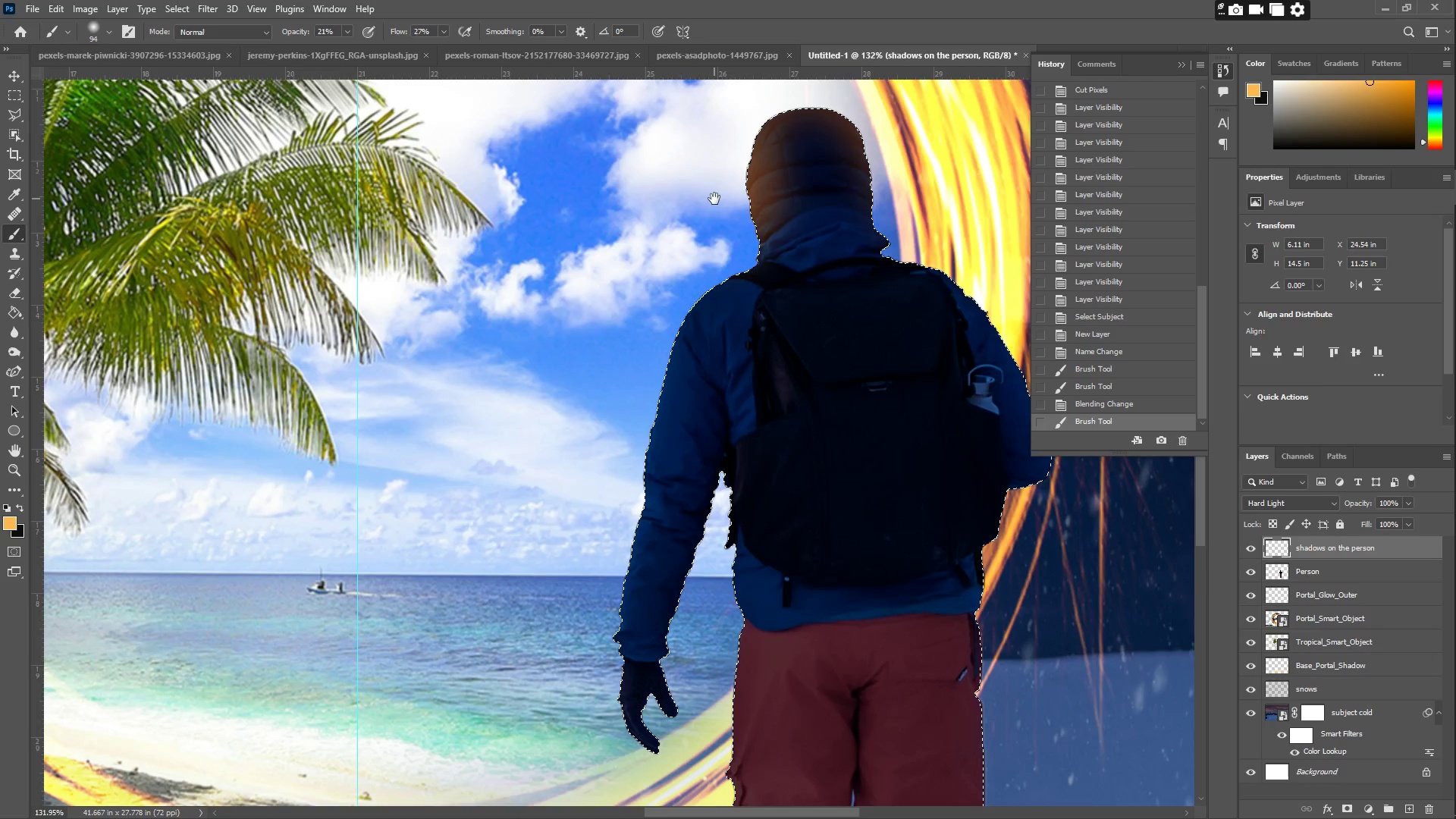 
key(Space)
 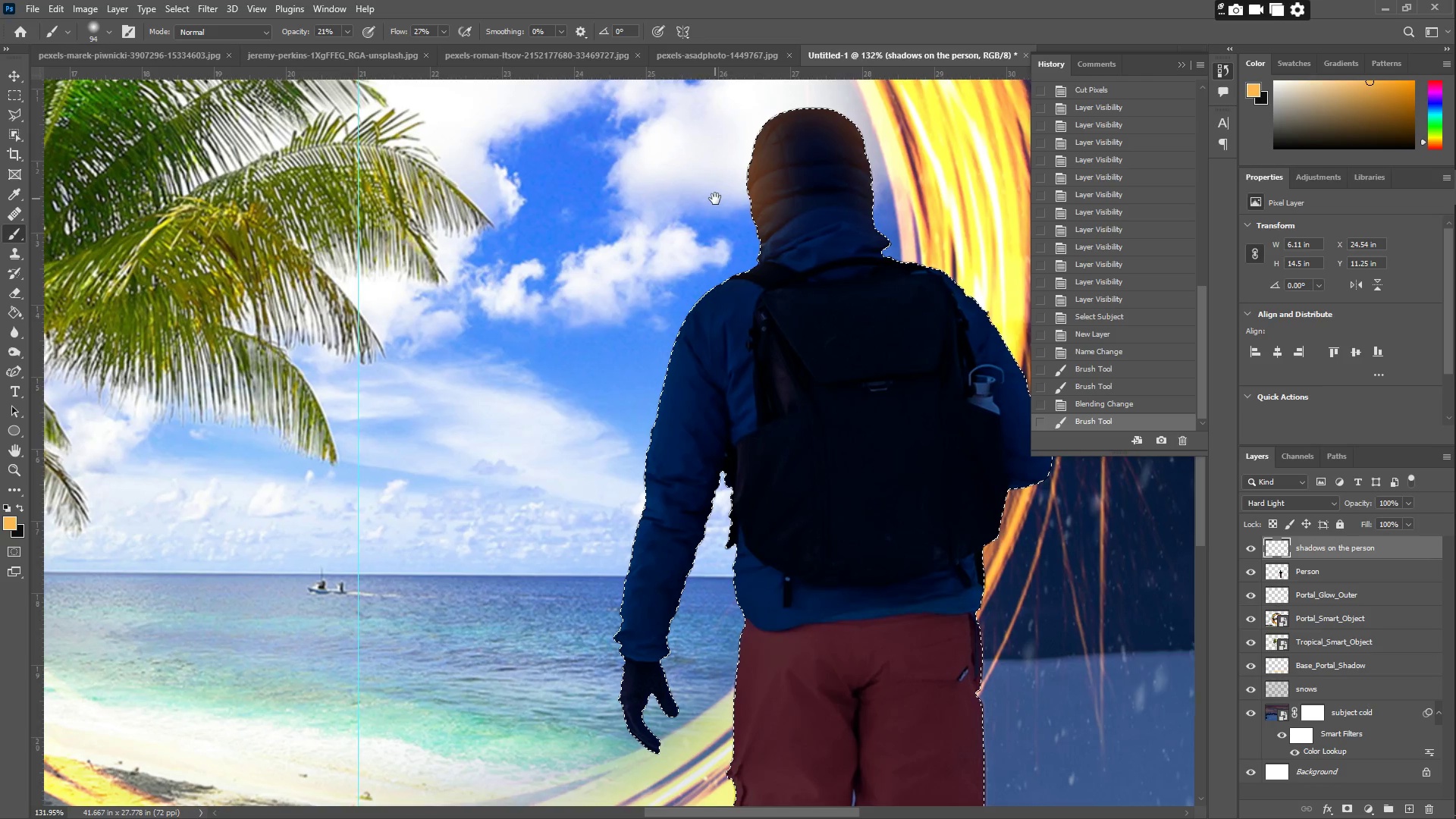 
key(Space)
 